 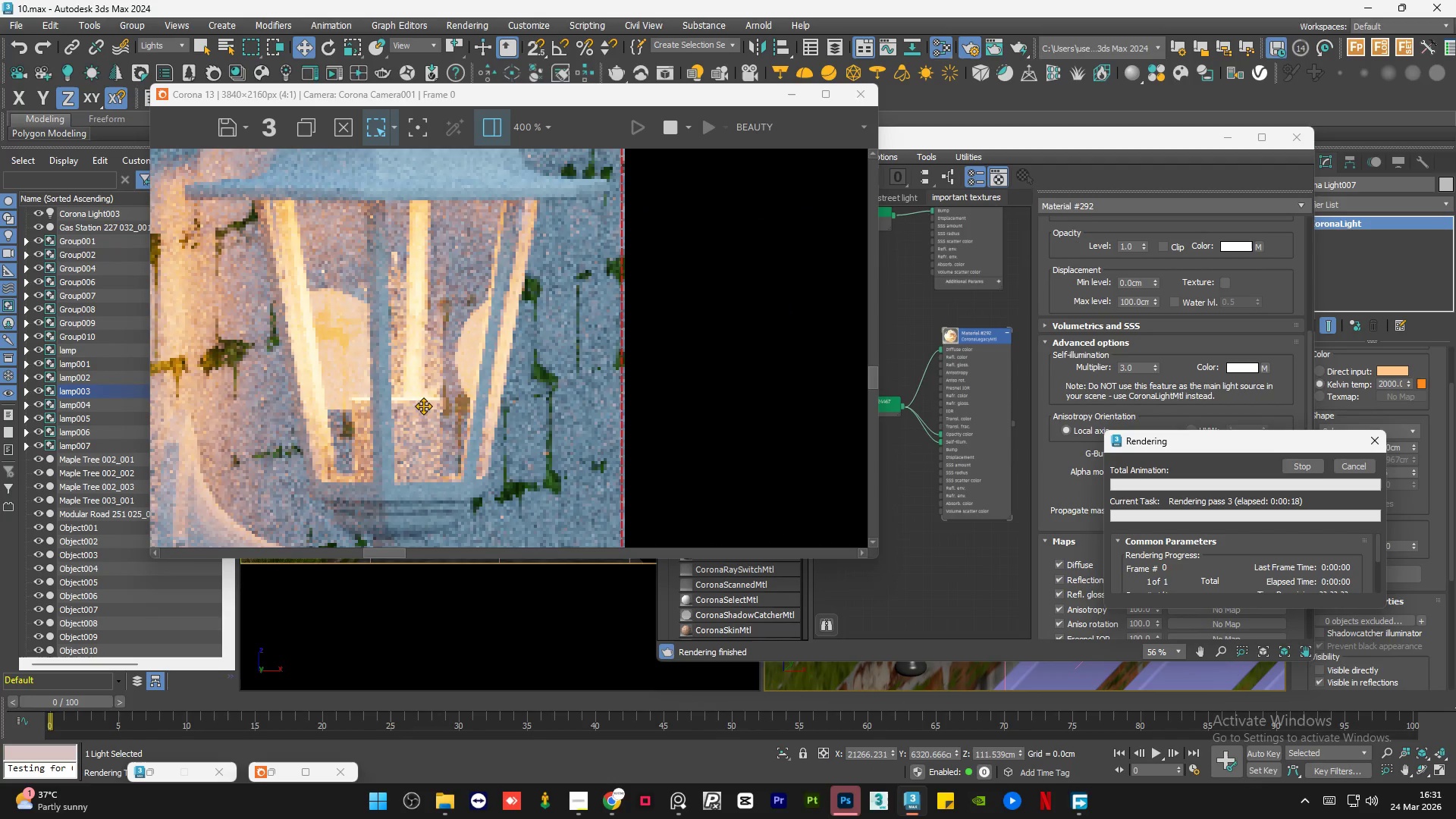 
scroll: coordinate [435, 384], scroll_direction: down, amount: 1.0
 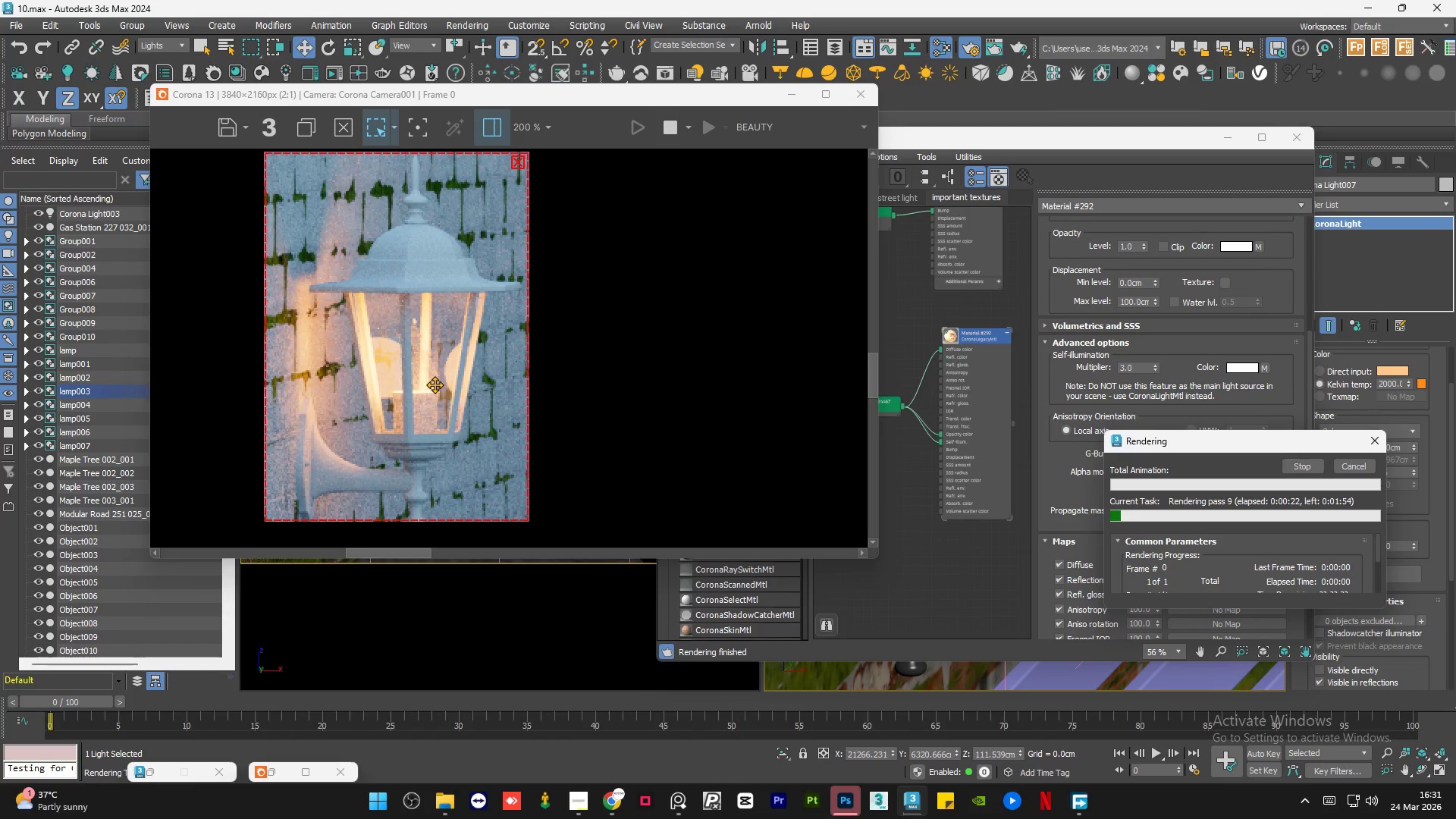 
scroll: coordinate [435, 384], scroll_direction: up, amount: 1.0
 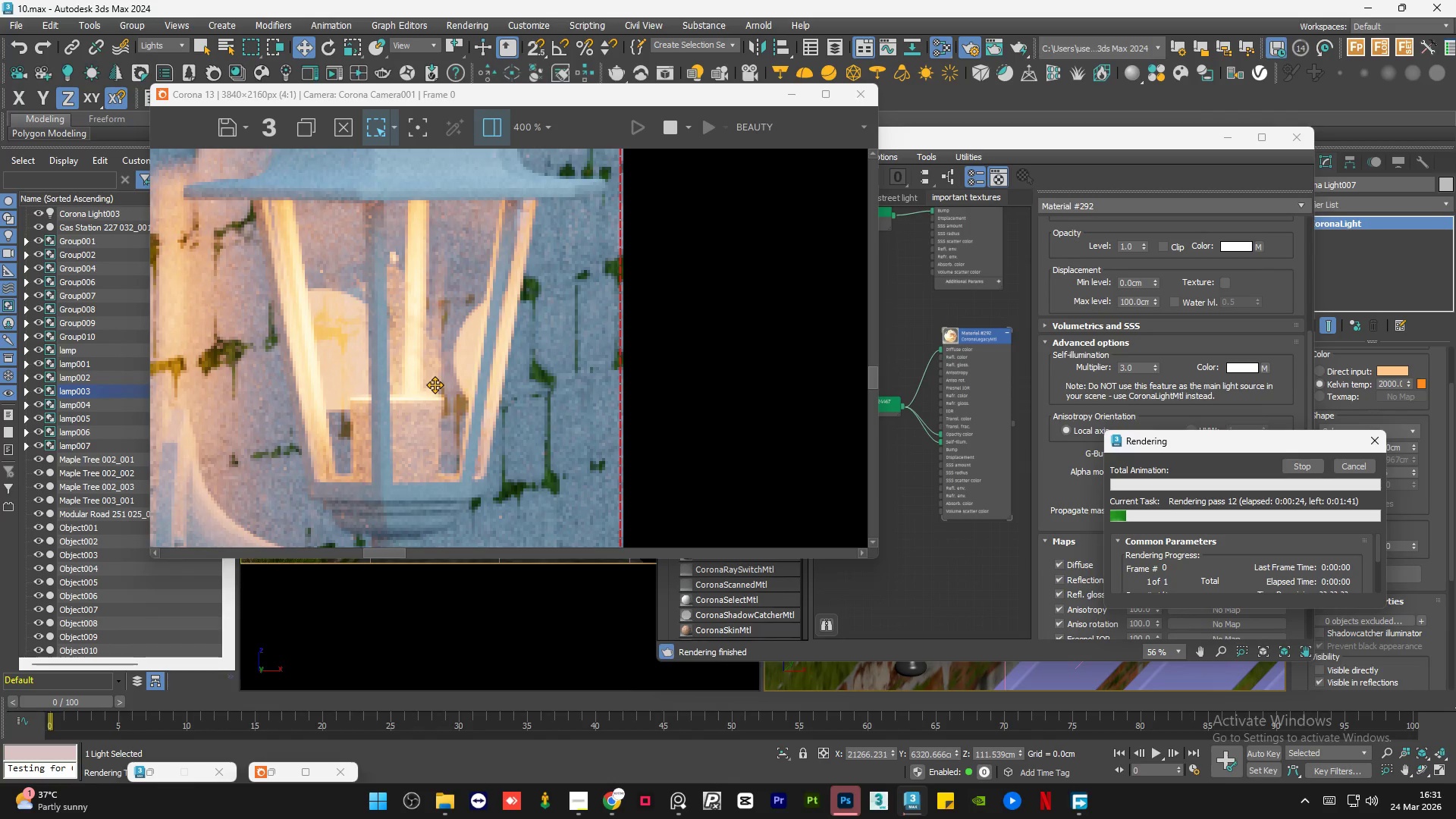 
scroll: coordinate [435, 384], scroll_direction: down, amount: 1.0
 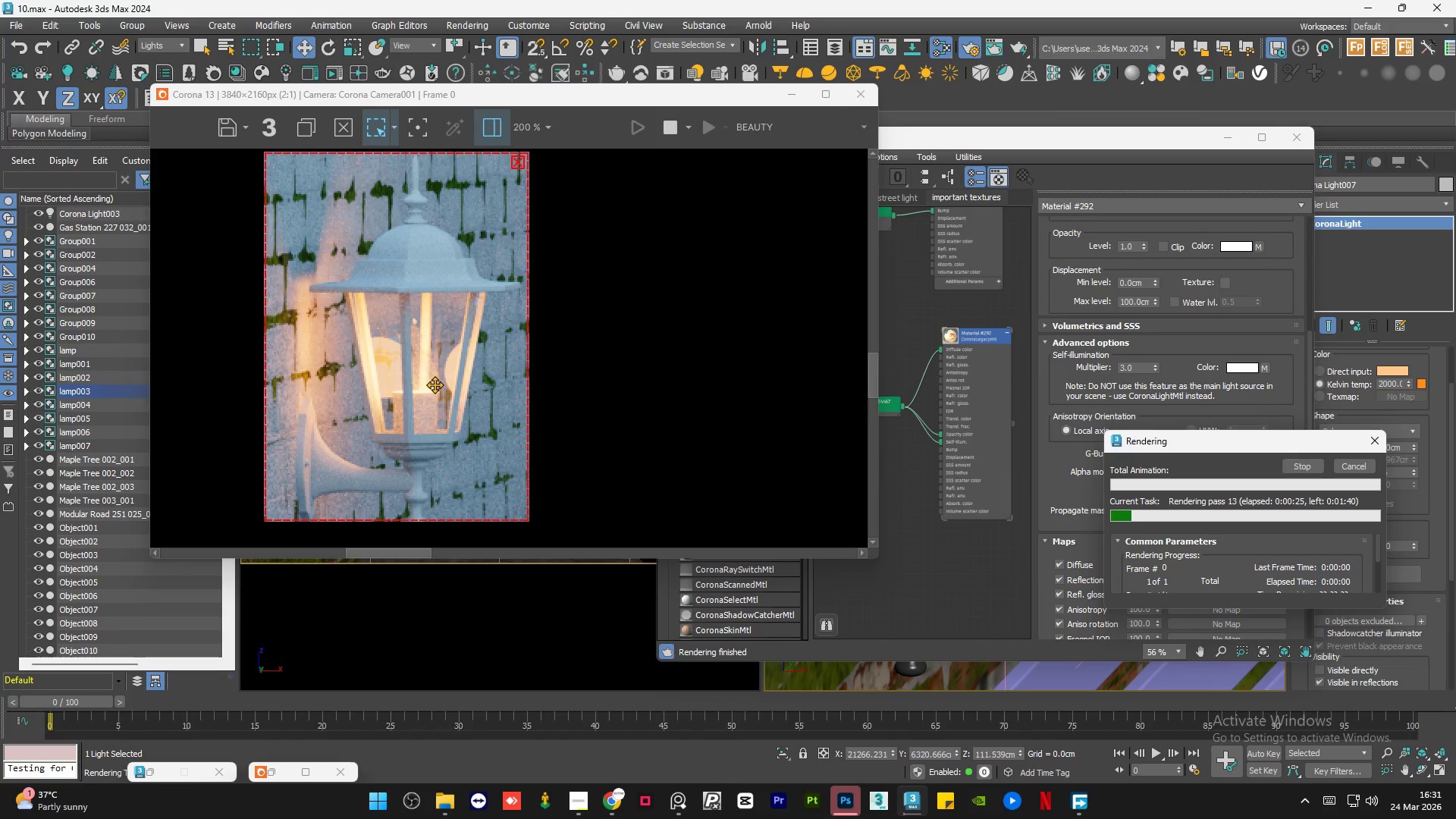 
scroll: coordinate [419, 363], scroll_direction: up, amount: 1.0
 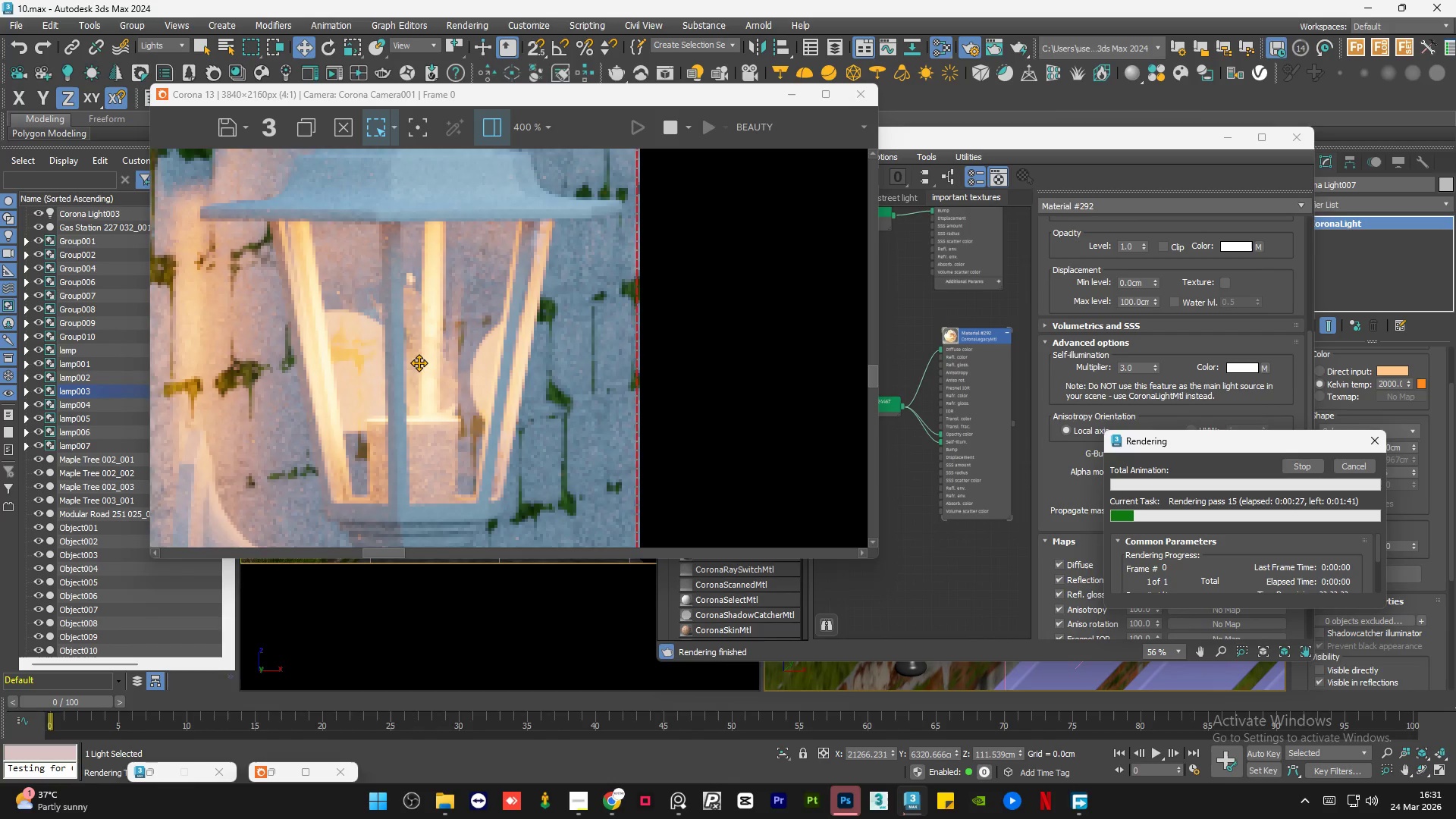 
scroll: coordinate [419, 362], scroll_direction: down, amount: 1.0
 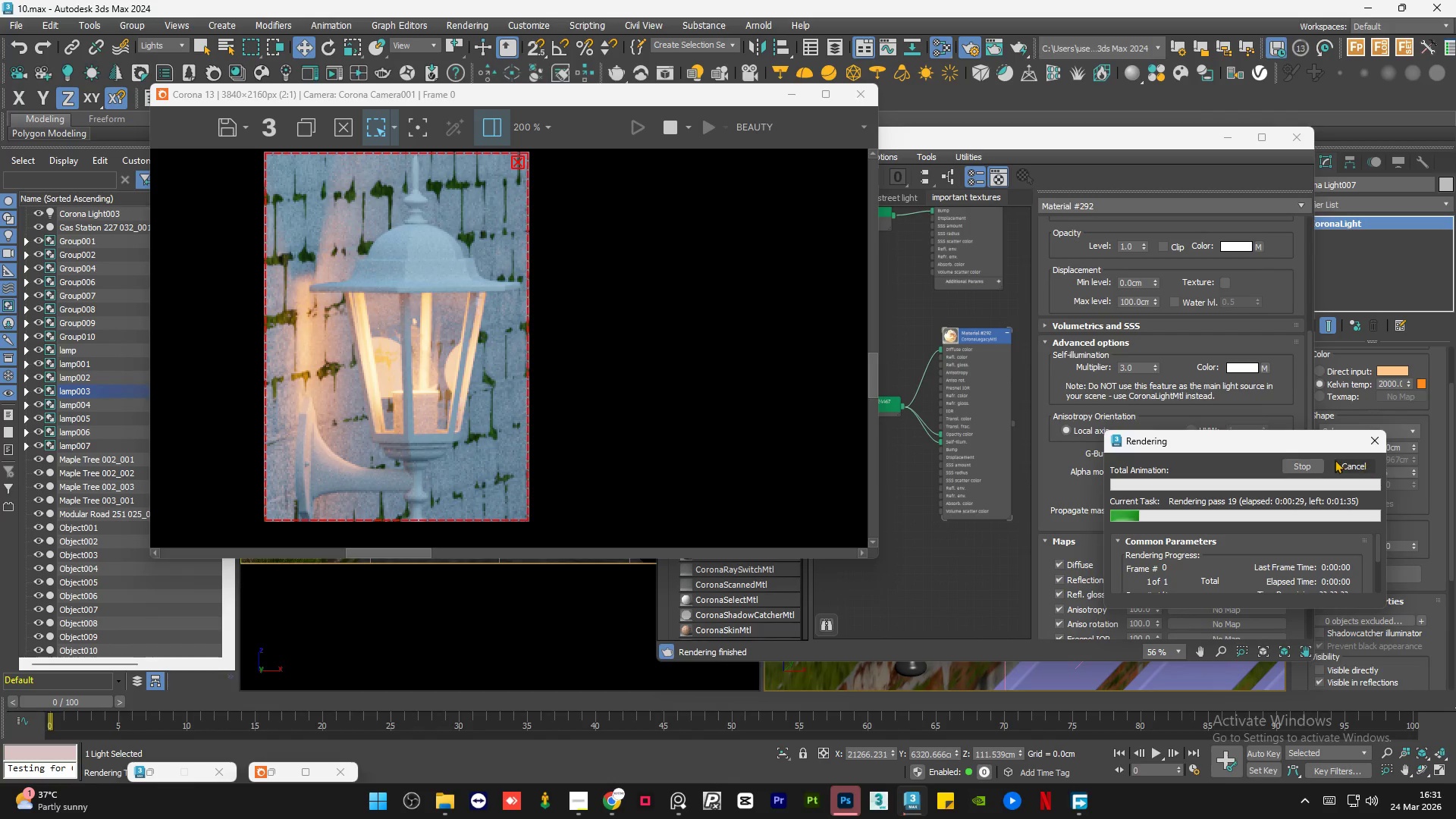 
left_click([1356, 468])
 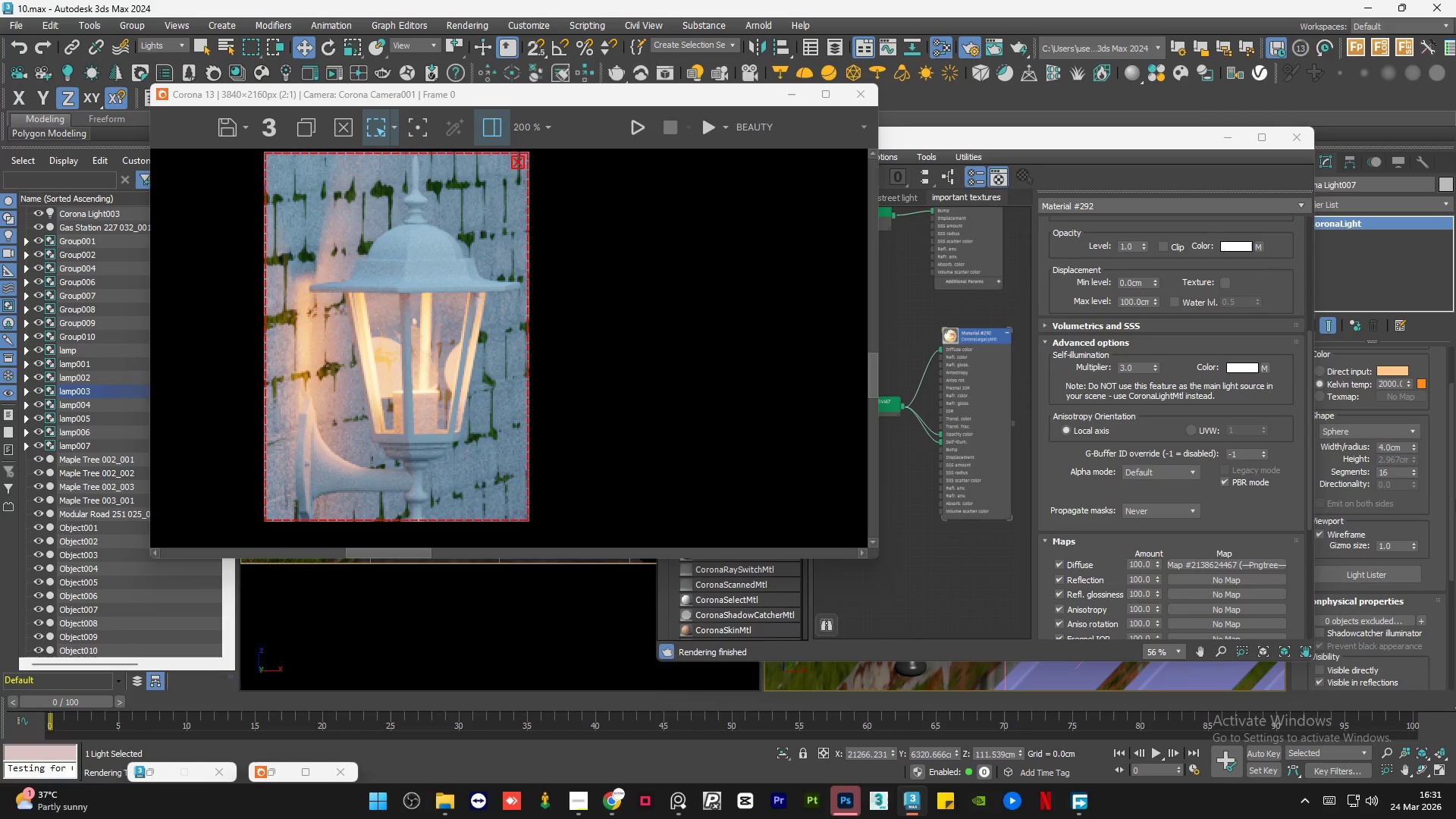 
left_click_drag(start_coordinate=[1451, 502], to_coordinate=[1453, 543])
 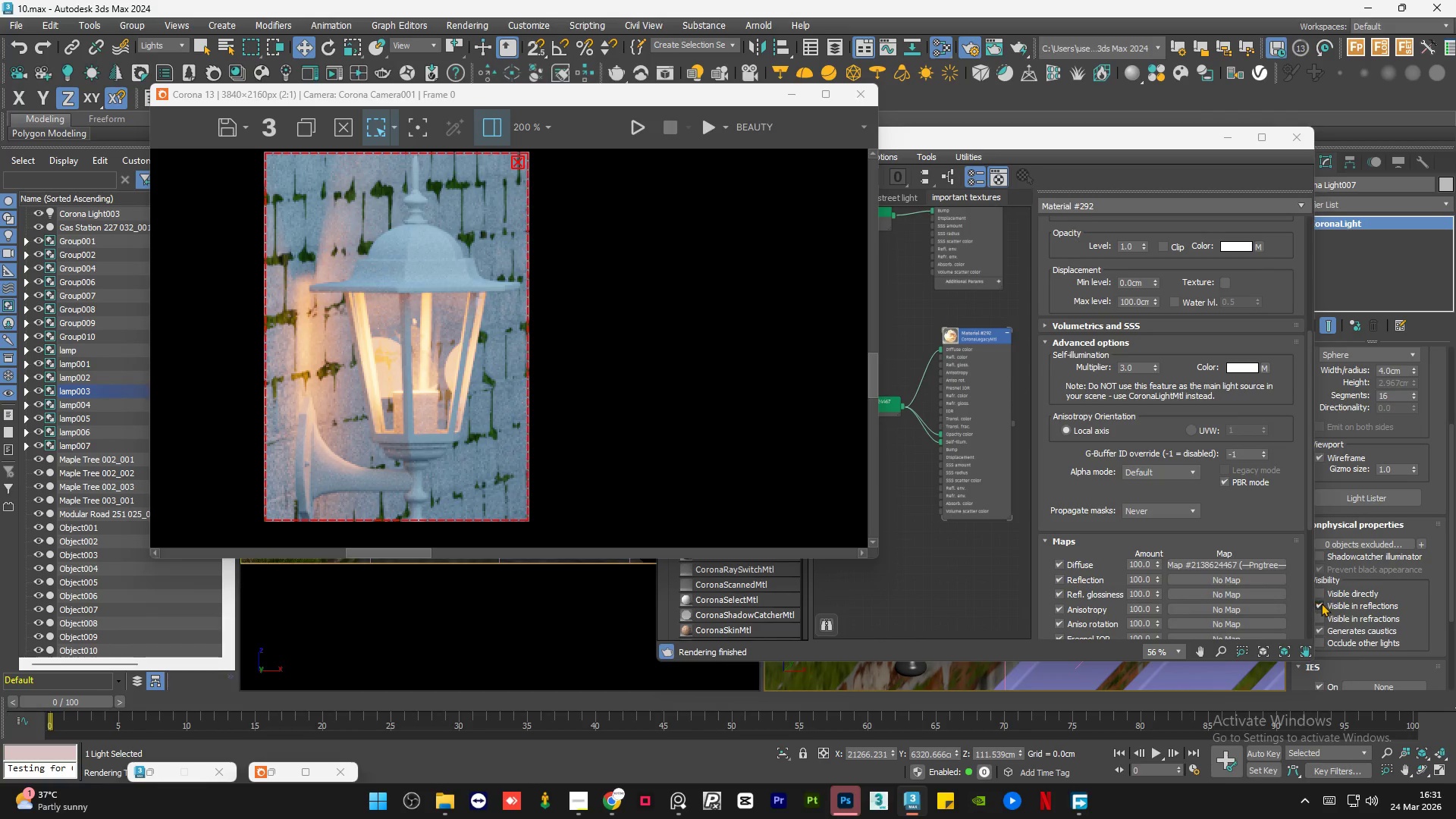 
left_click([1321, 603])
 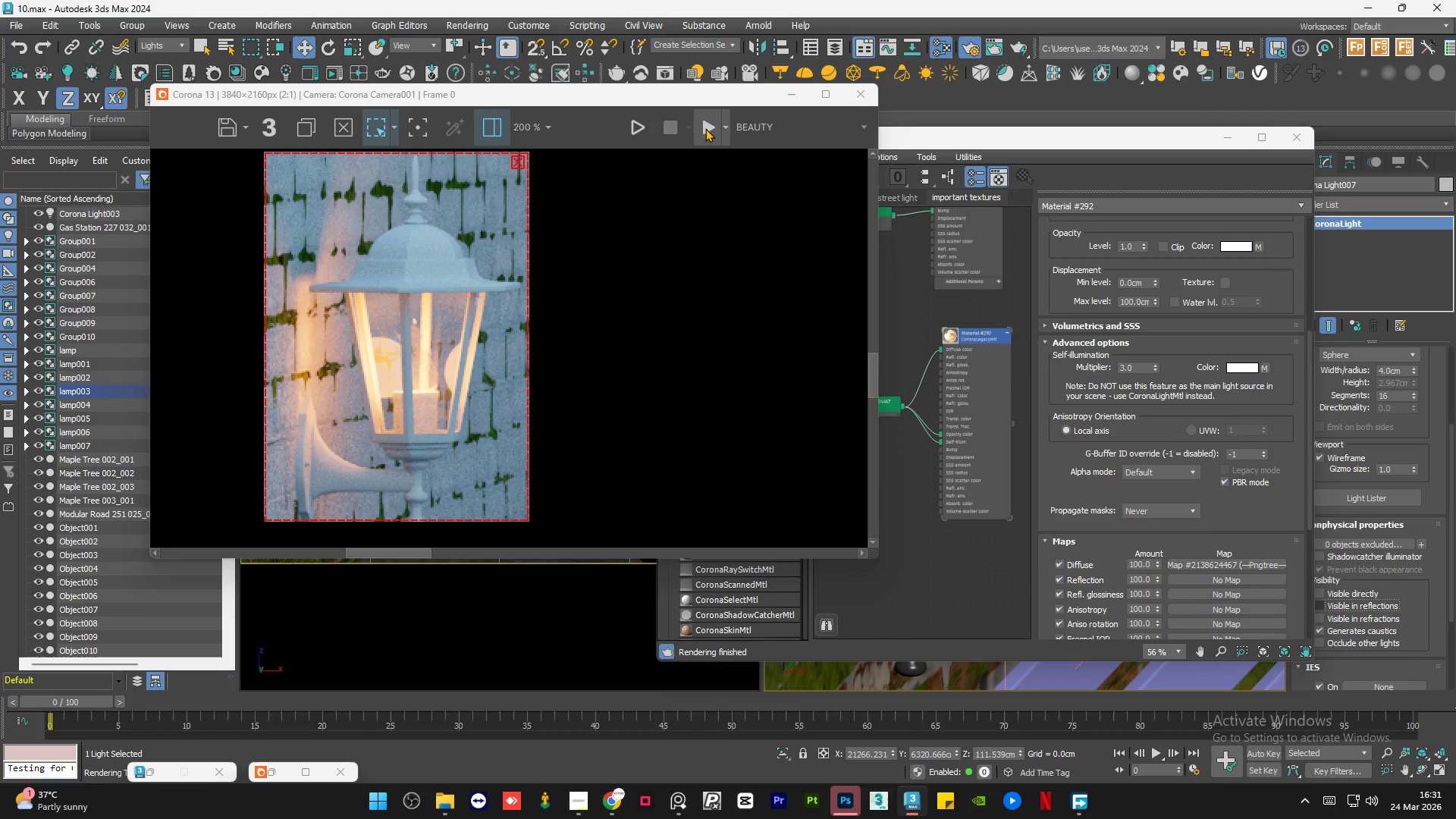 
left_click([705, 127])
 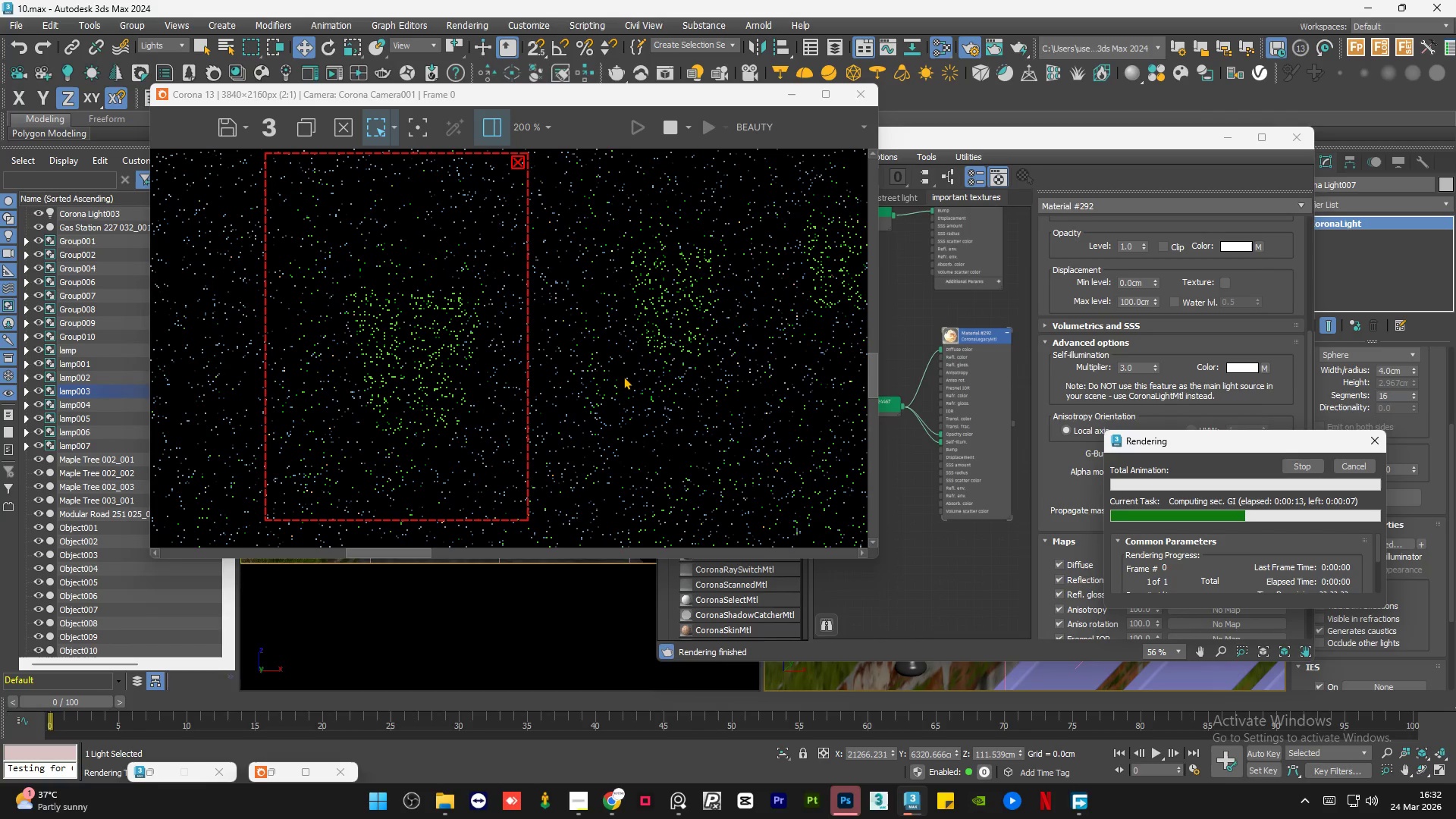 
wait(19.27)
 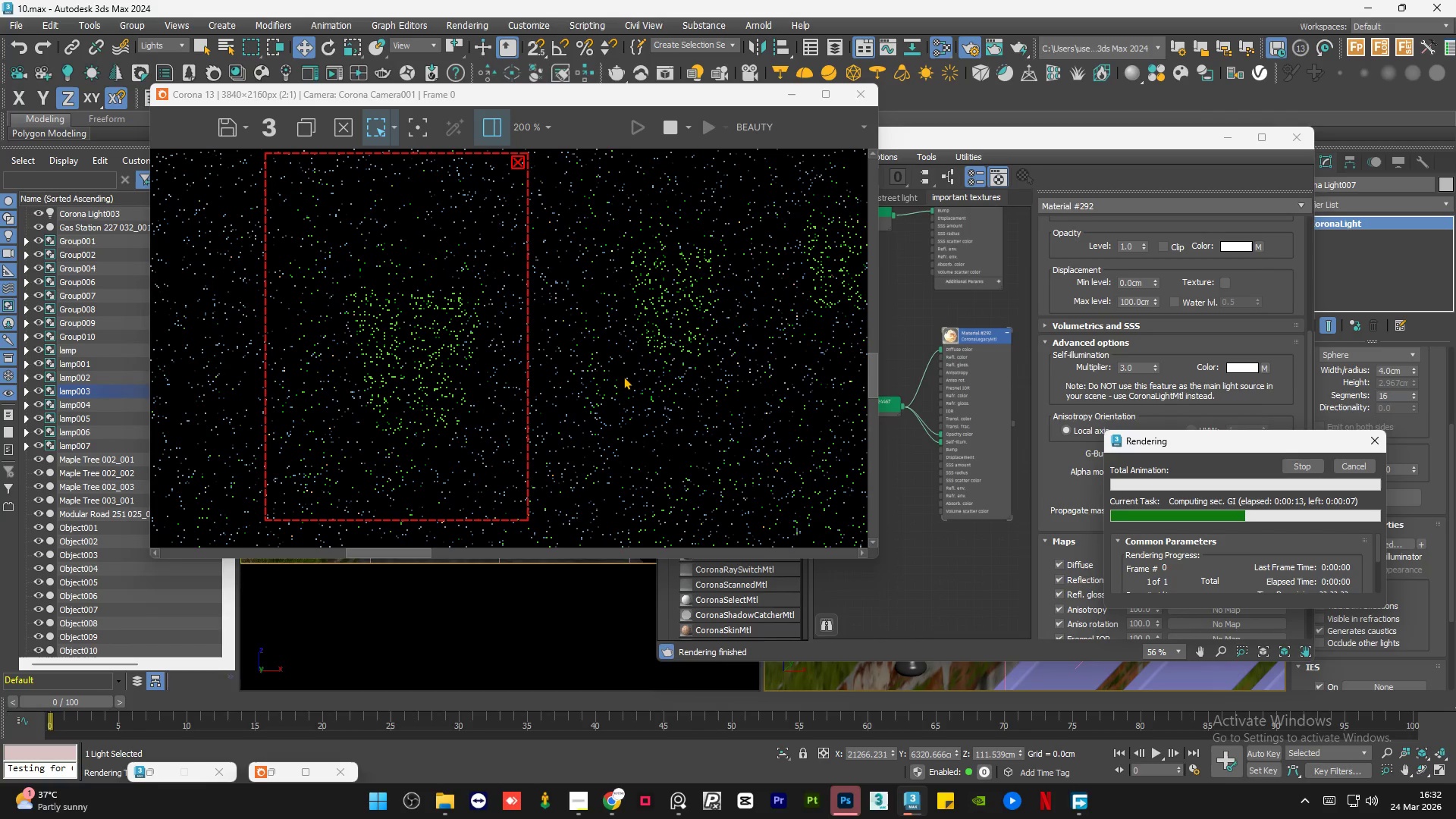 
scroll: coordinate [392, 359], scroll_direction: up, amount: 1.0
 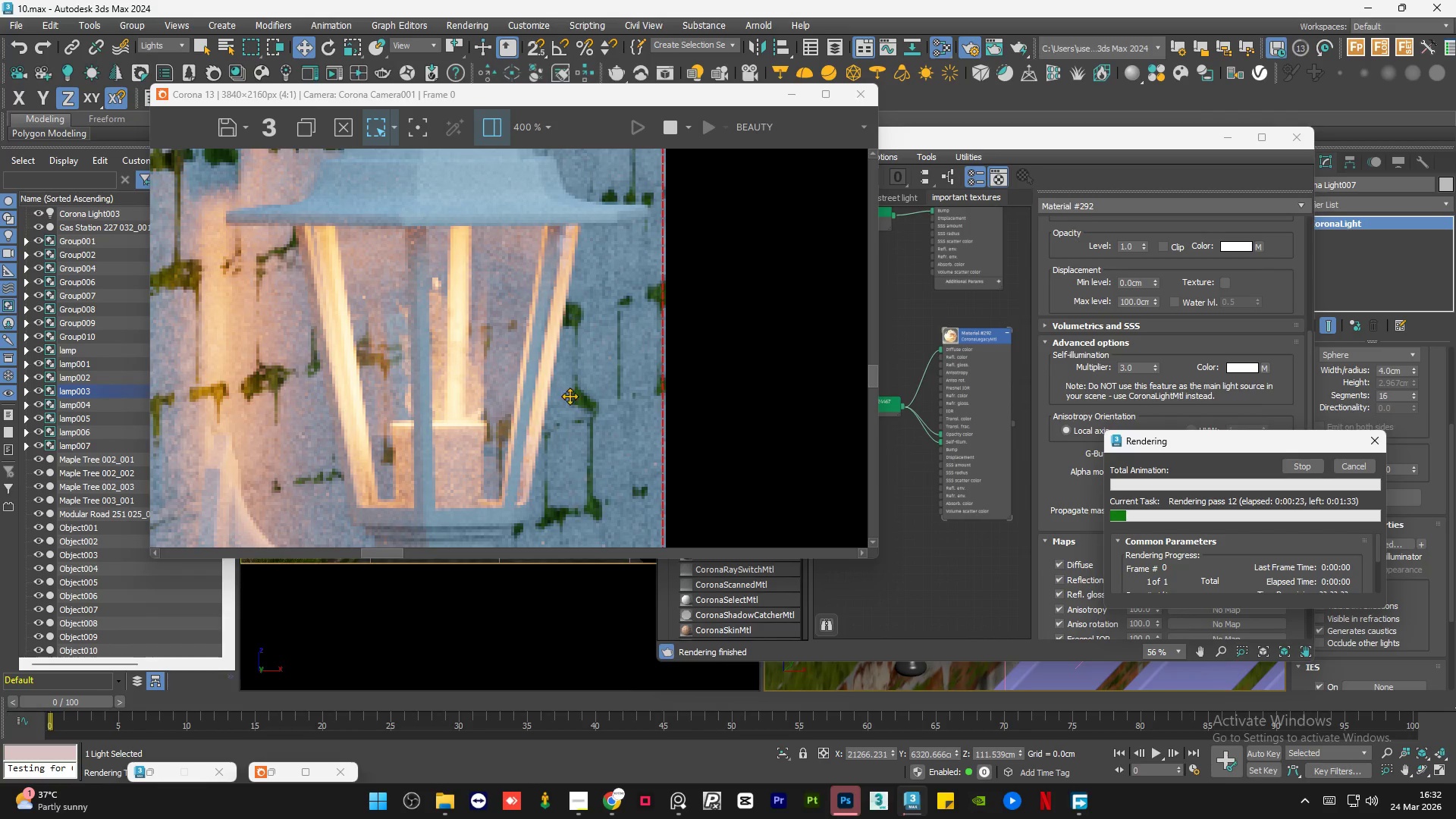 
wait(7.02)
 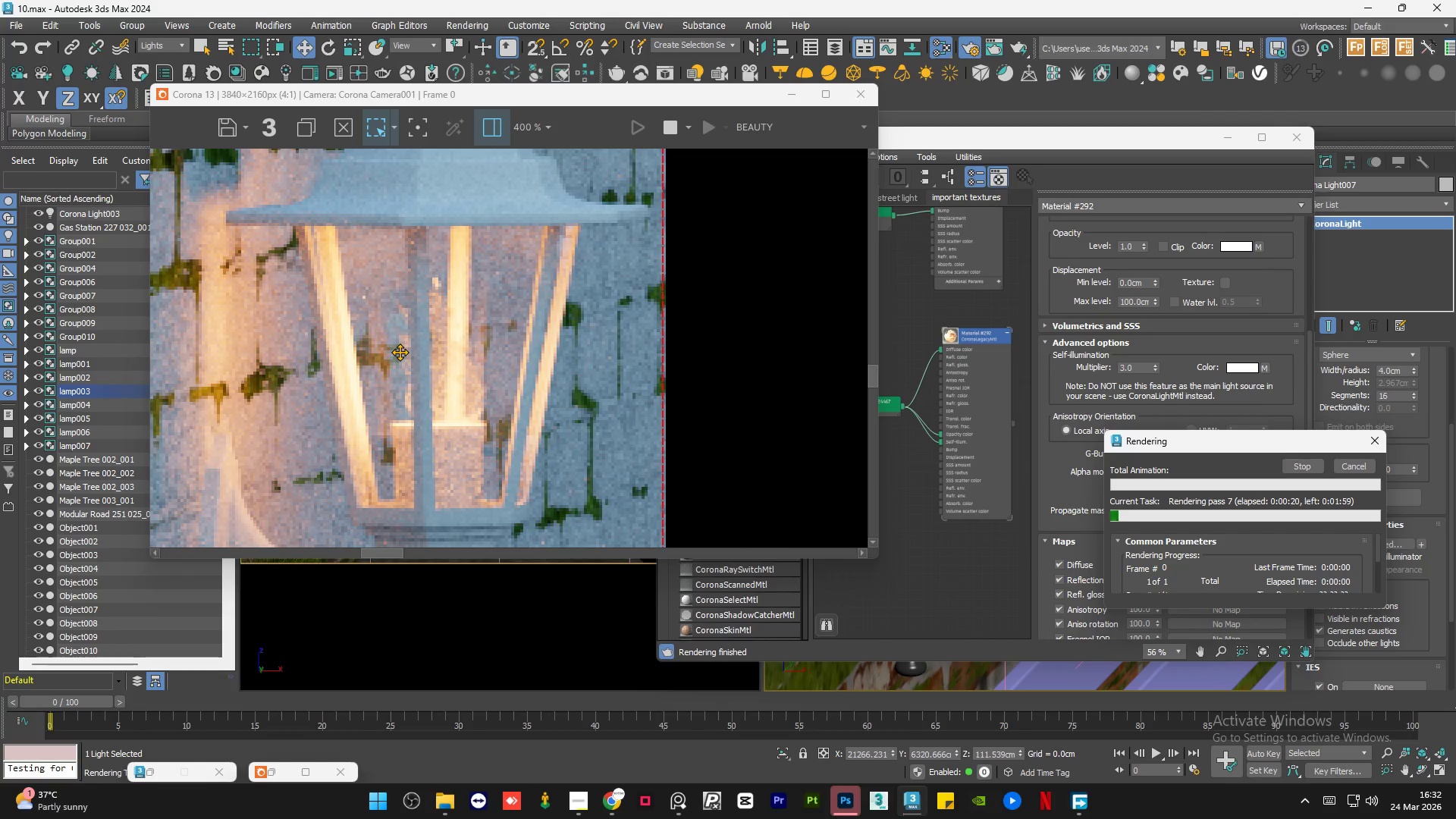 
scroll: coordinate [481, 353], scroll_direction: none, amount: 0.0
 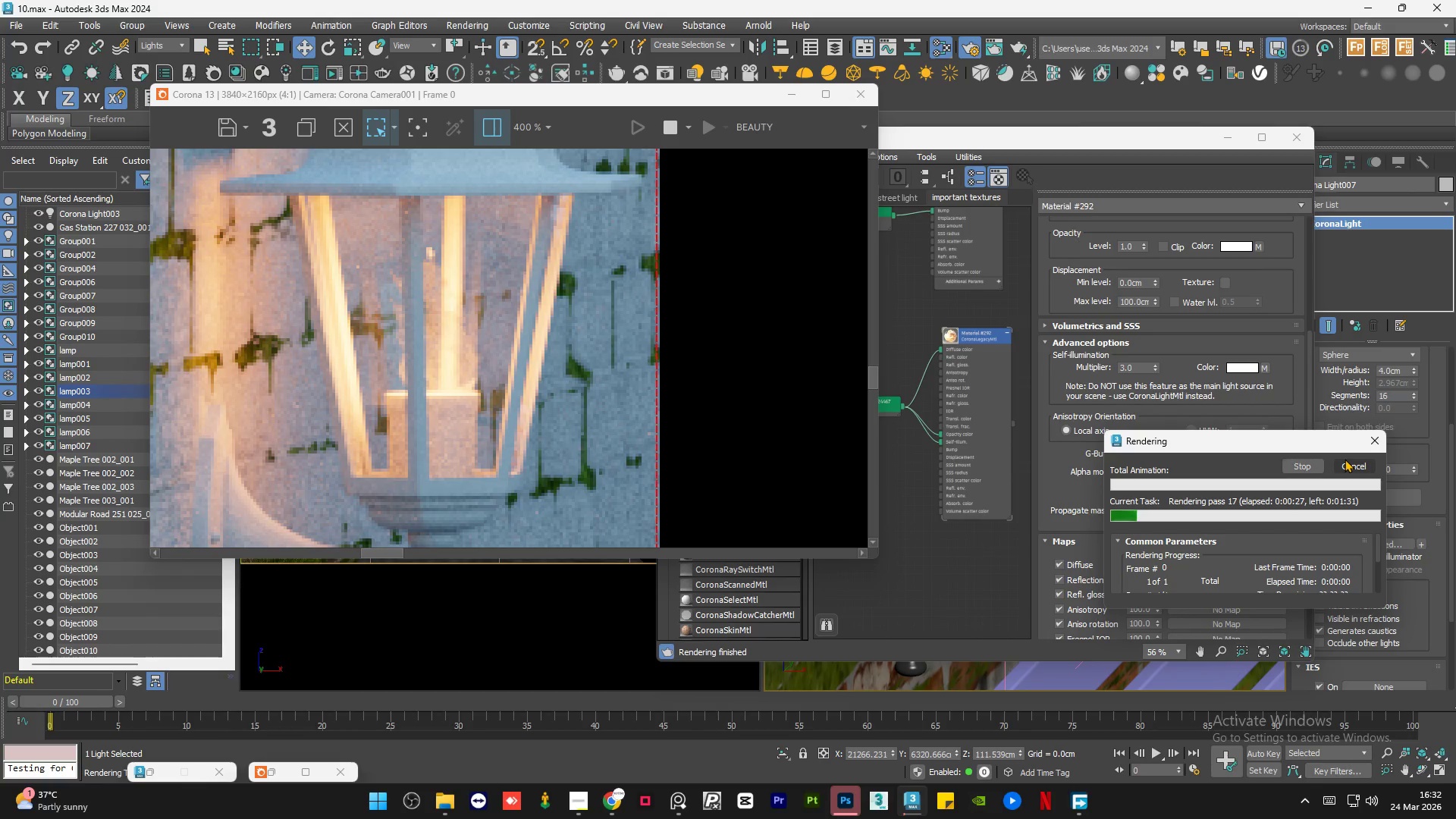 
left_click([1349, 468])
 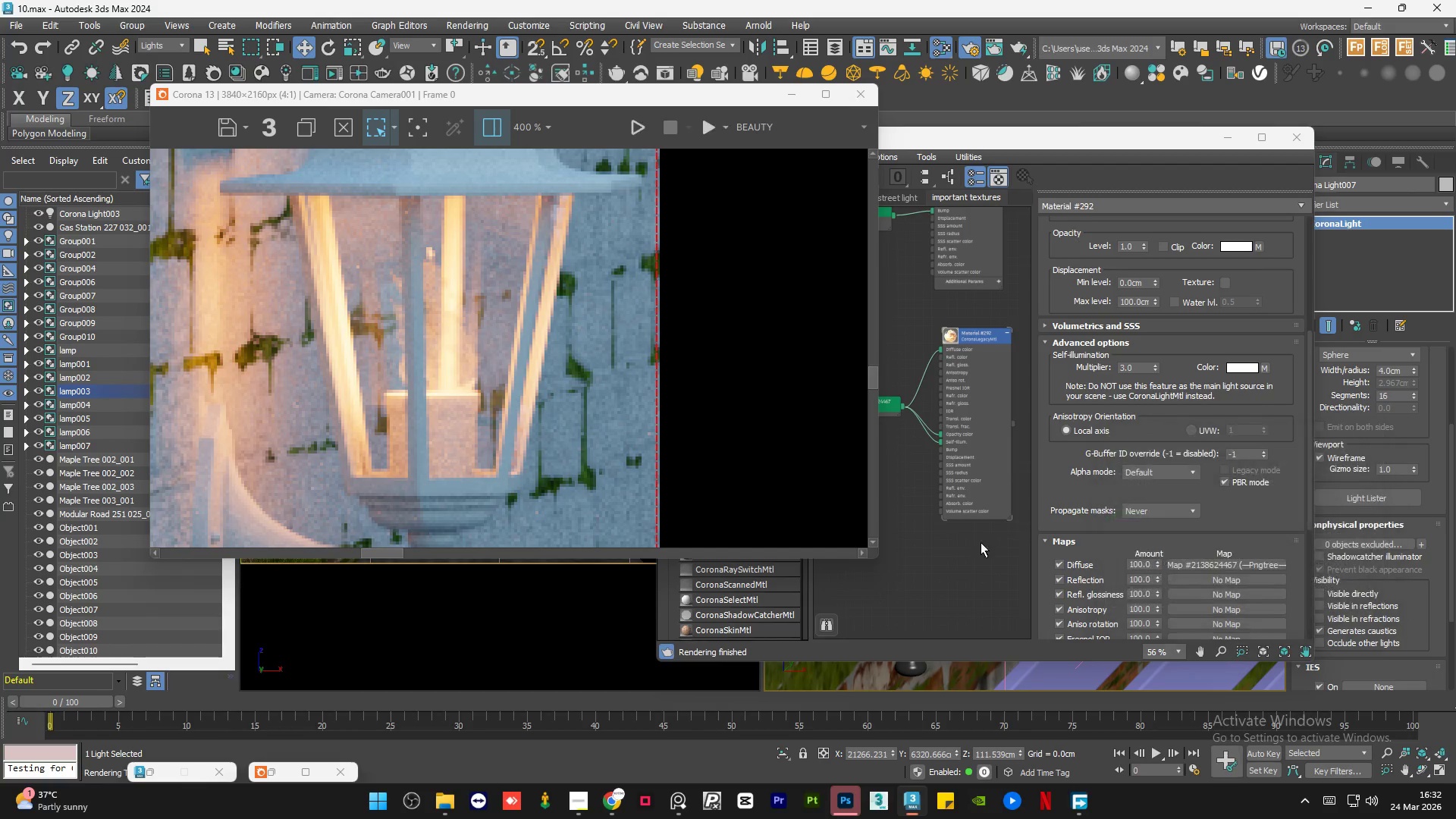 
left_click([977, 544])
 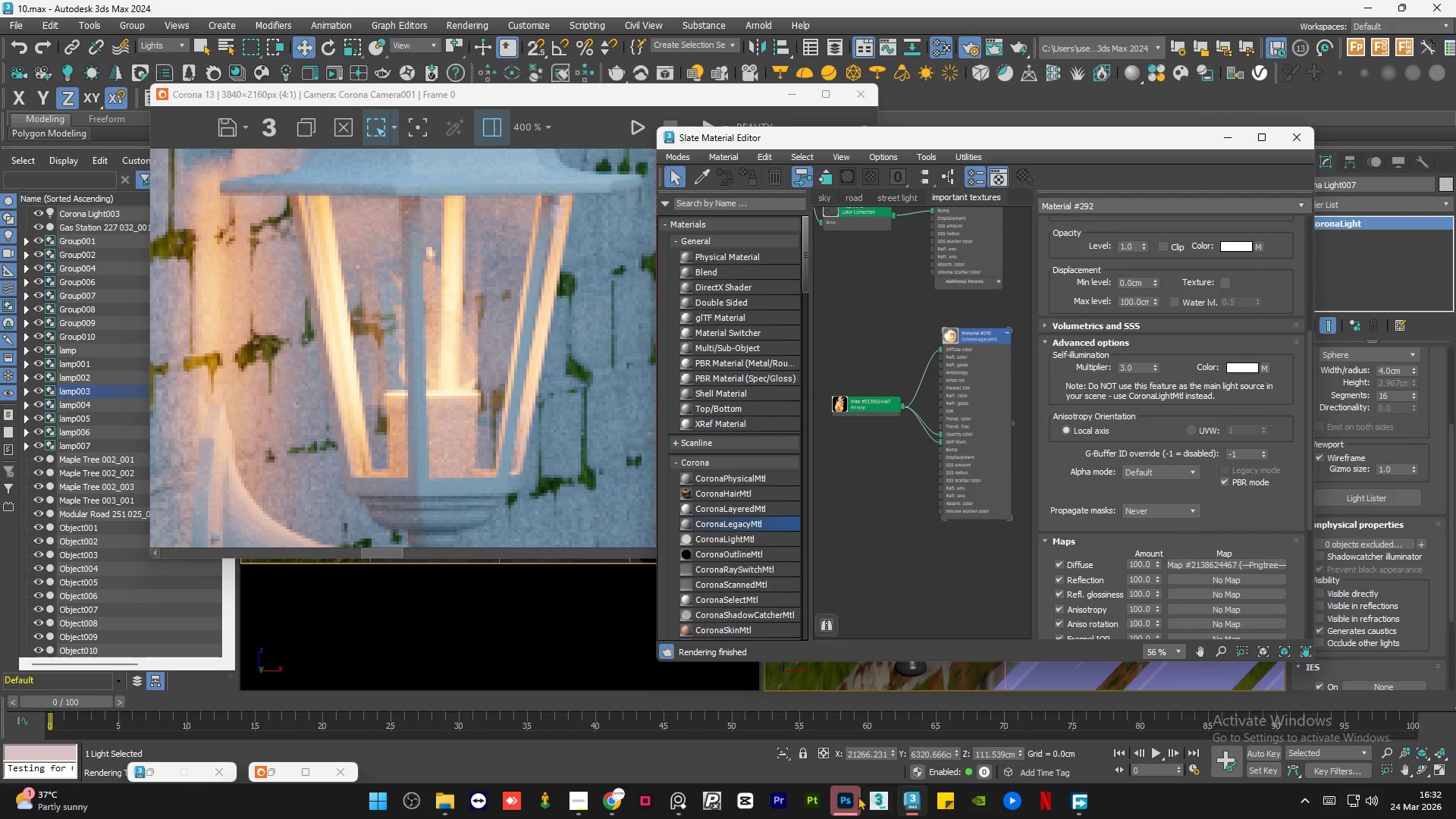 
left_click([846, 805])
 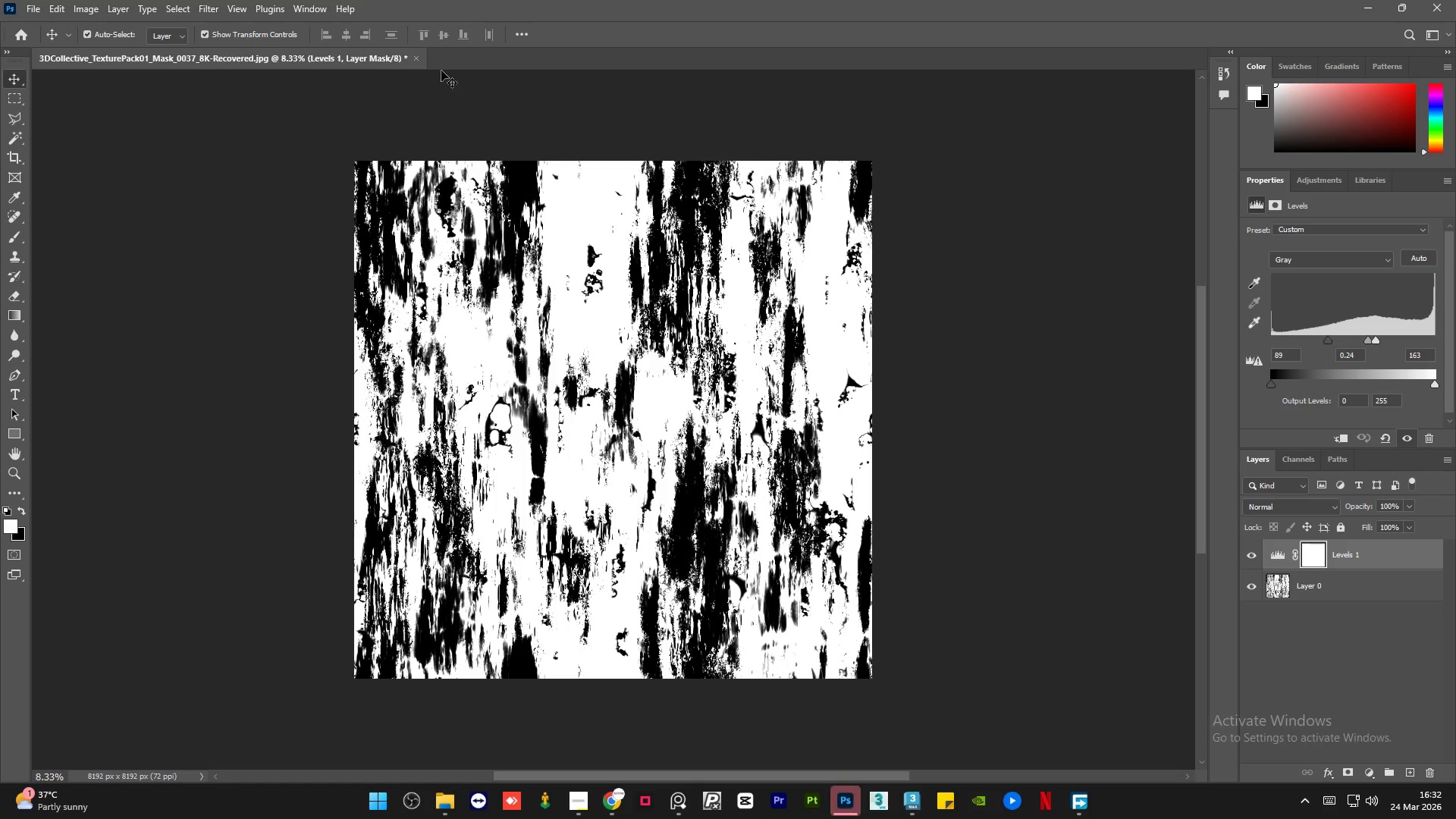 
left_click([418, 62])
 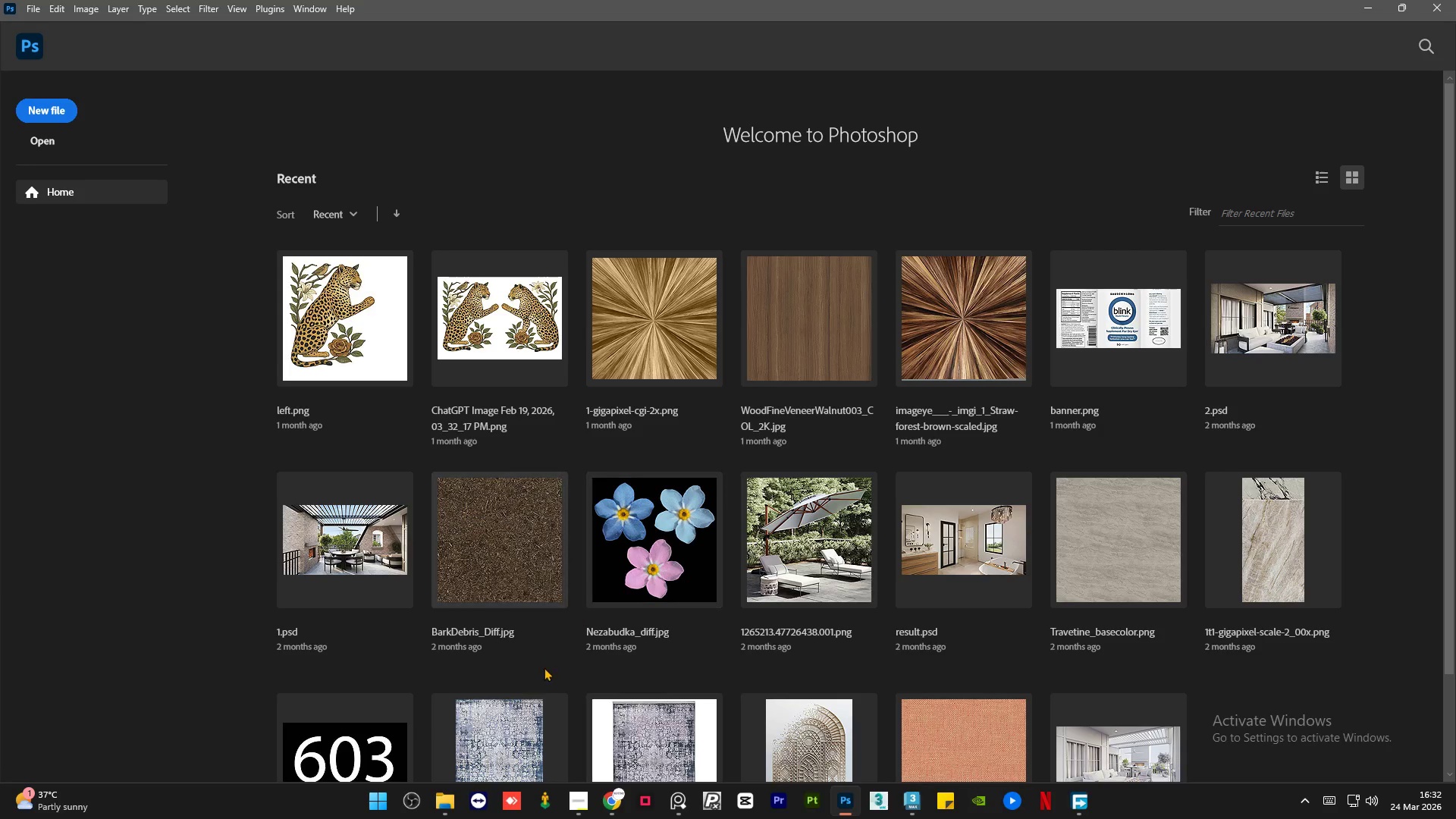 
left_click([448, 811])
 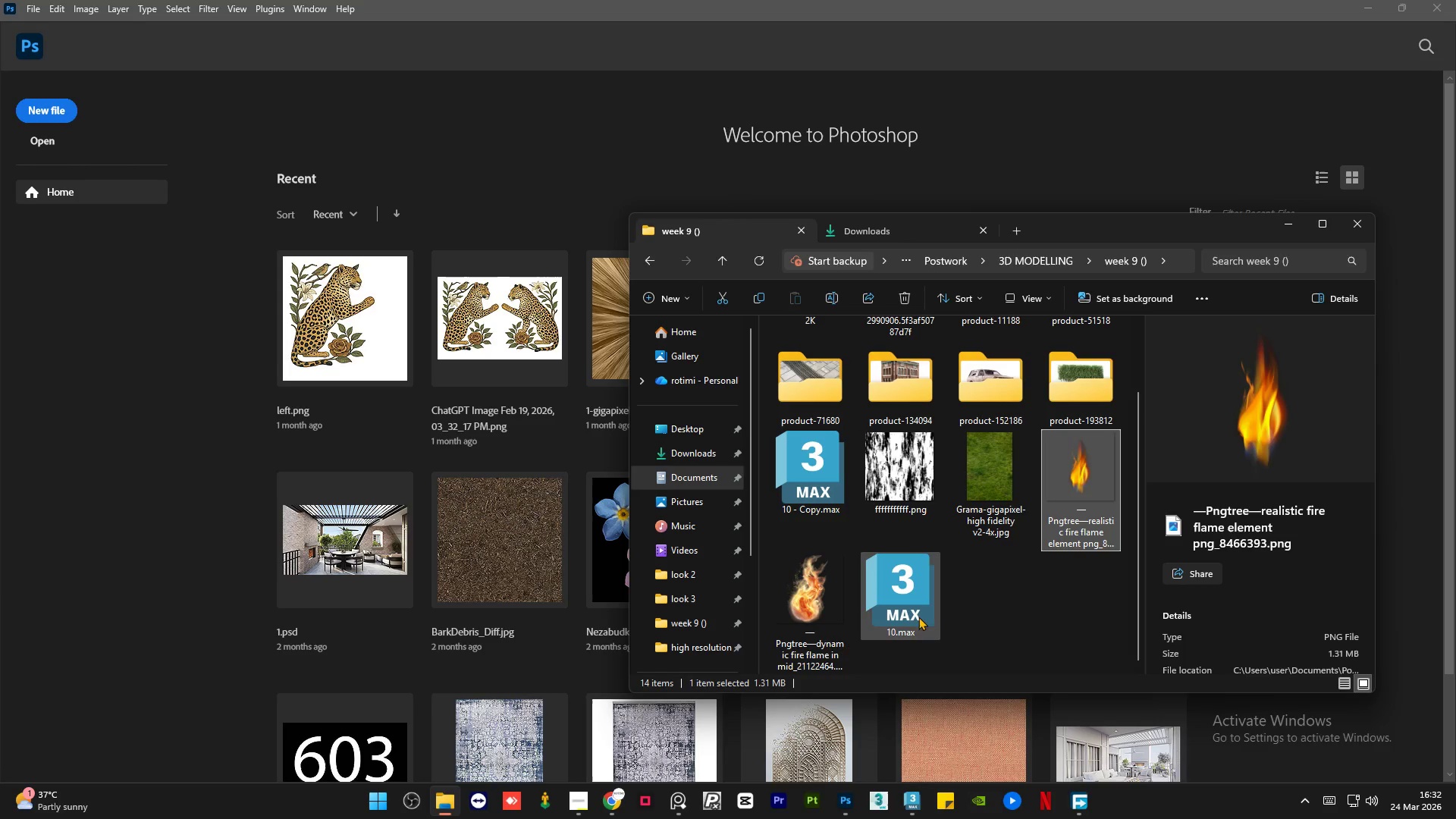 
left_click([987, 623])
 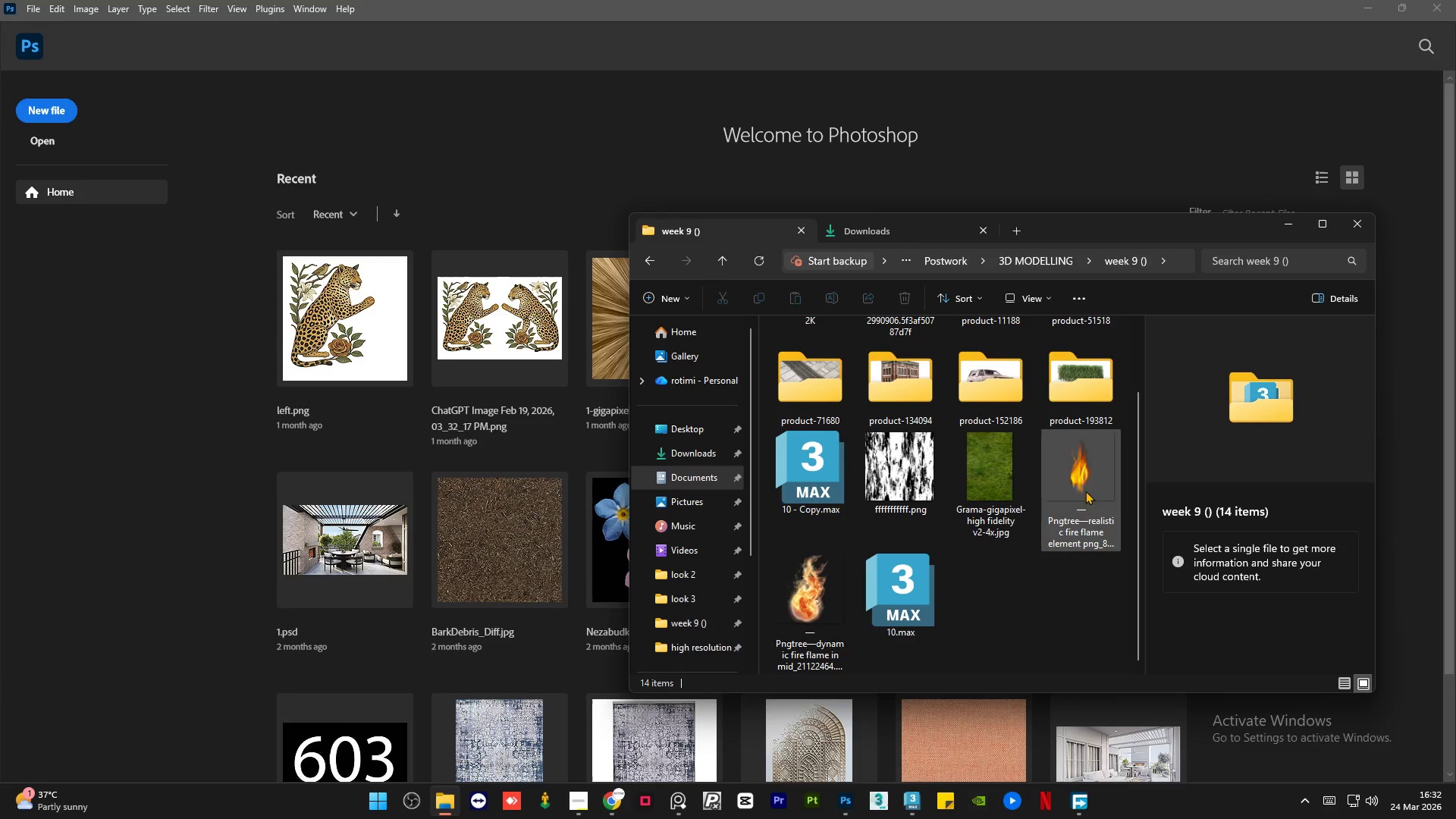 
left_click([1085, 490])
 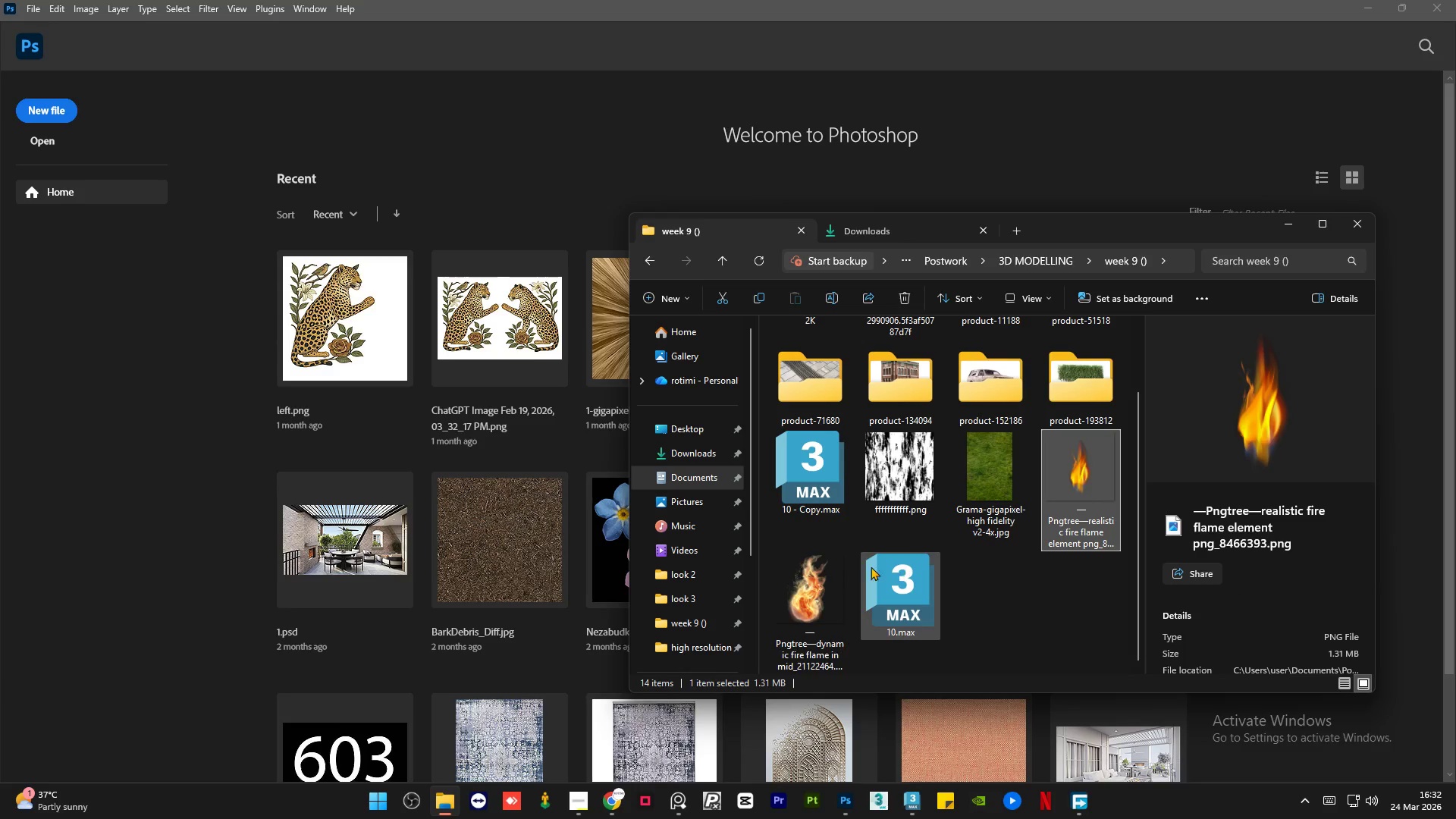 
left_click([826, 583])
 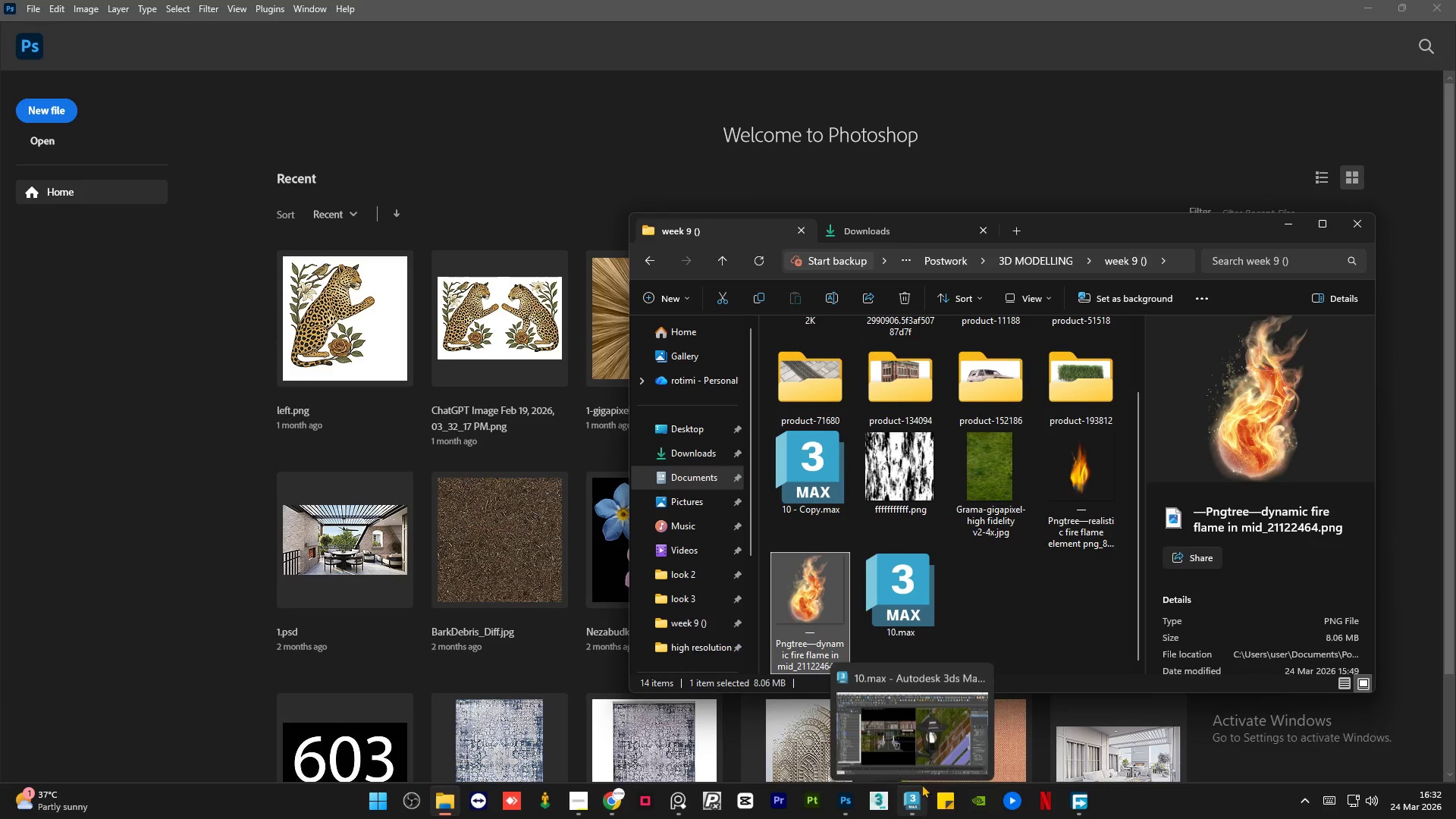 
left_click([908, 704])
 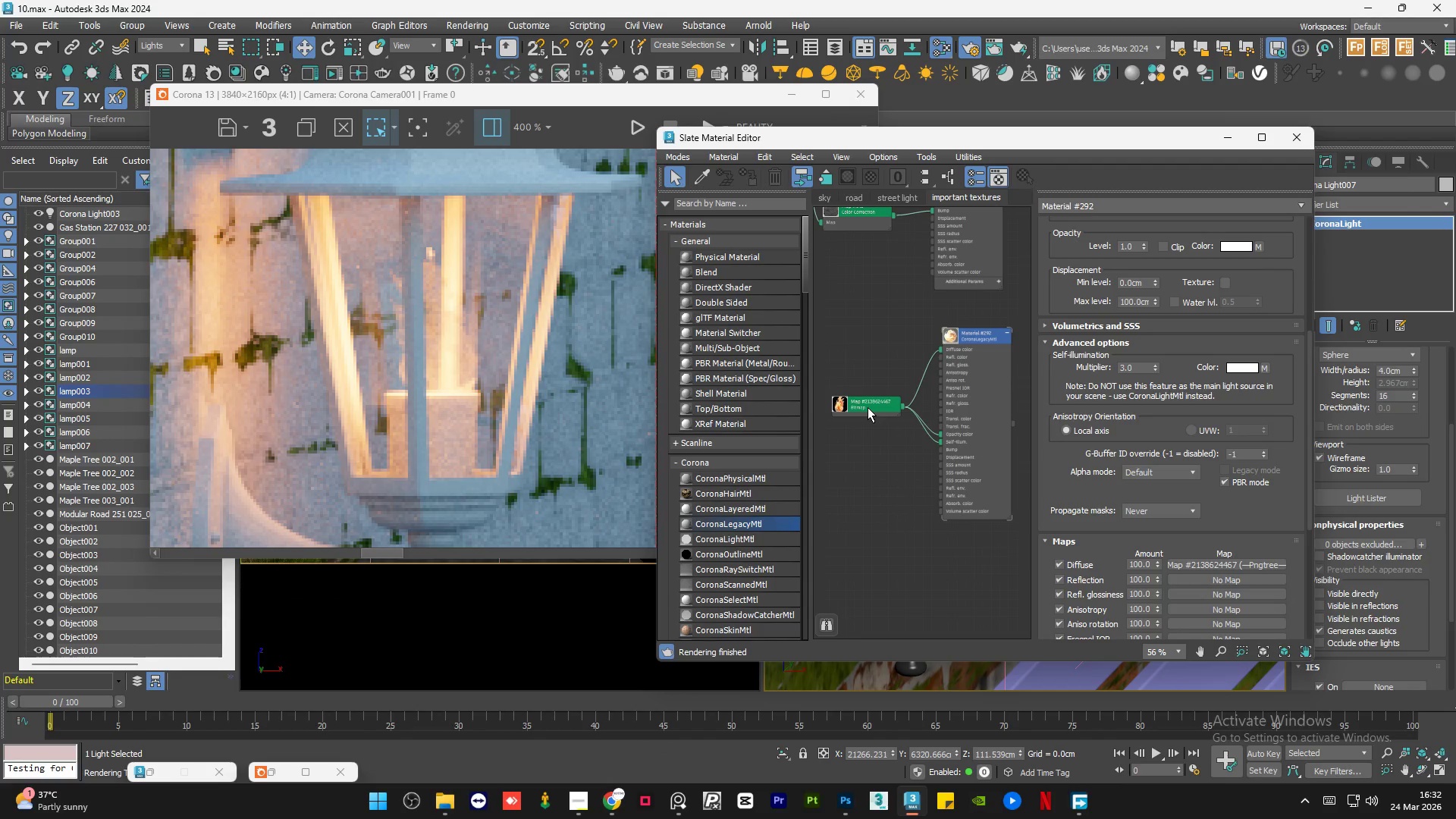 
double_click([868, 407])
 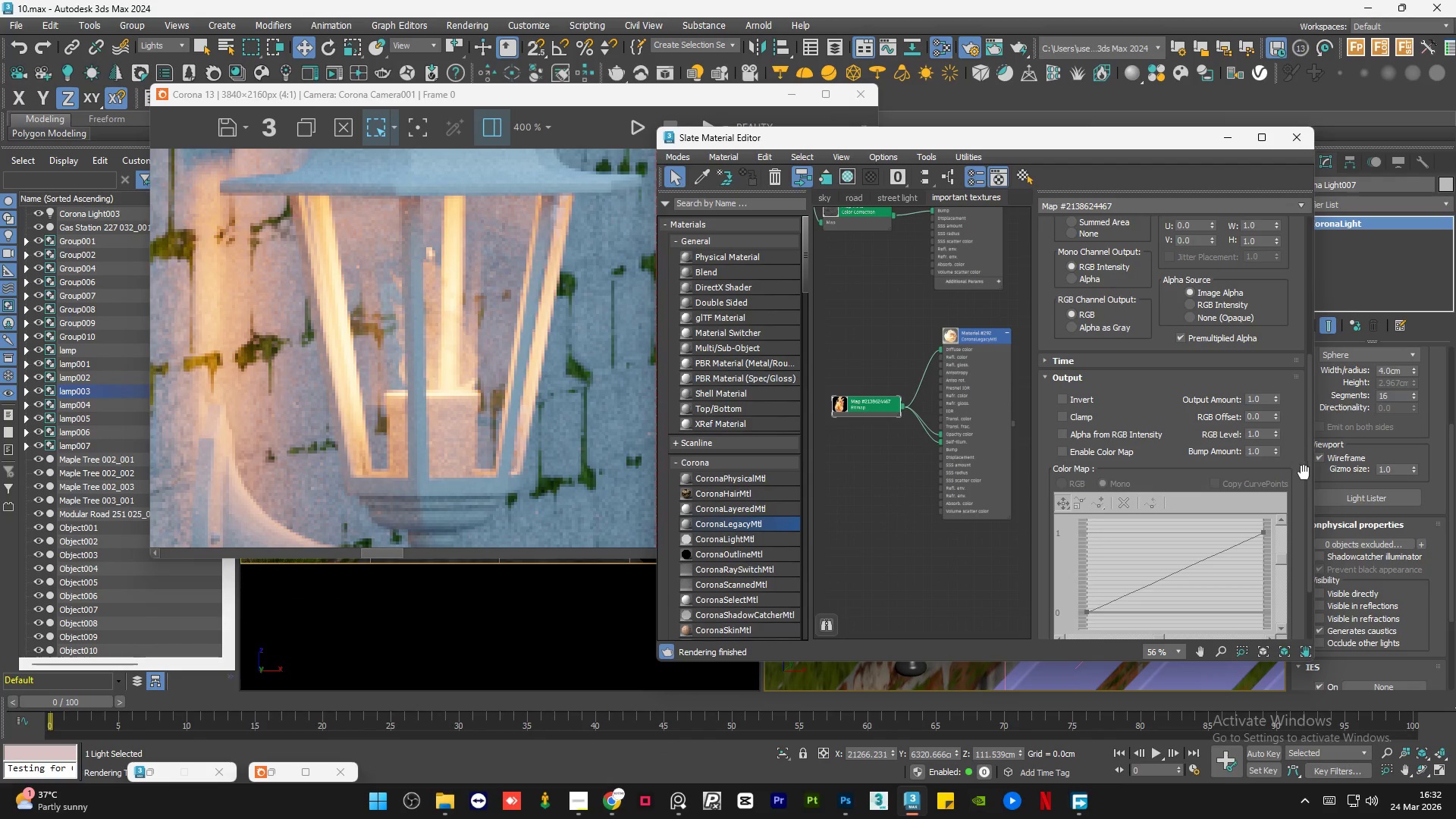 
left_click_drag(start_coordinate=[1312, 478], to_coordinate=[1312, 307])
 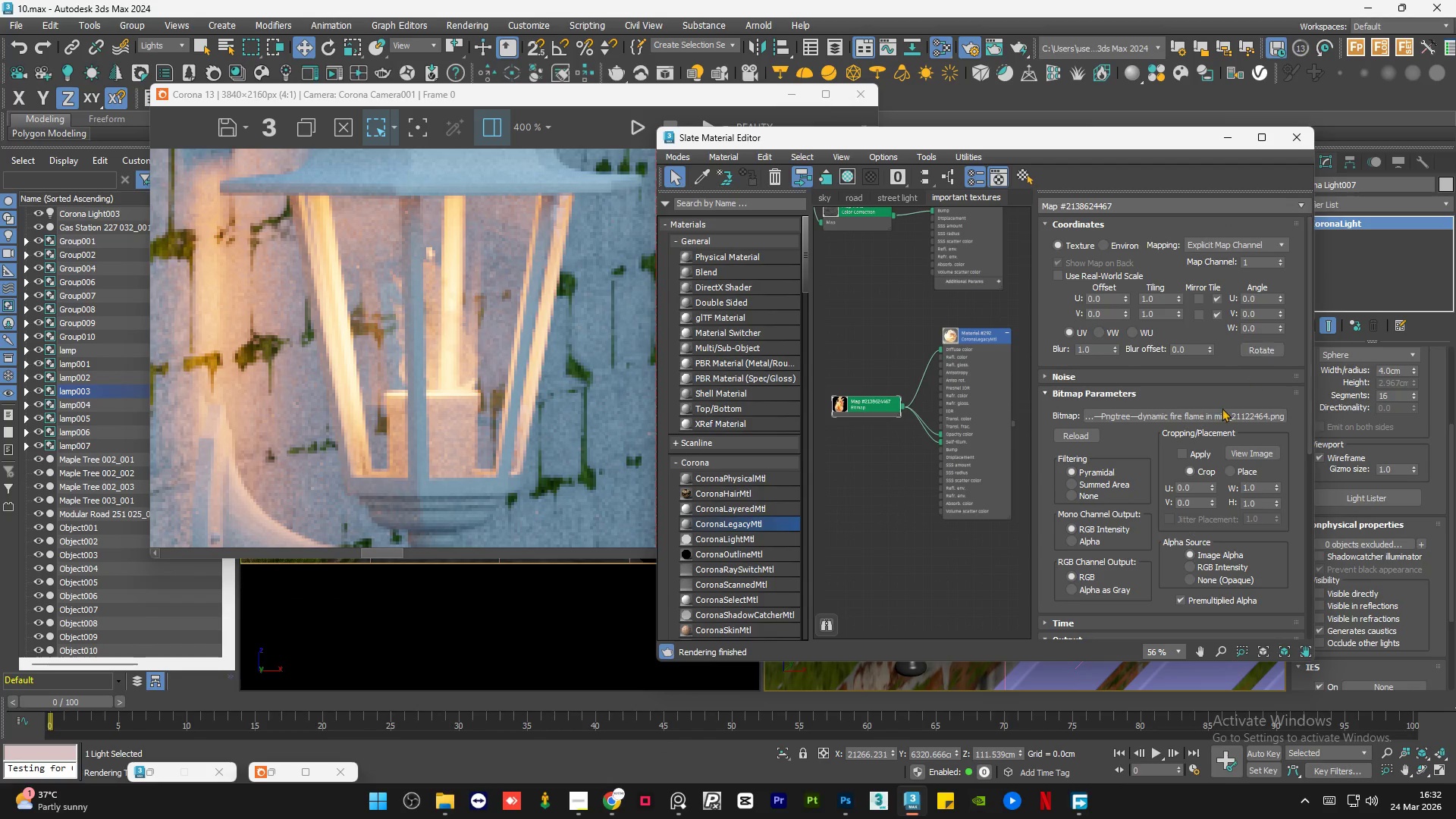 
mouse_move([1177, 422])
 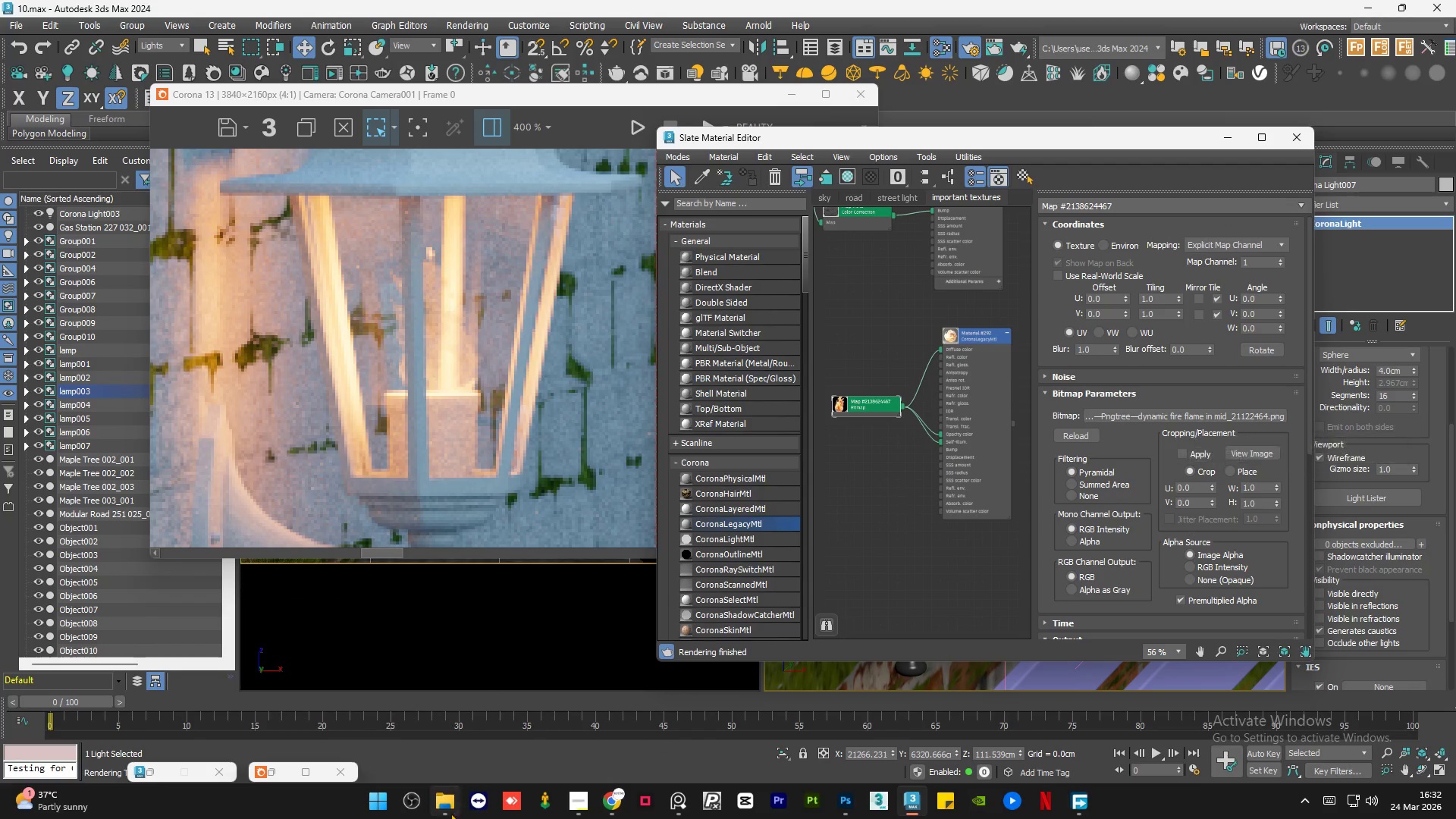 
left_click([447, 814])
 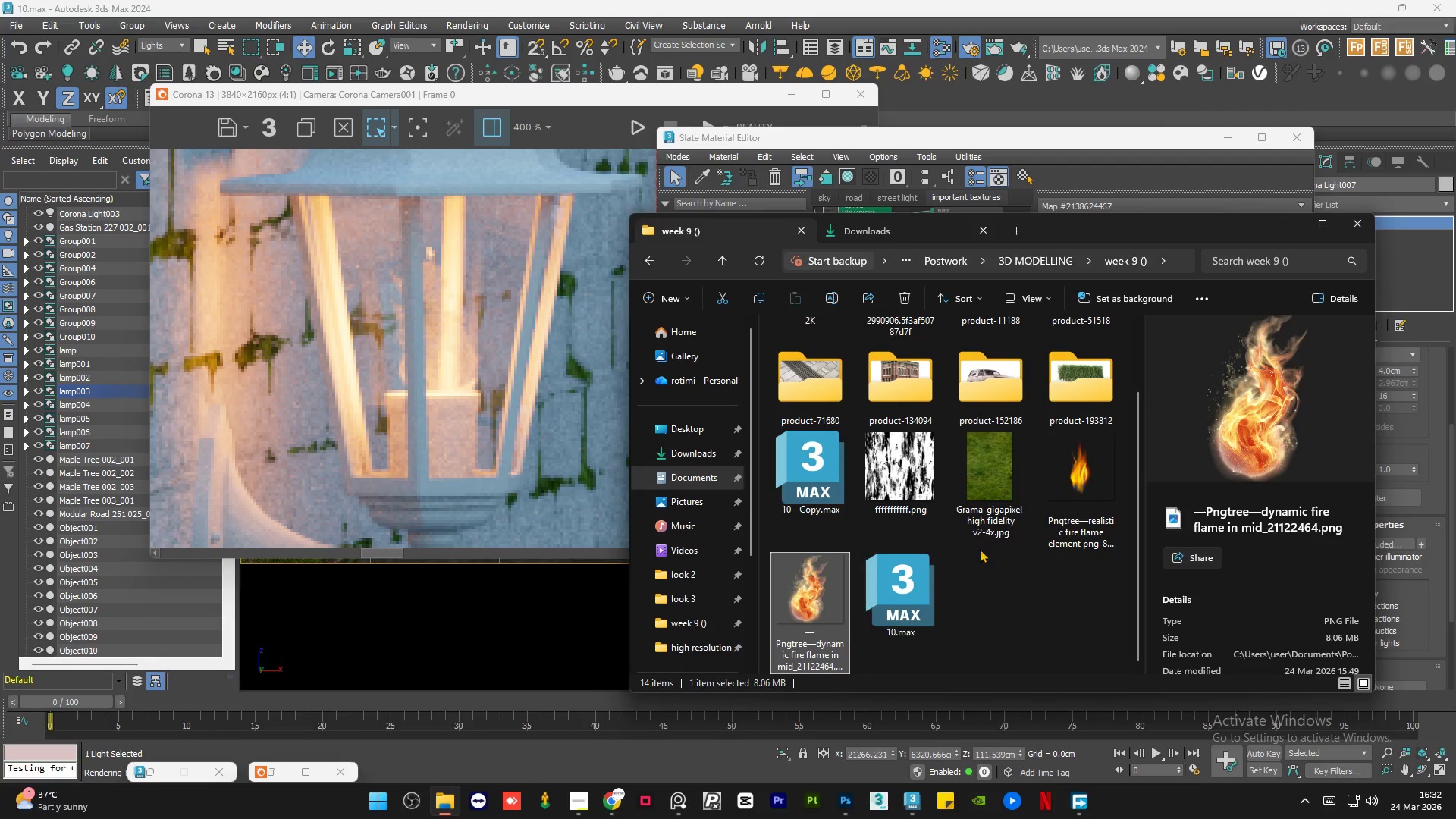 
left_click([1070, 486])
 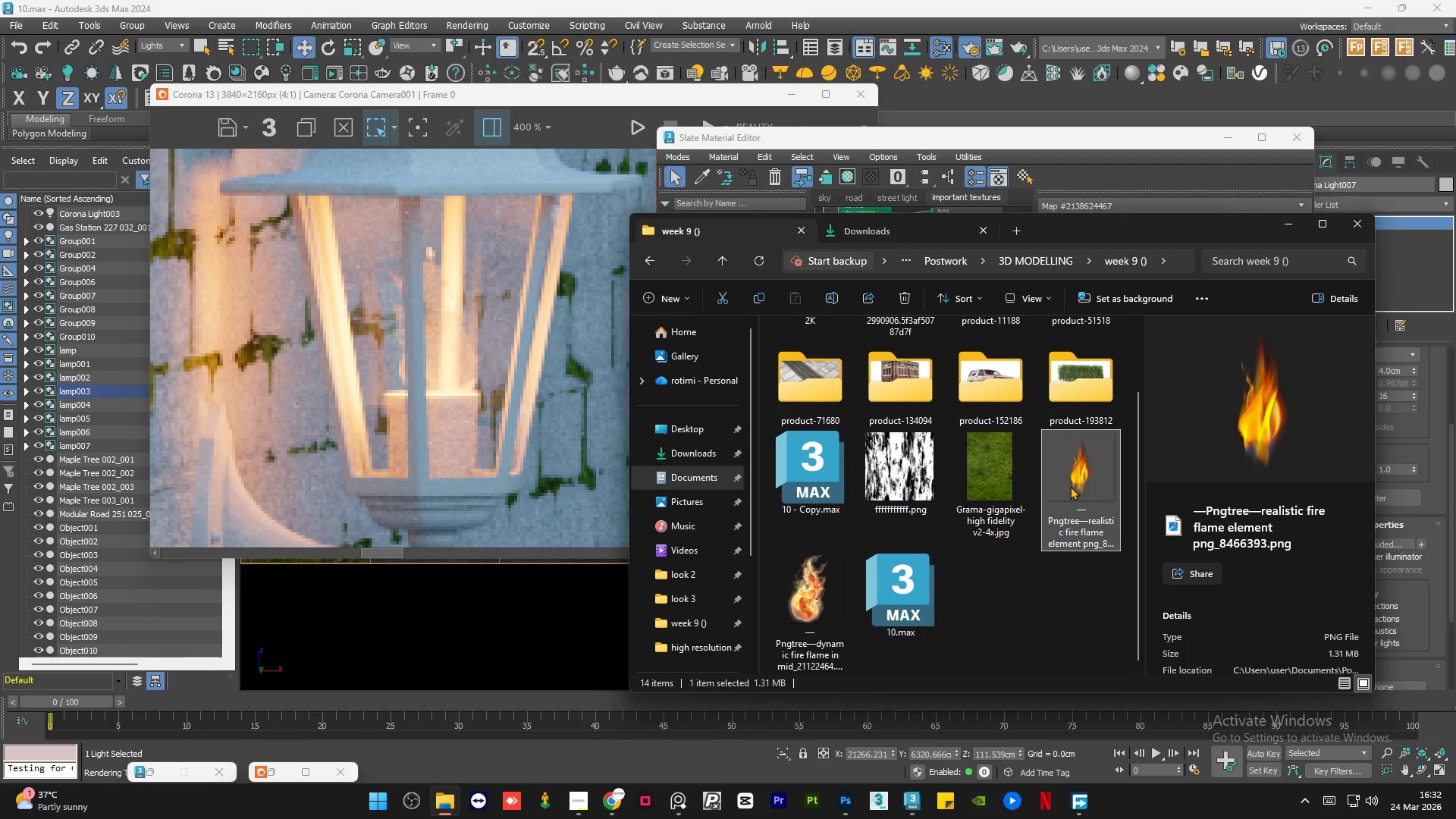 
key(Delete)
 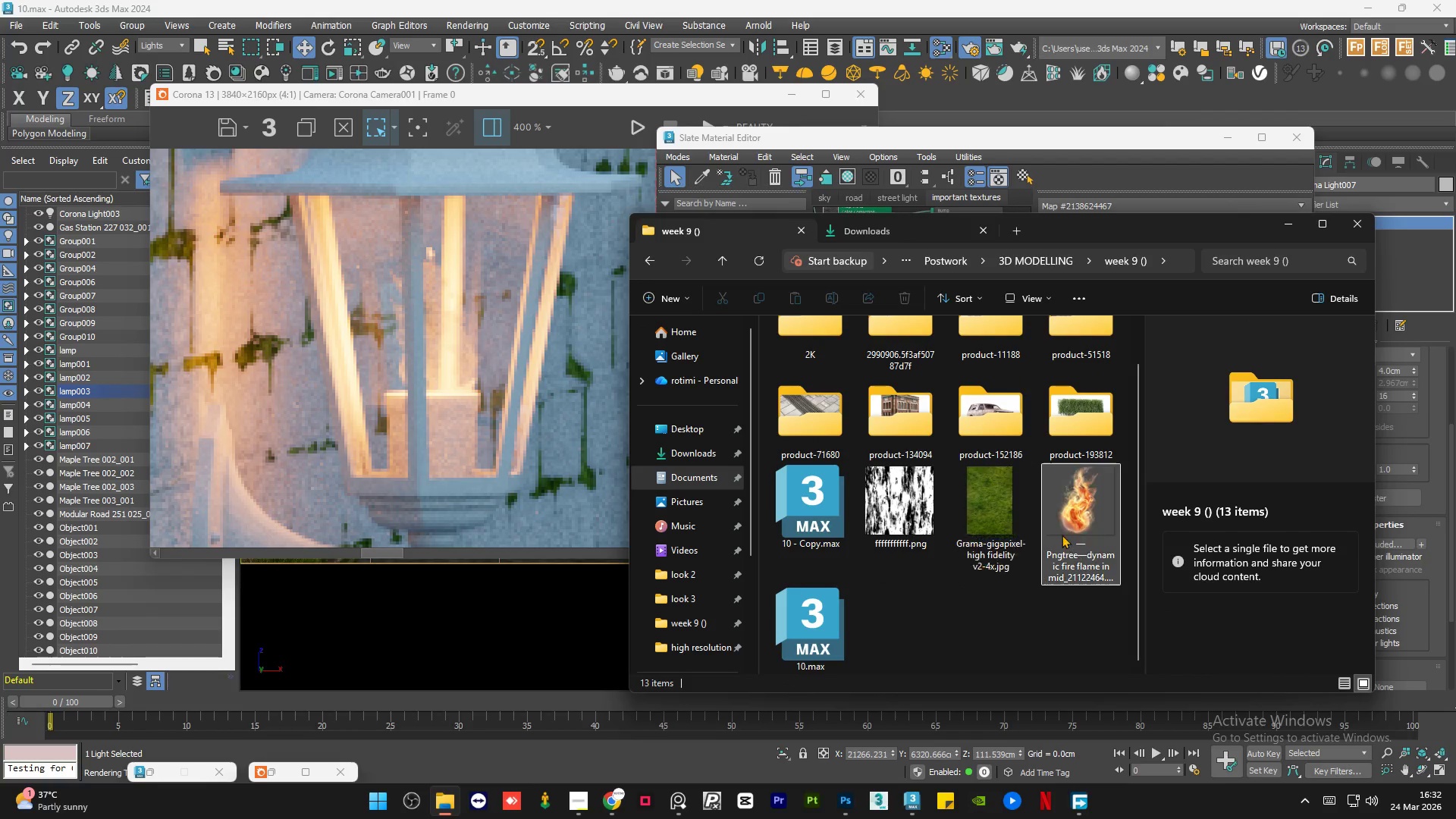 
left_click([1066, 525])
 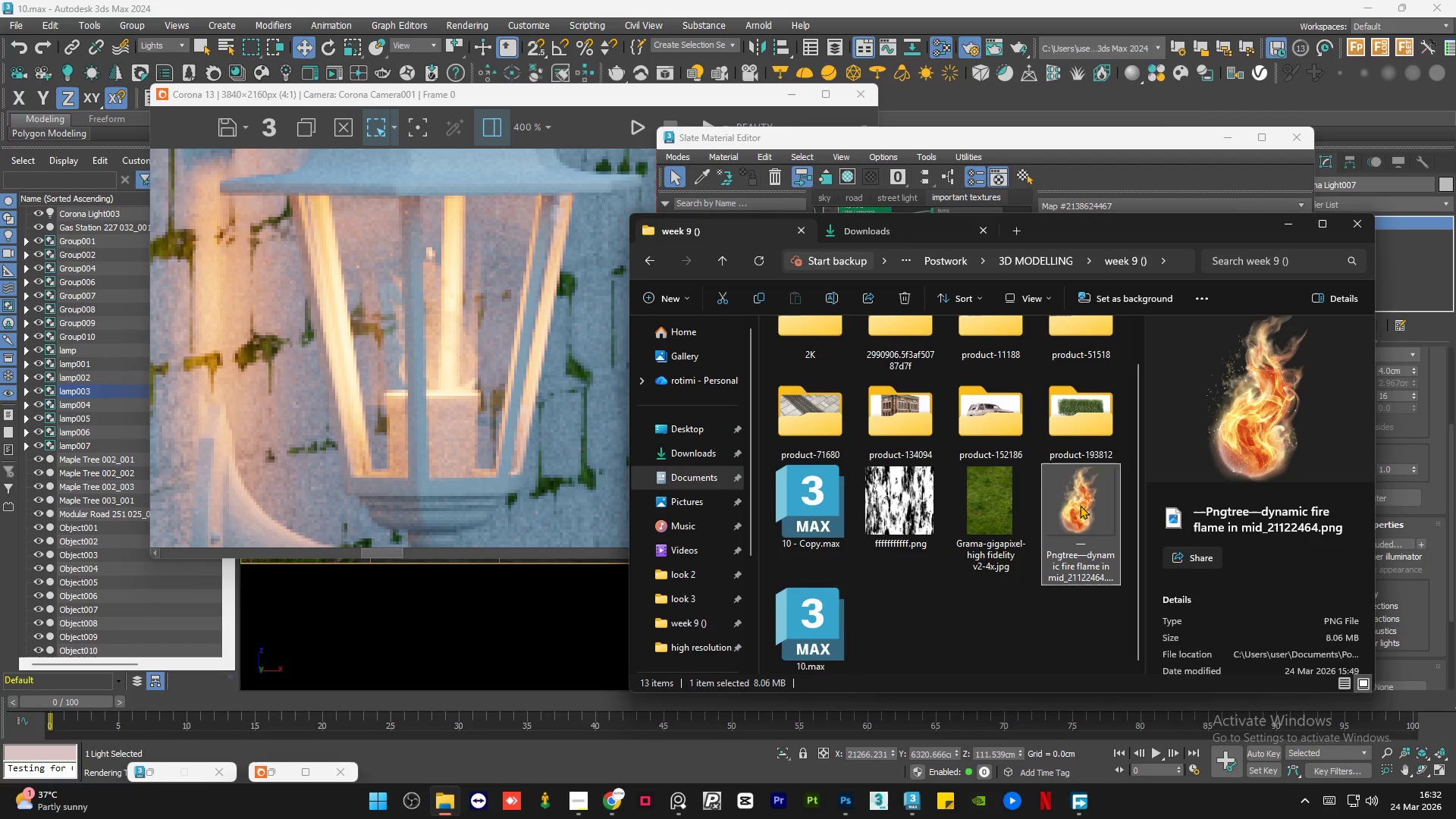 
left_click_drag(start_coordinate=[1080, 504], to_coordinate=[750, 423])
 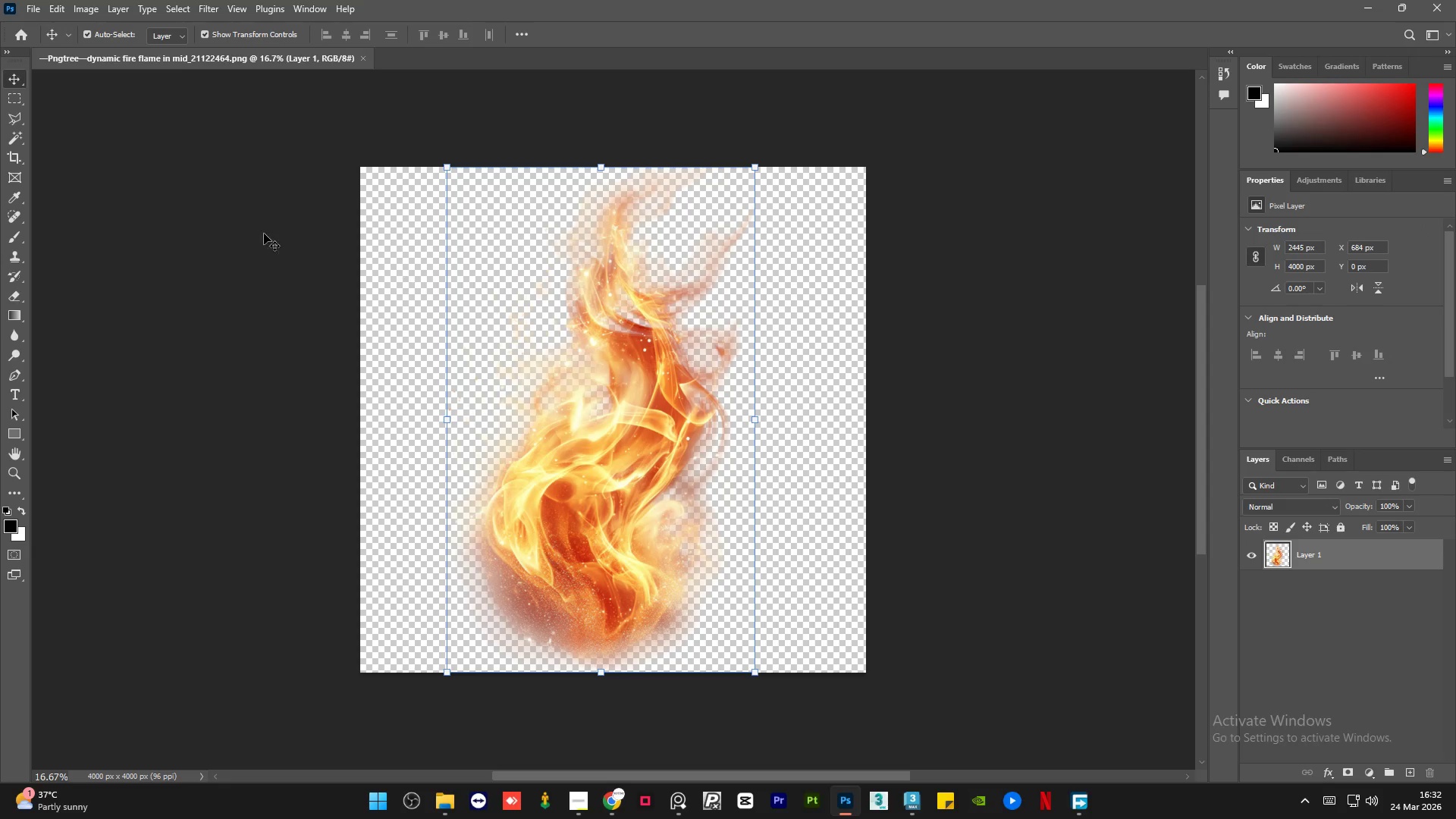 
left_click([234, 215])
 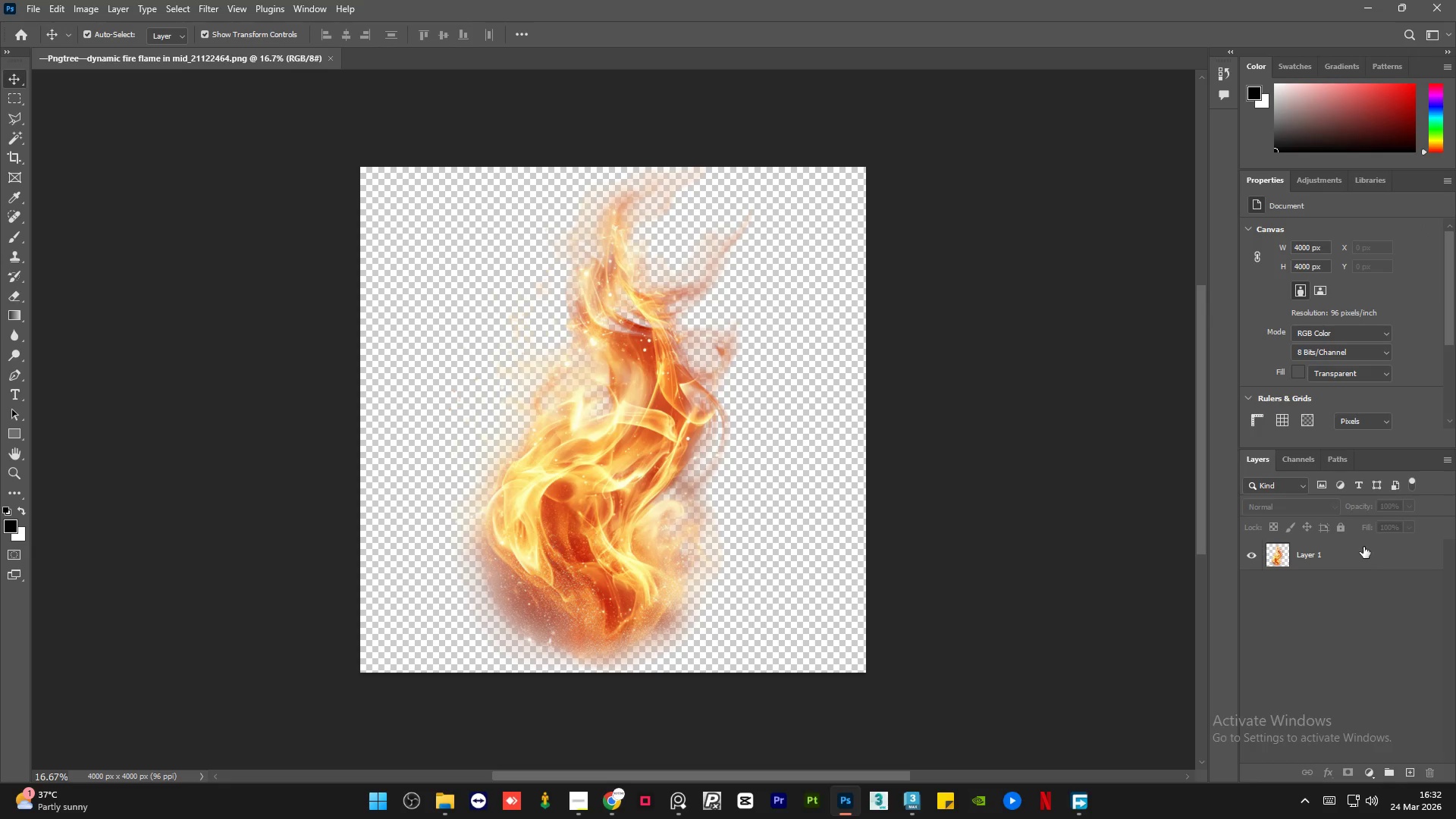 
left_click([1363, 549])
 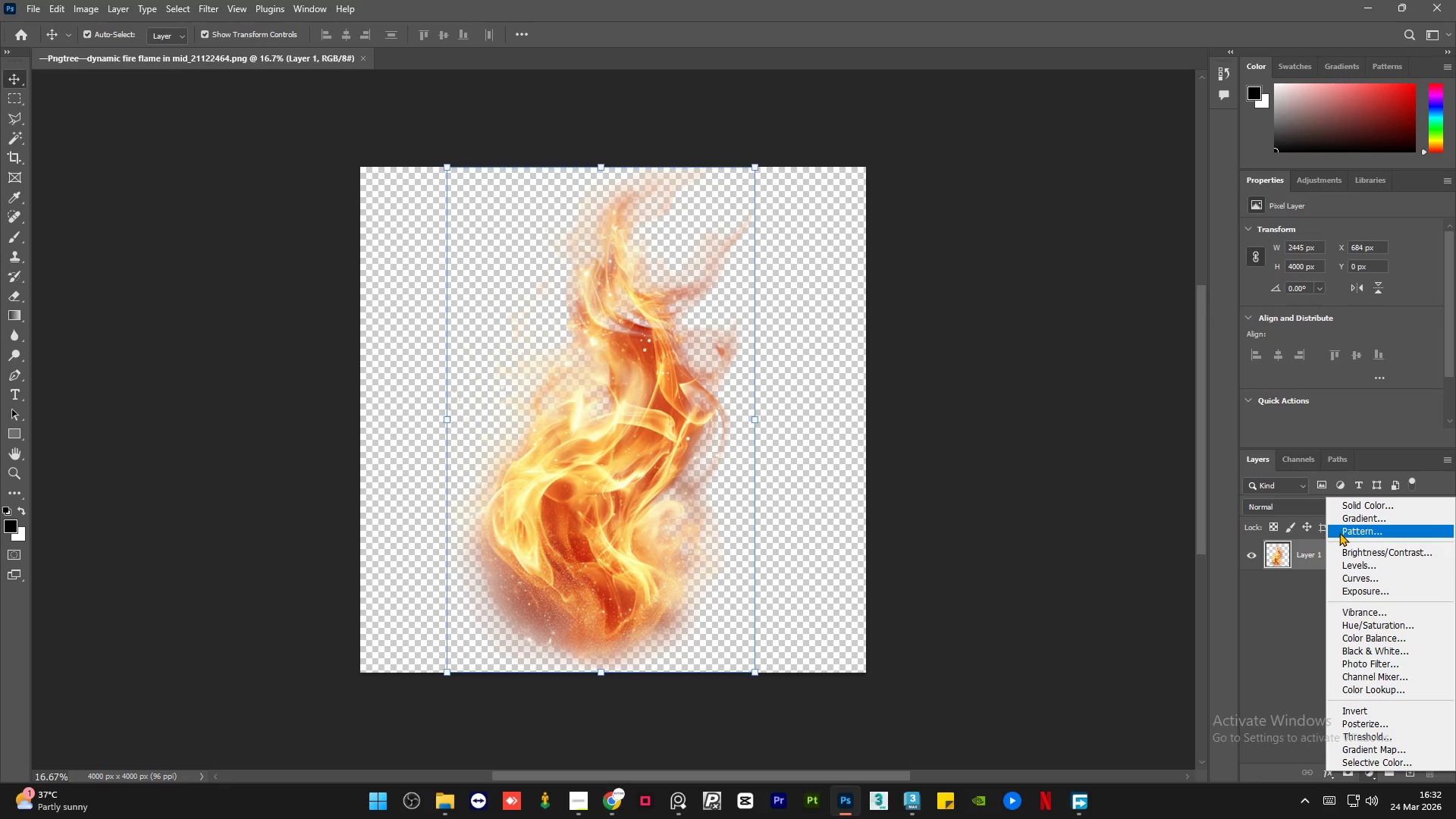 
left_click([1360, 500])
 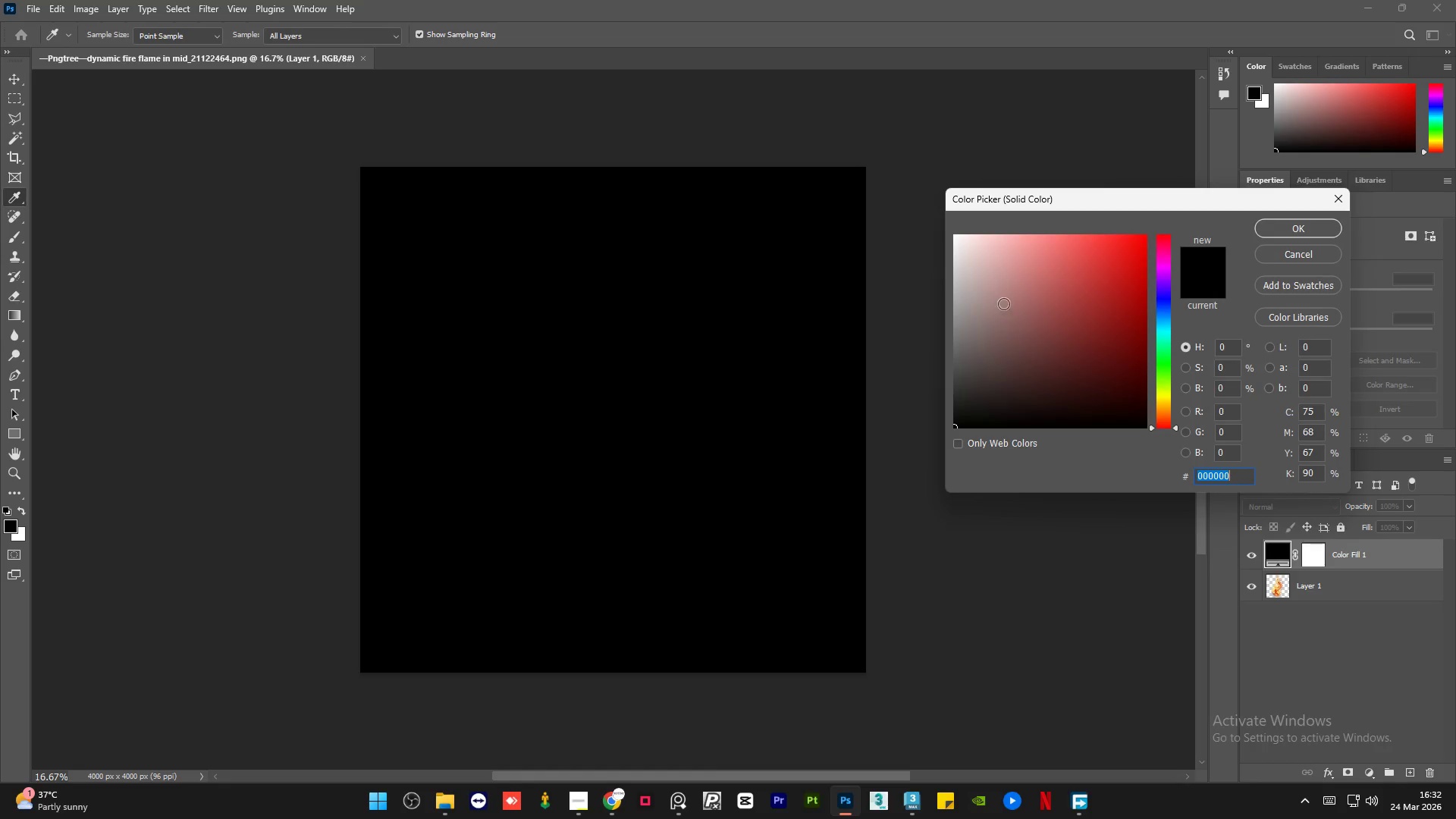 
left_click_drag(start_coordinate=[1004, 287], to_coordinate=[864, 148])
 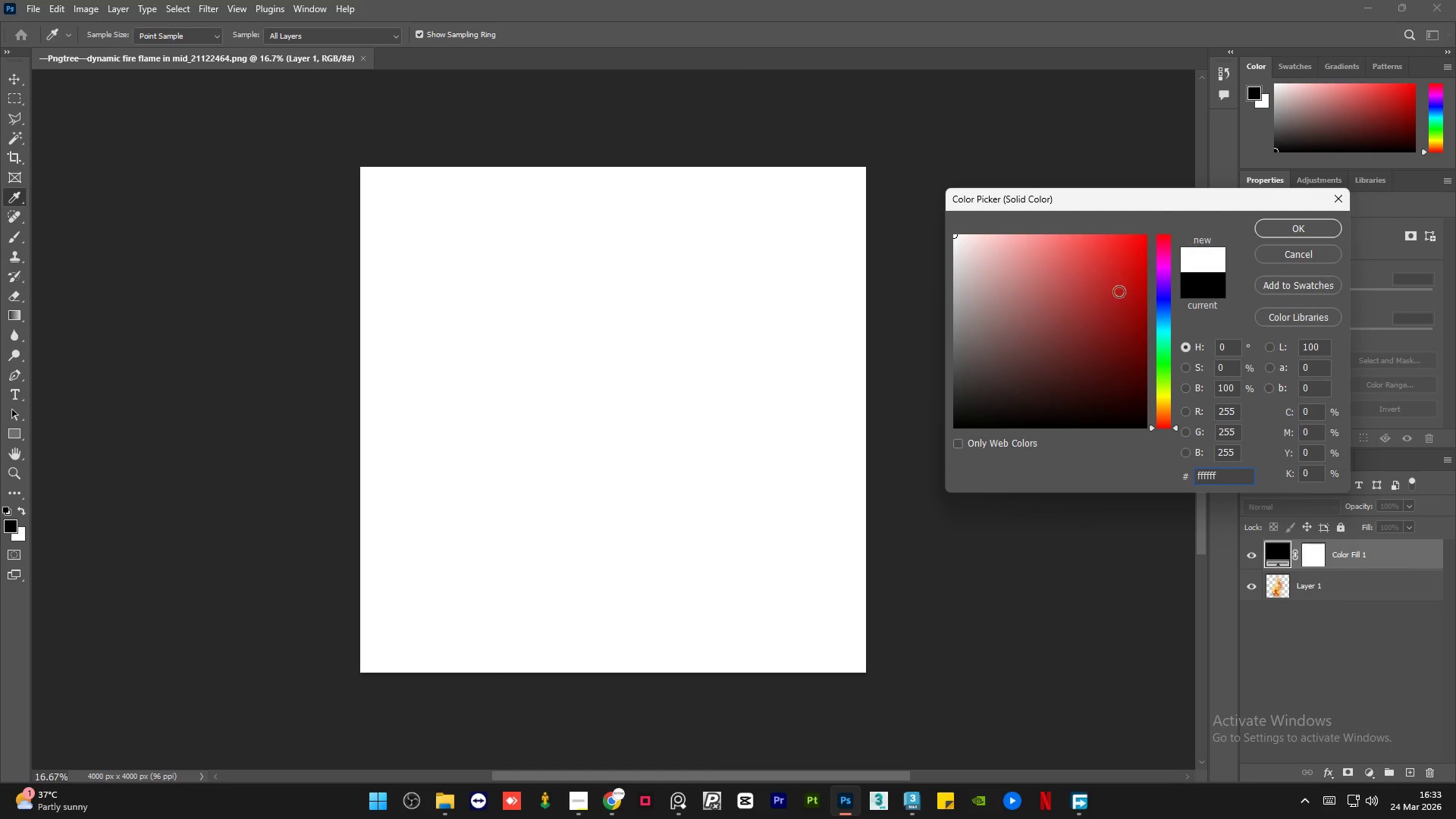 
left_click_drag(start_coordinate=[1025, 356], to_coordinate=[887, 497])
 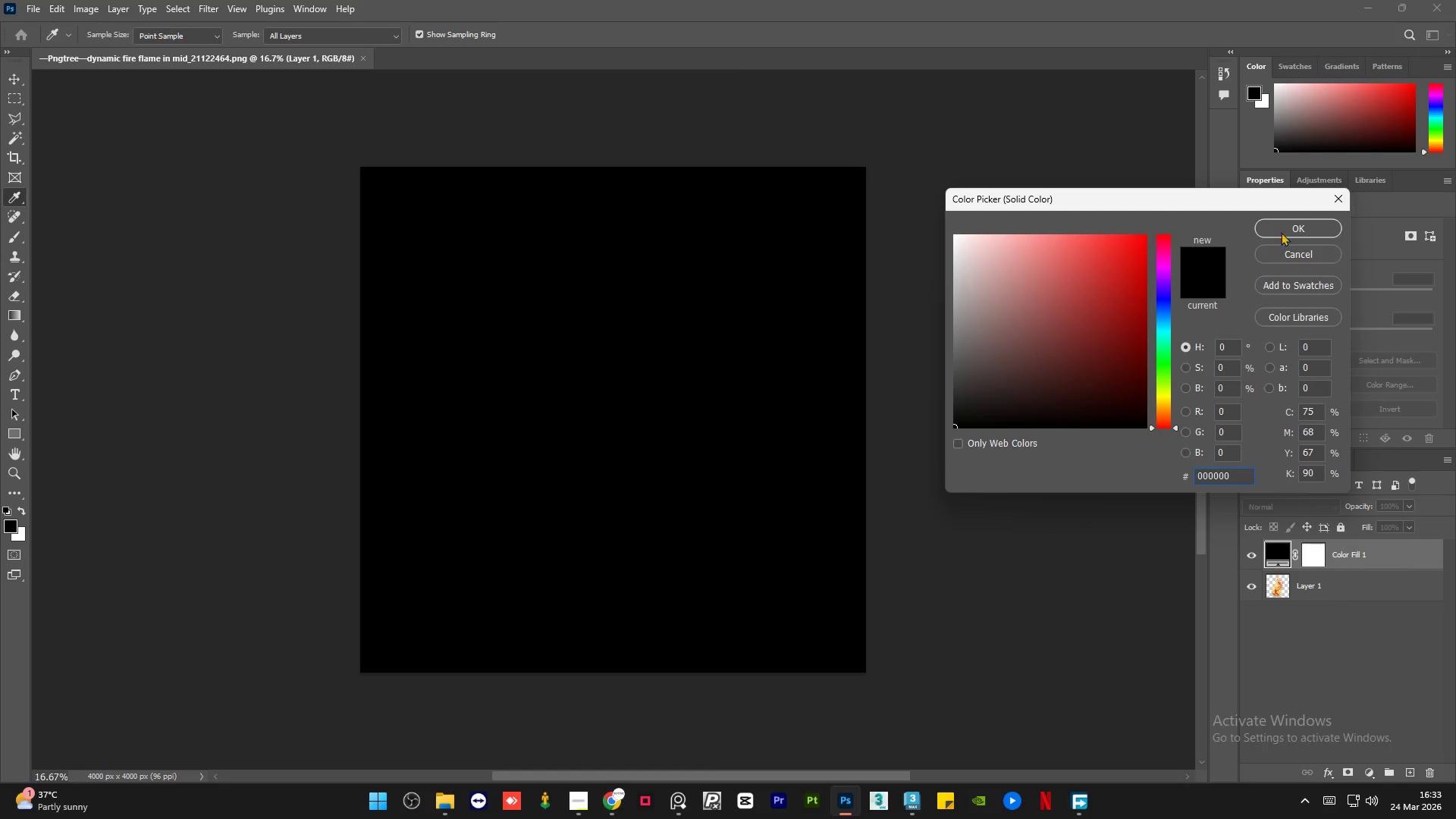 
left_click([1285, 228])
 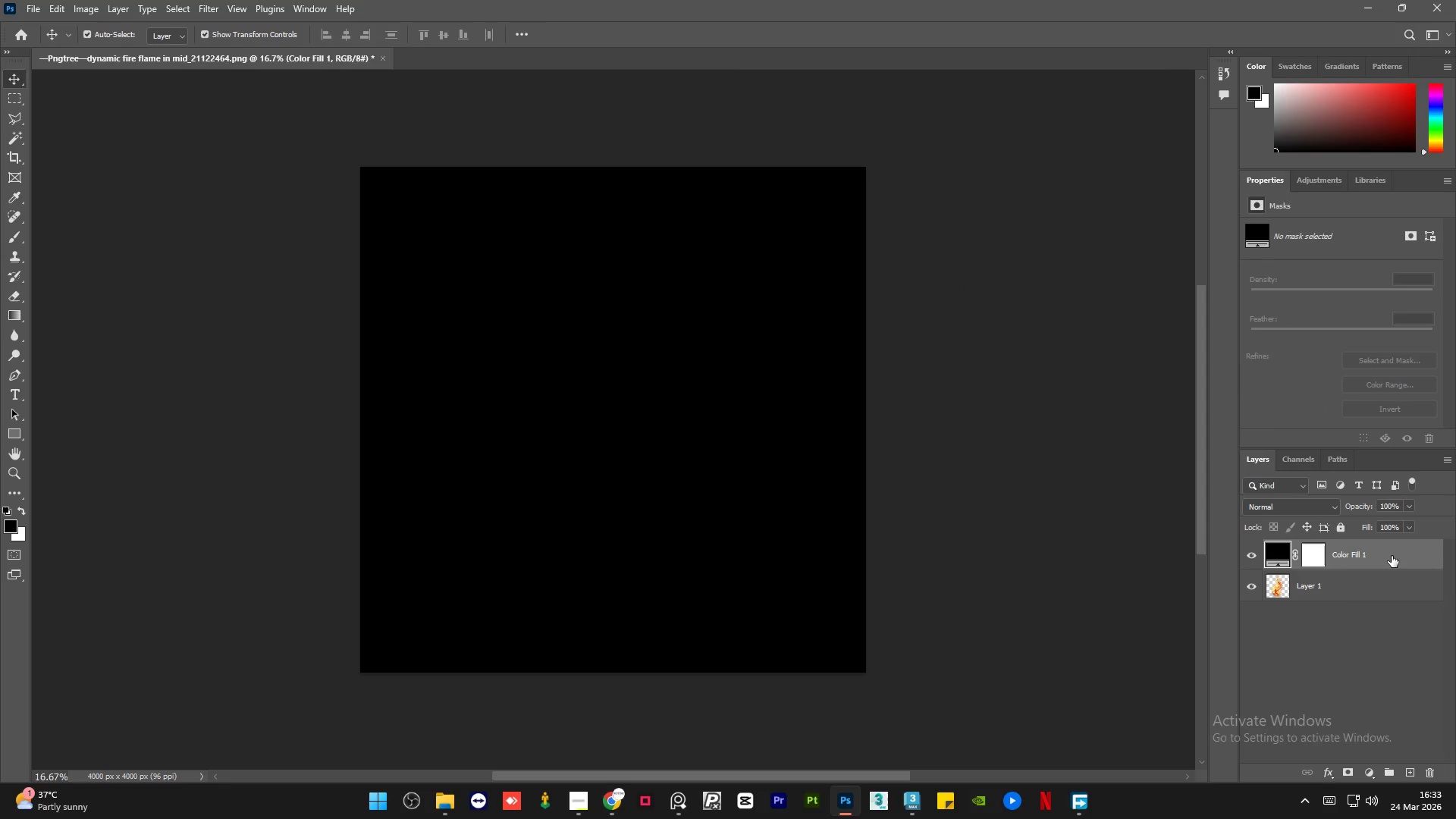 
left_click_drag(start_coordinate=[1392, 556], to_coordinate=[1383, 608])
 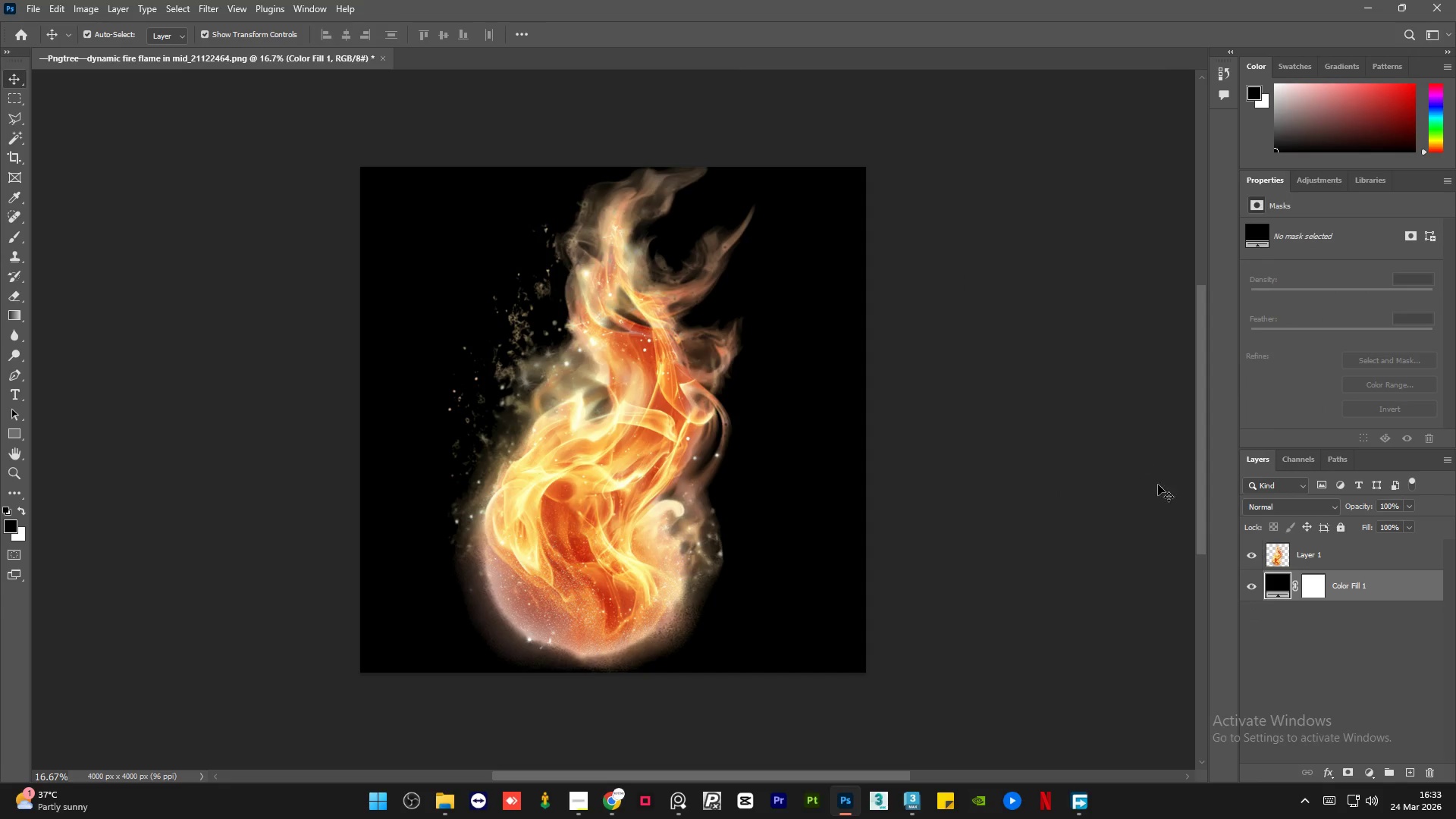 
left_click([1373, 556])
 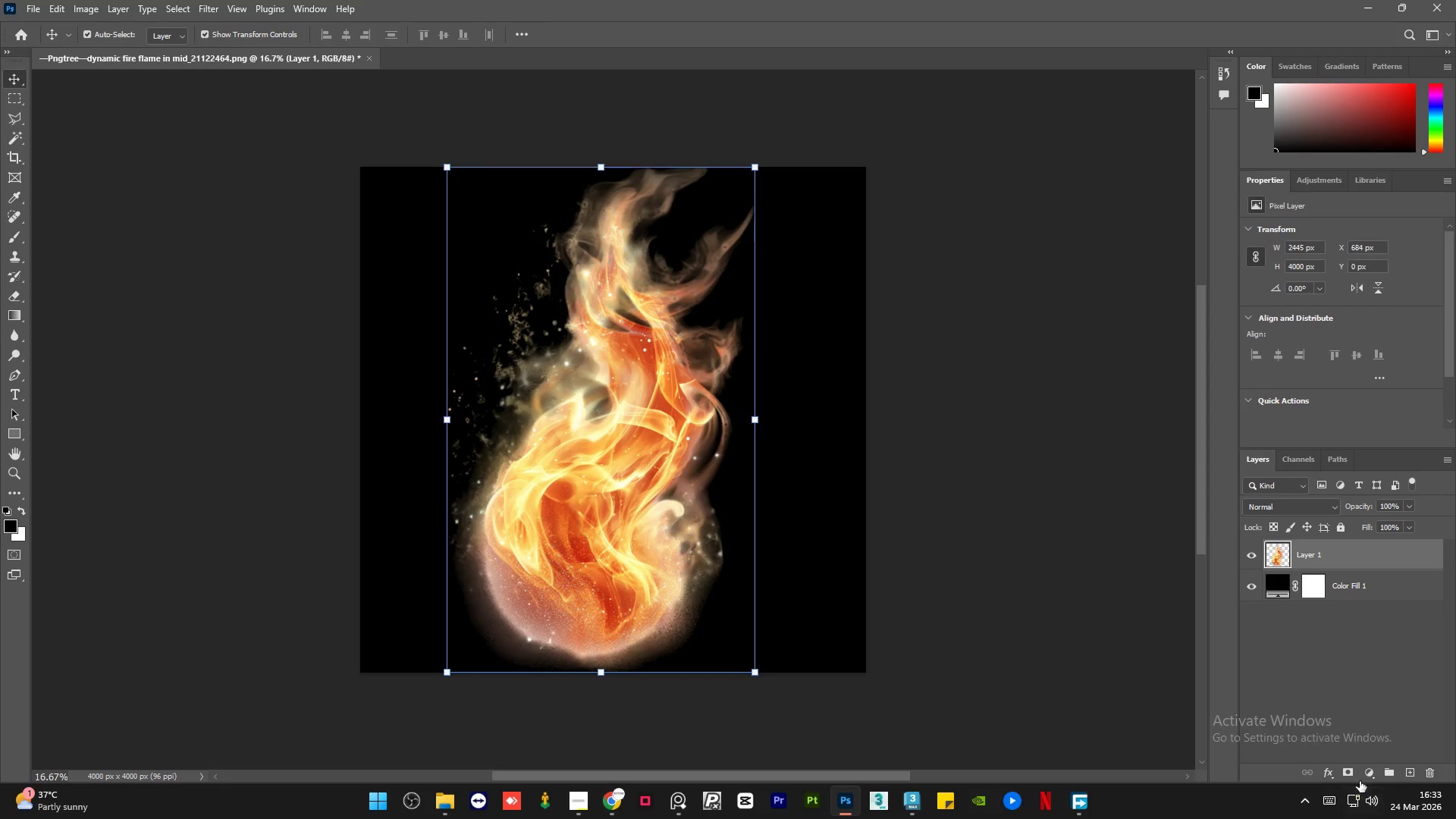 
left_click([1370, 772])
 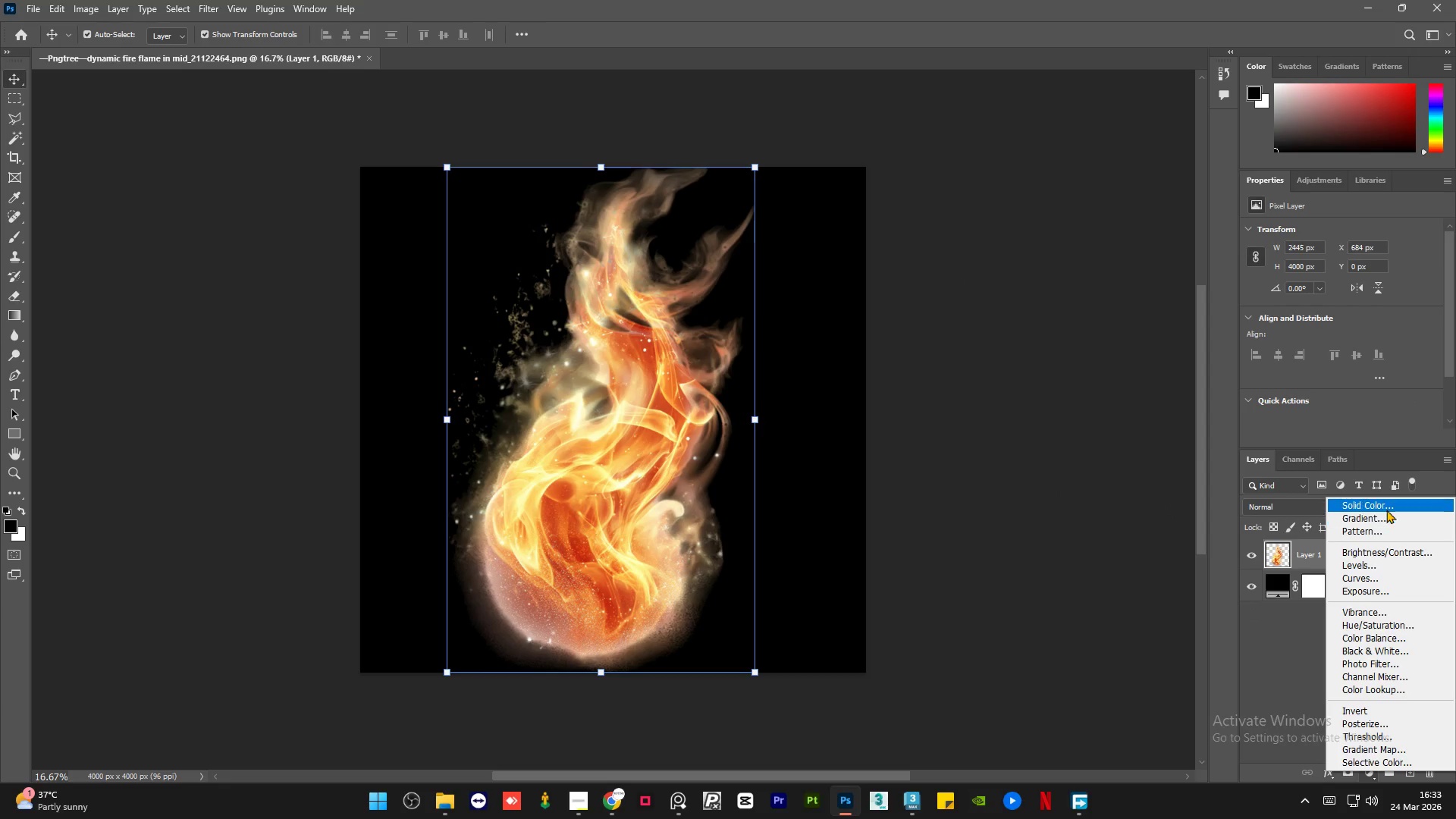 
left_click([1388, 507])
 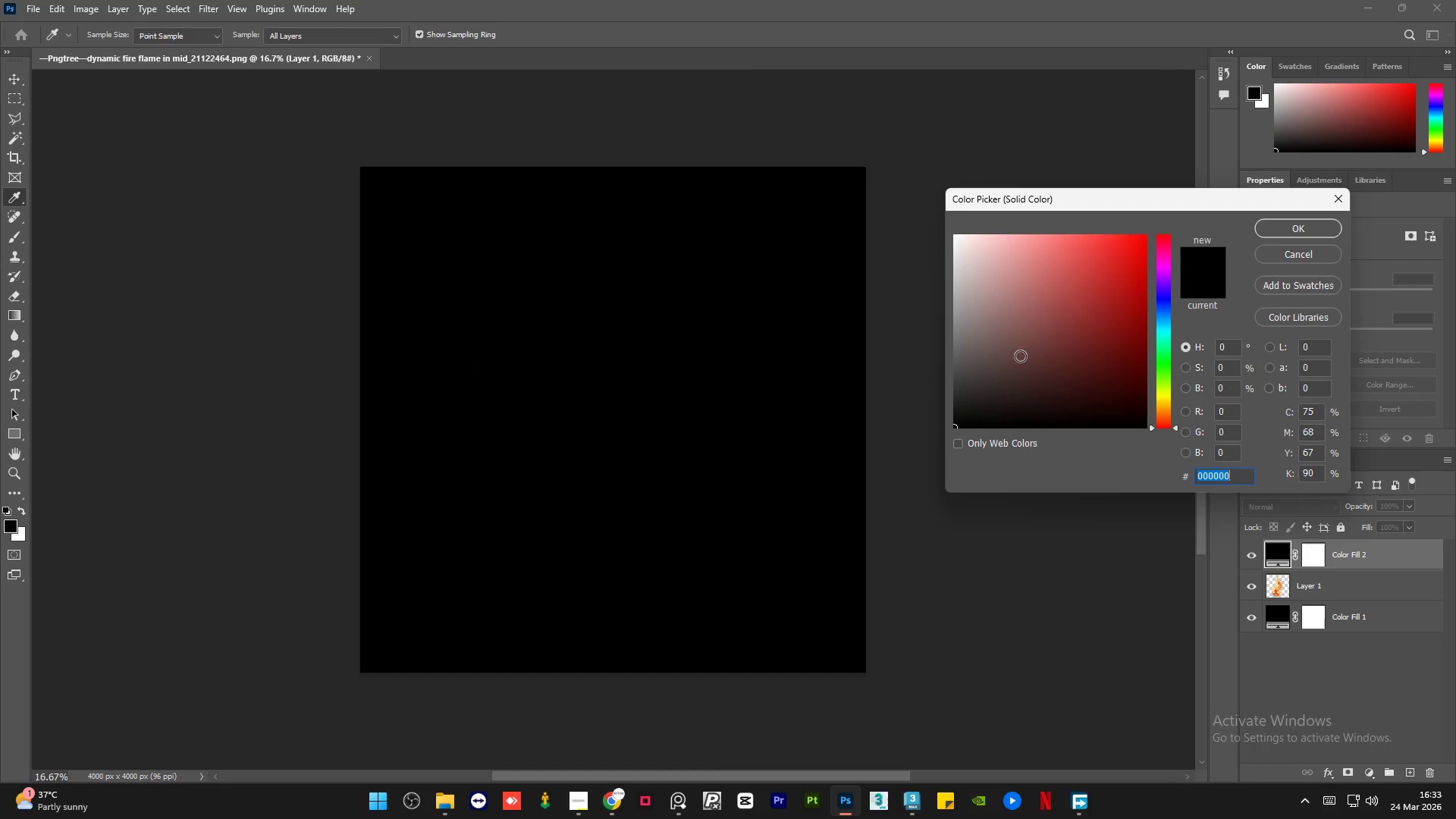 
left_click_drag(start_coordinate=[1020, 346], to_coordinate=[817, 134])
 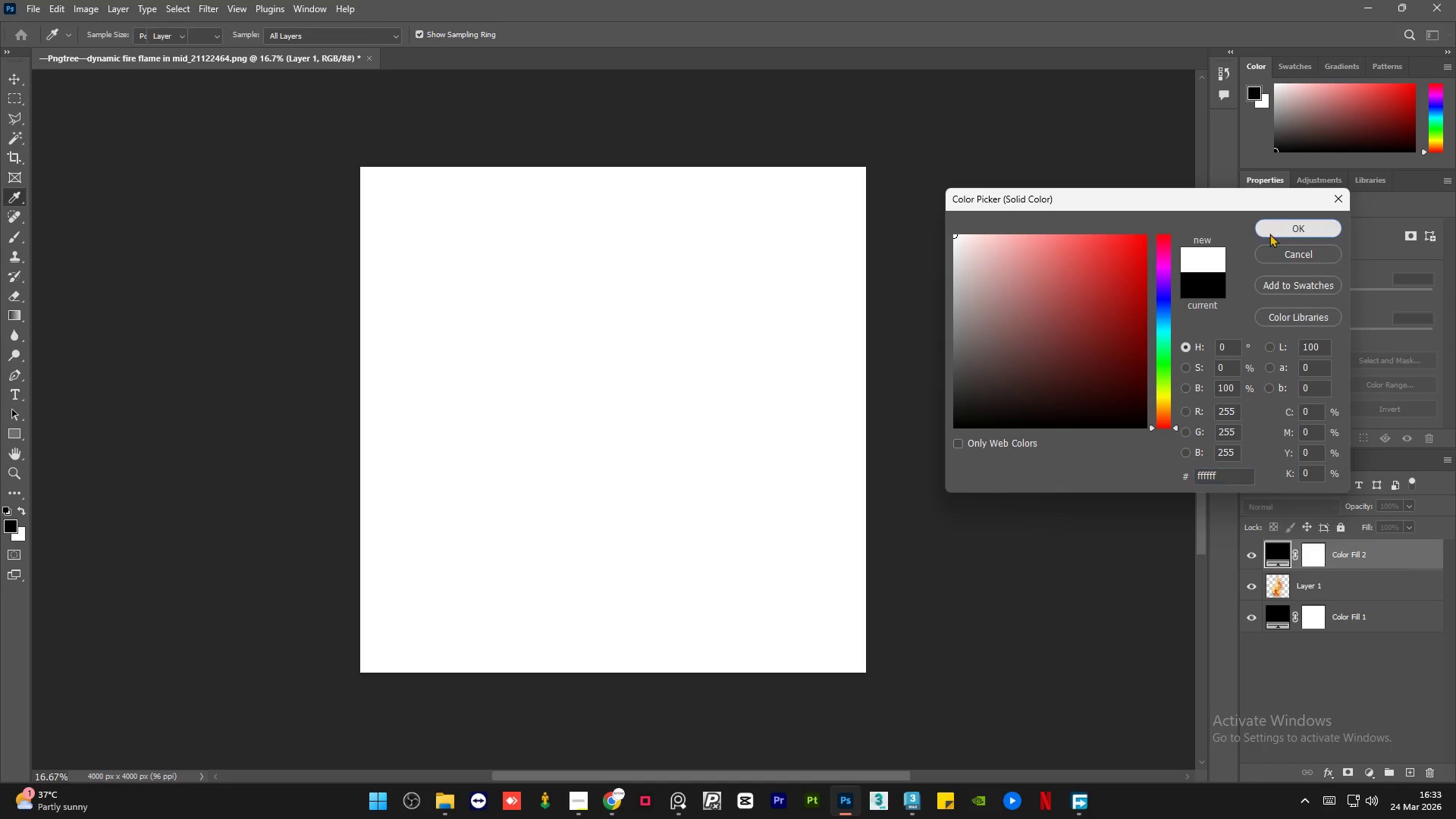 
hold_key(key=AltLeft, duration=1.17)
left_click([1280, 570])
 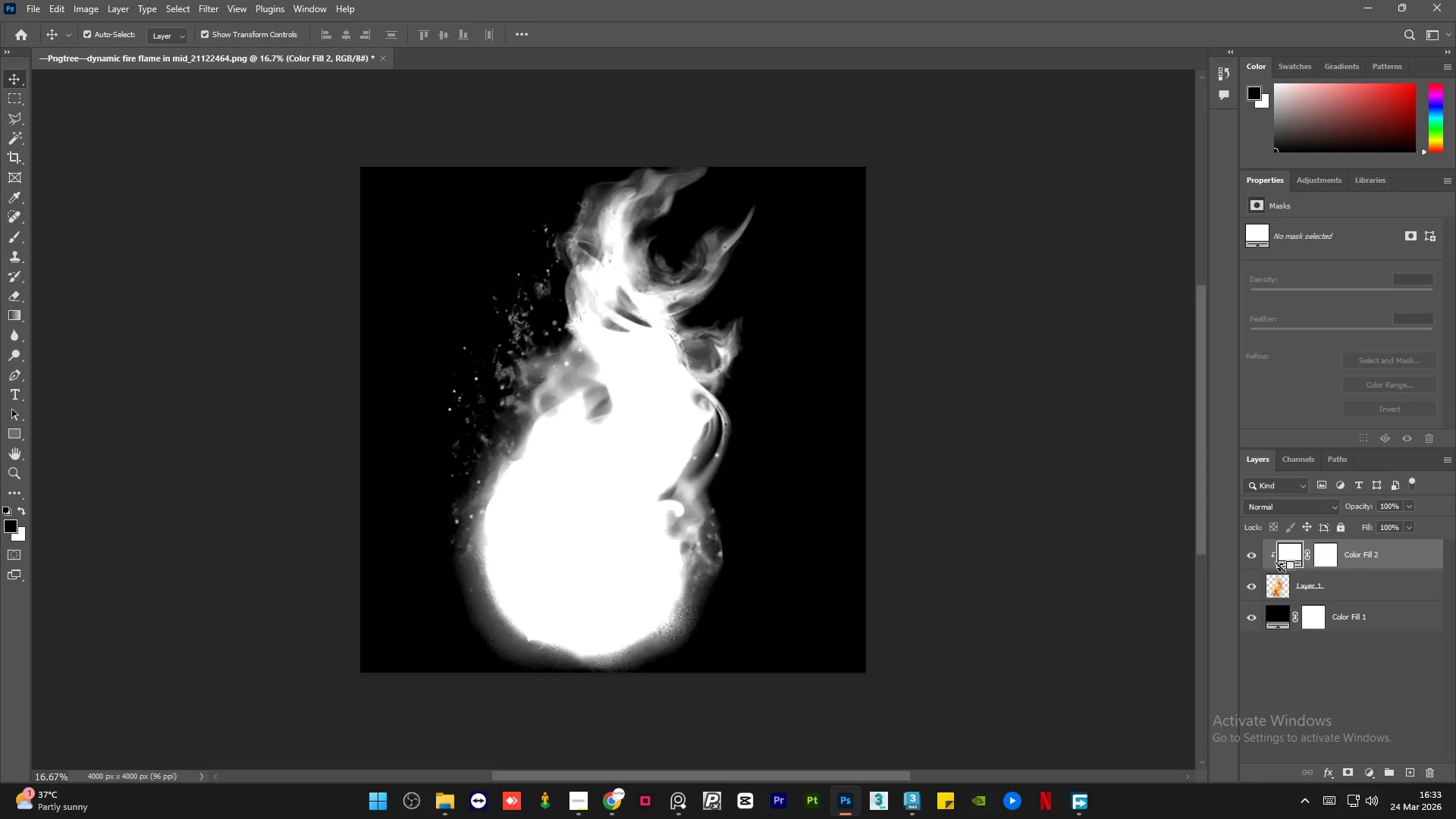 
left_click([23, 0])
 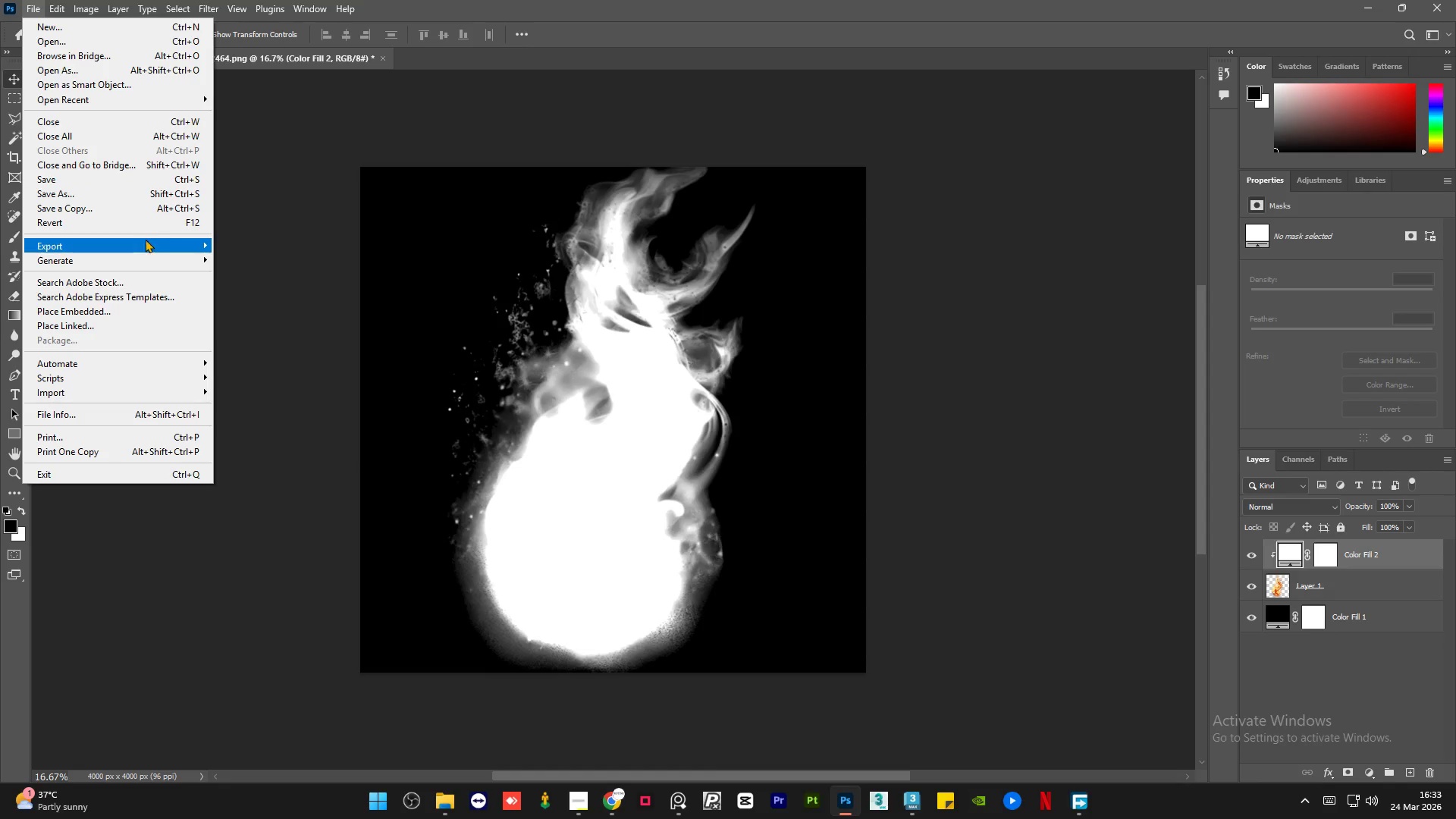 
left_click([234, 243])
 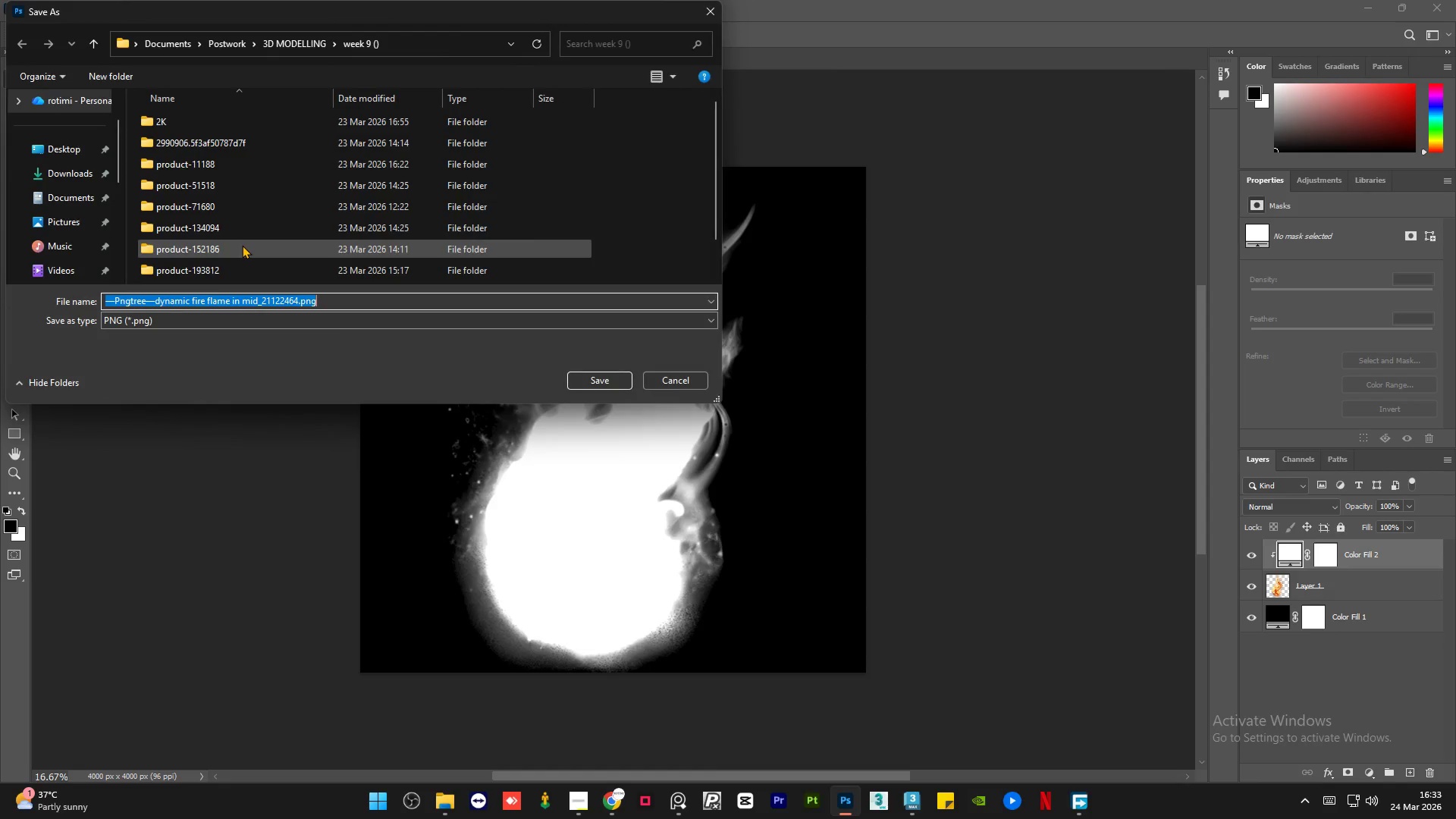 
scroll: coordinate [253, 245], scroll_direction: down, amount: 13.0
 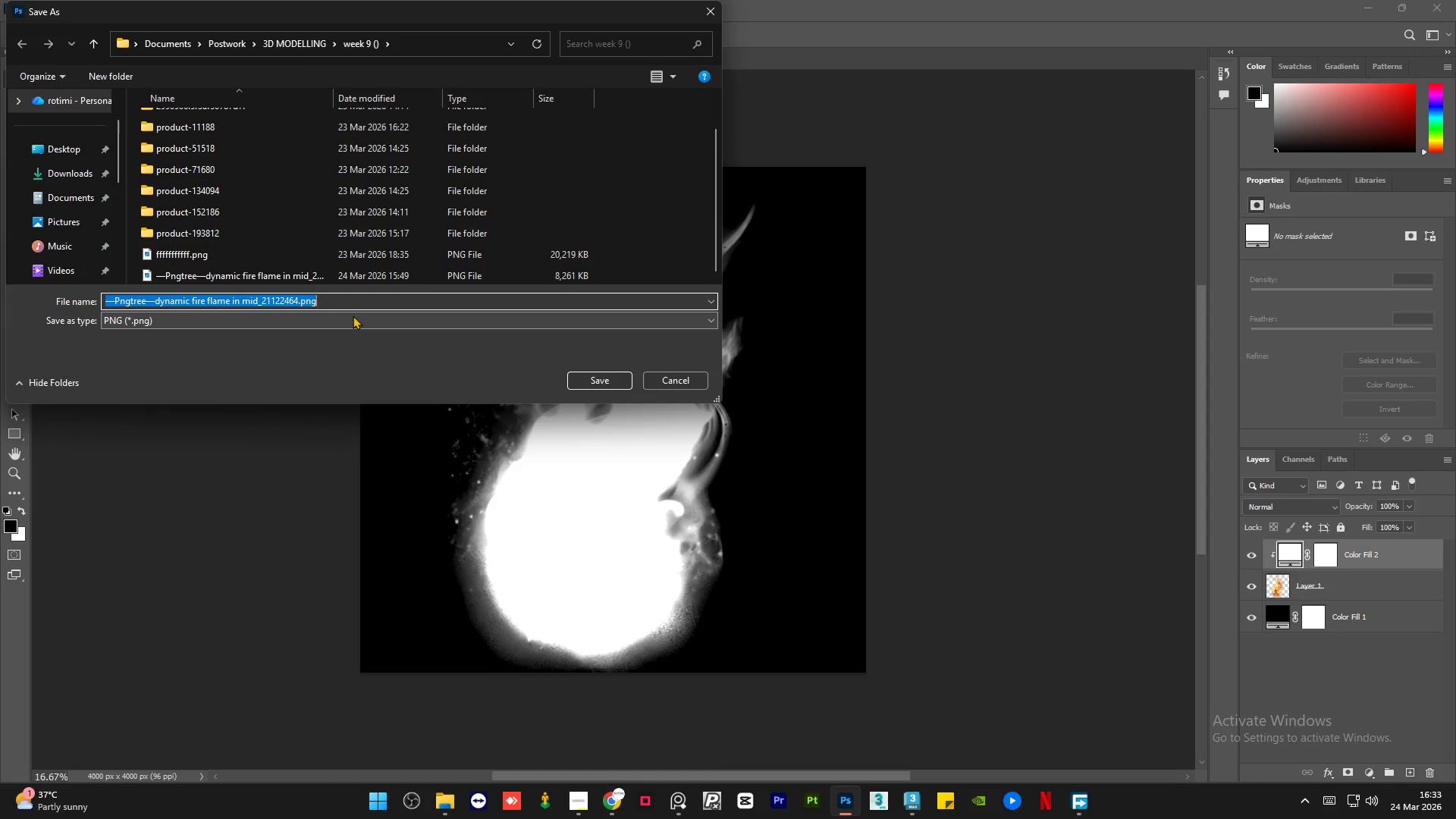 
hold_key(key=F, duration=1.03)
 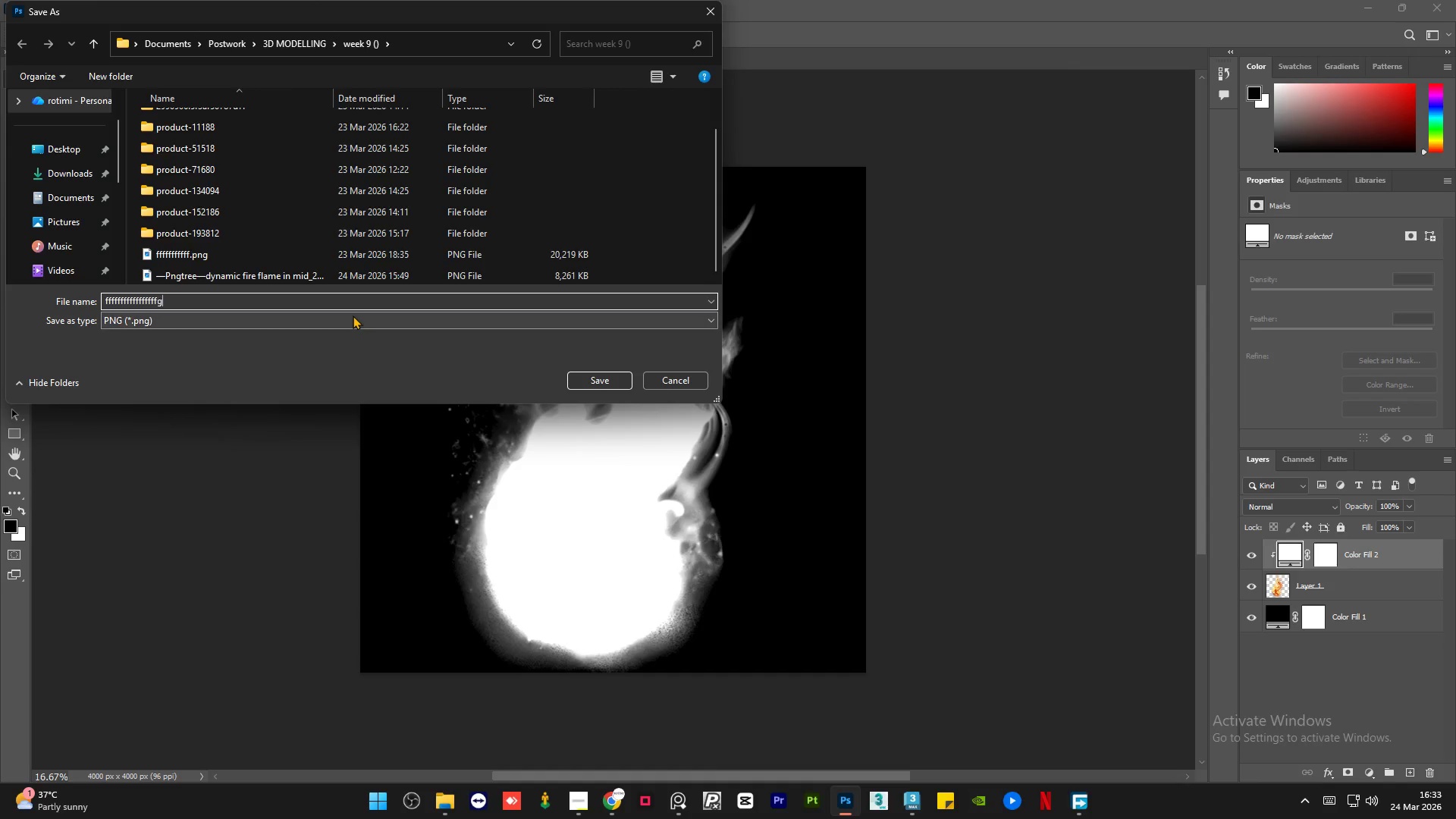 
hold_key(key=G, duration=0.33)
 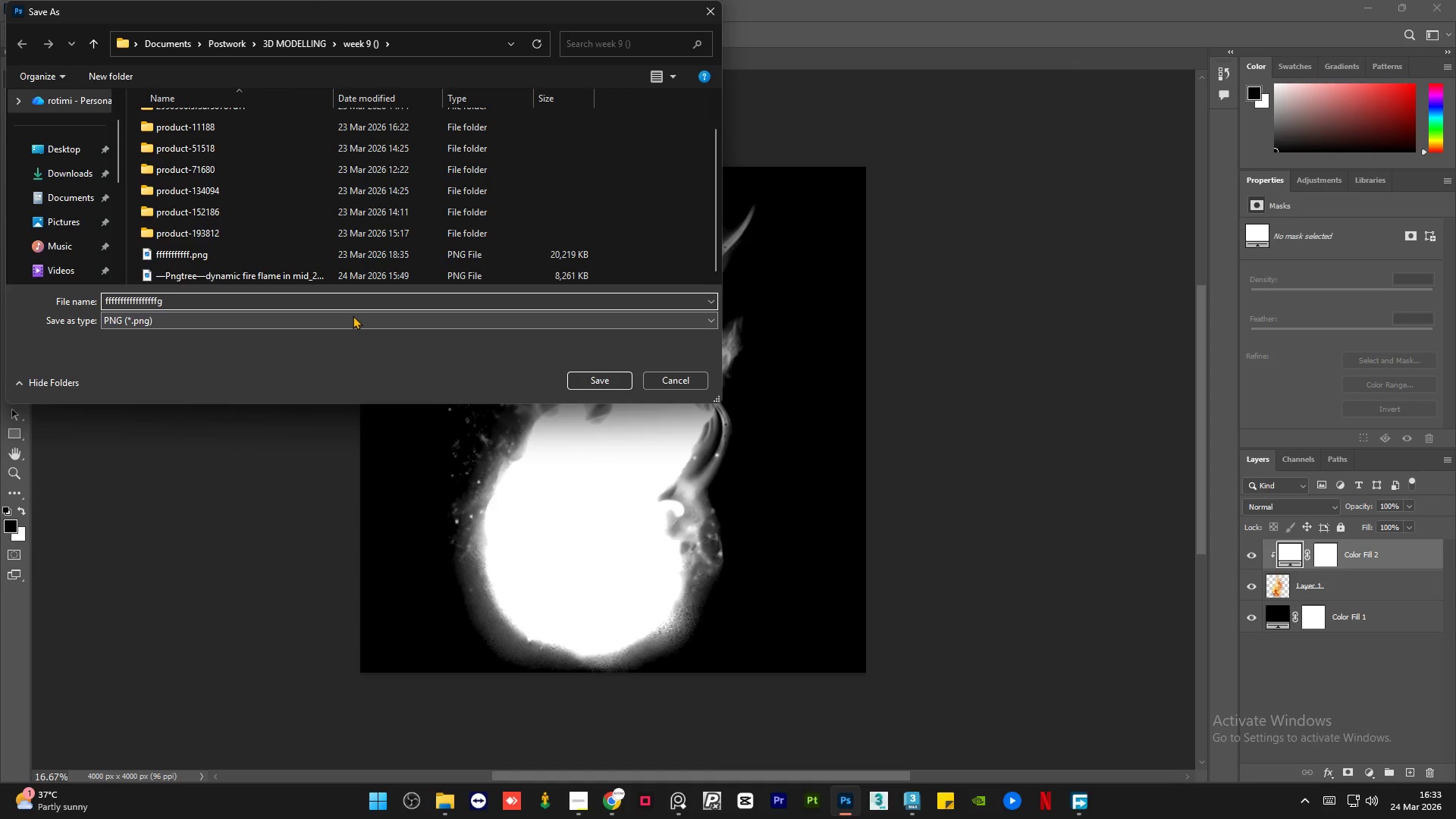 
hold_key(key=Backspace, duration=1.26)
 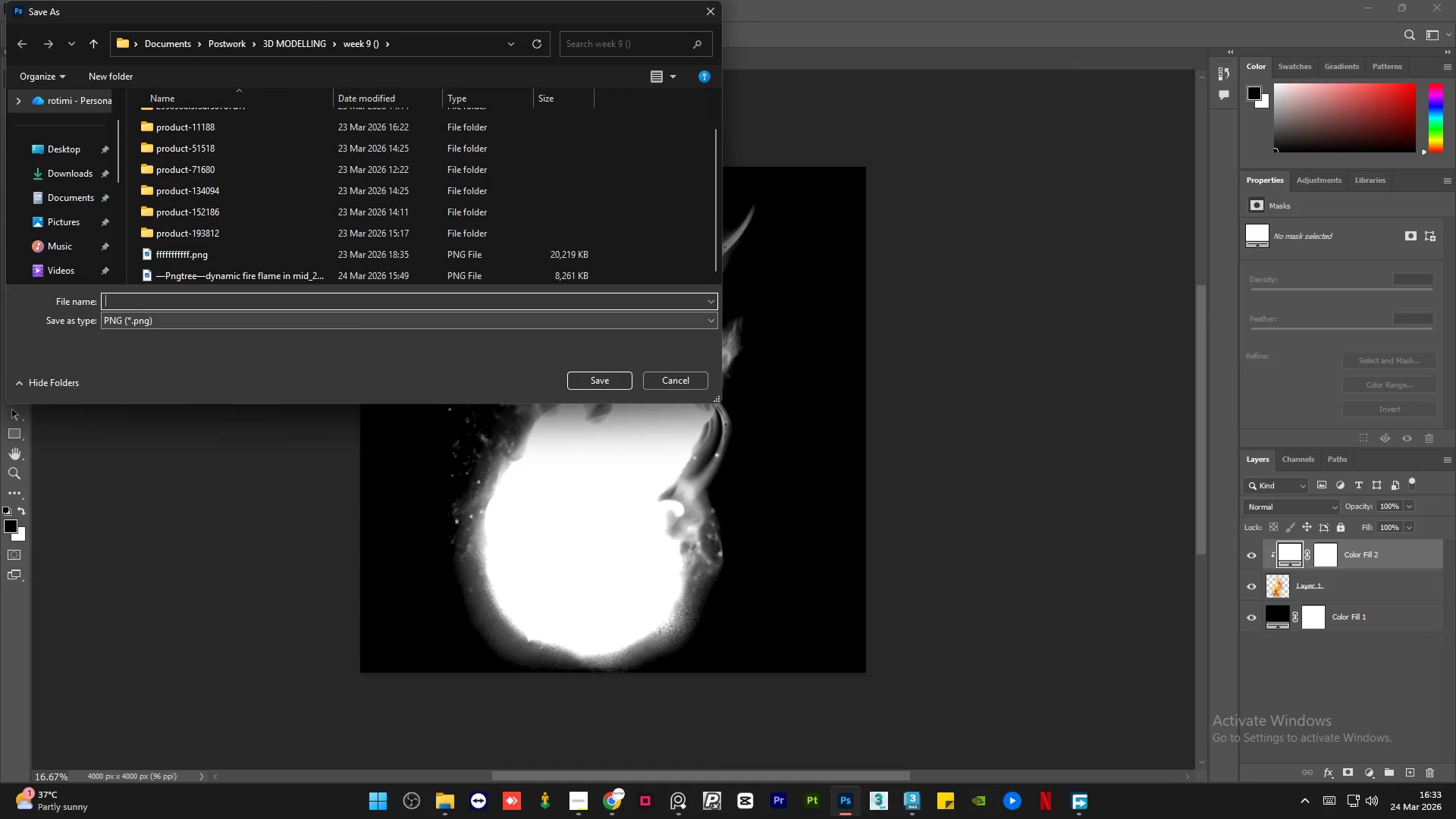 
hold_key(key=G, duration=0.83)
 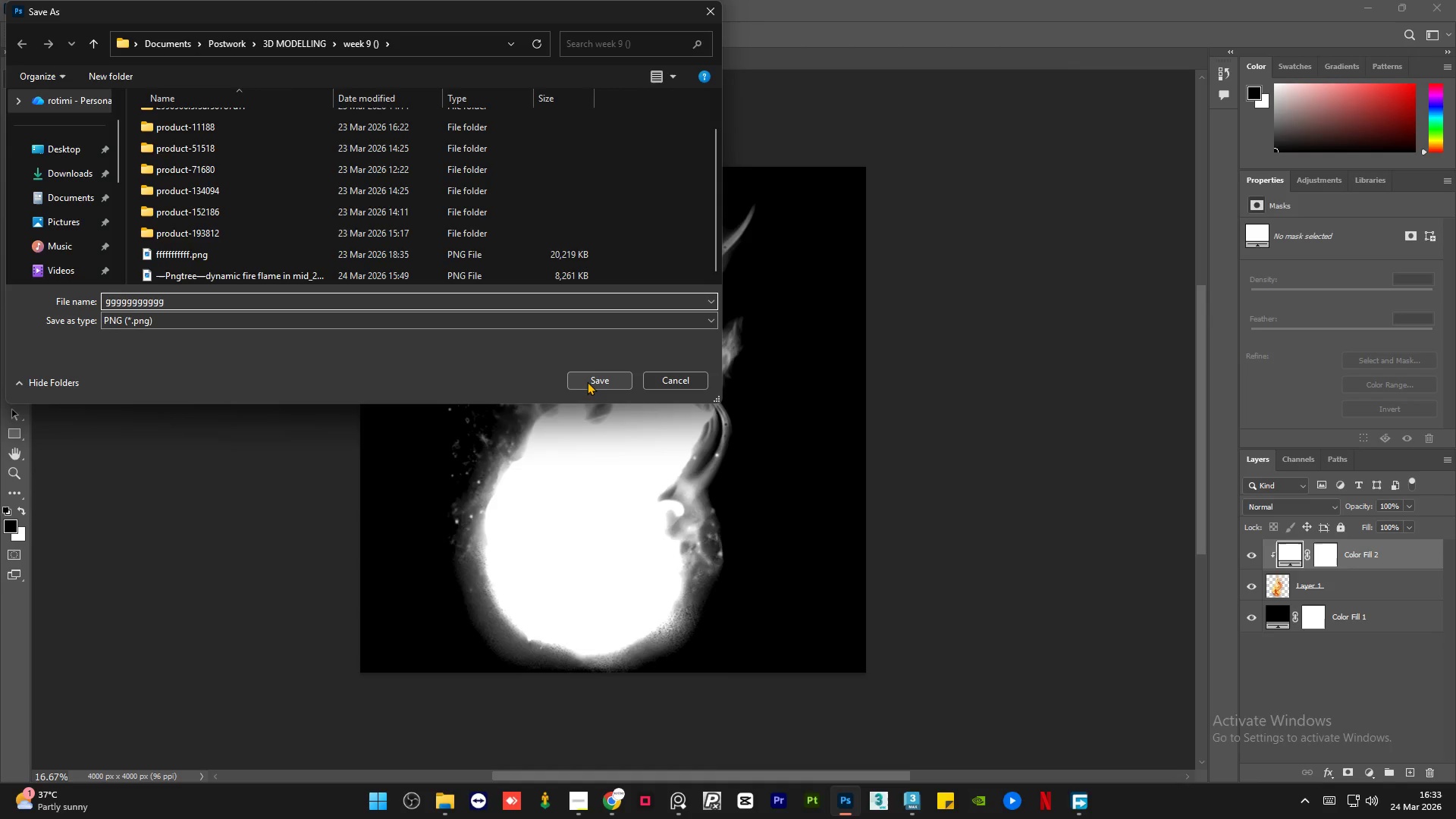 
left_click([587, 381])
 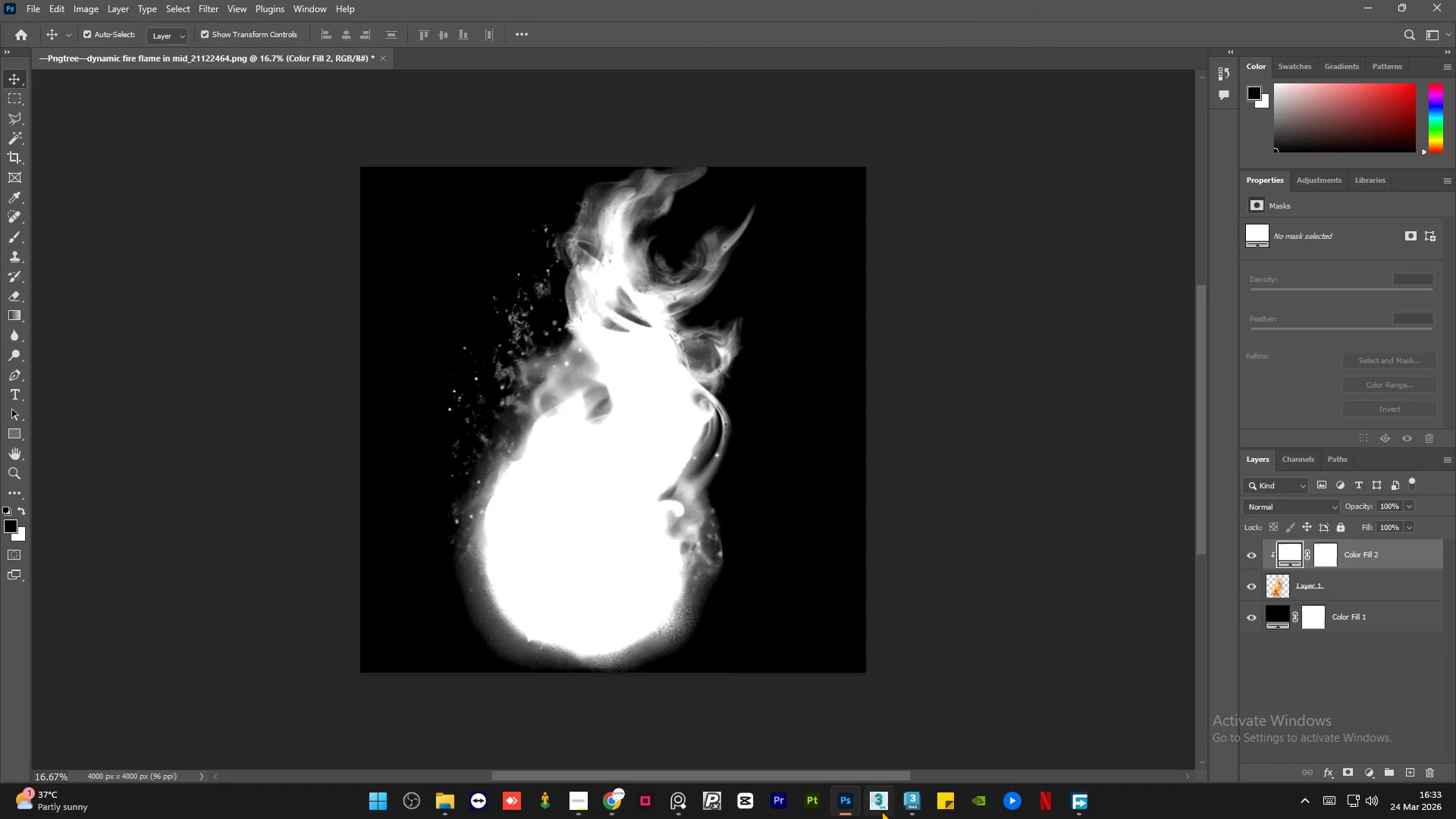 
left_click([906, 808])
 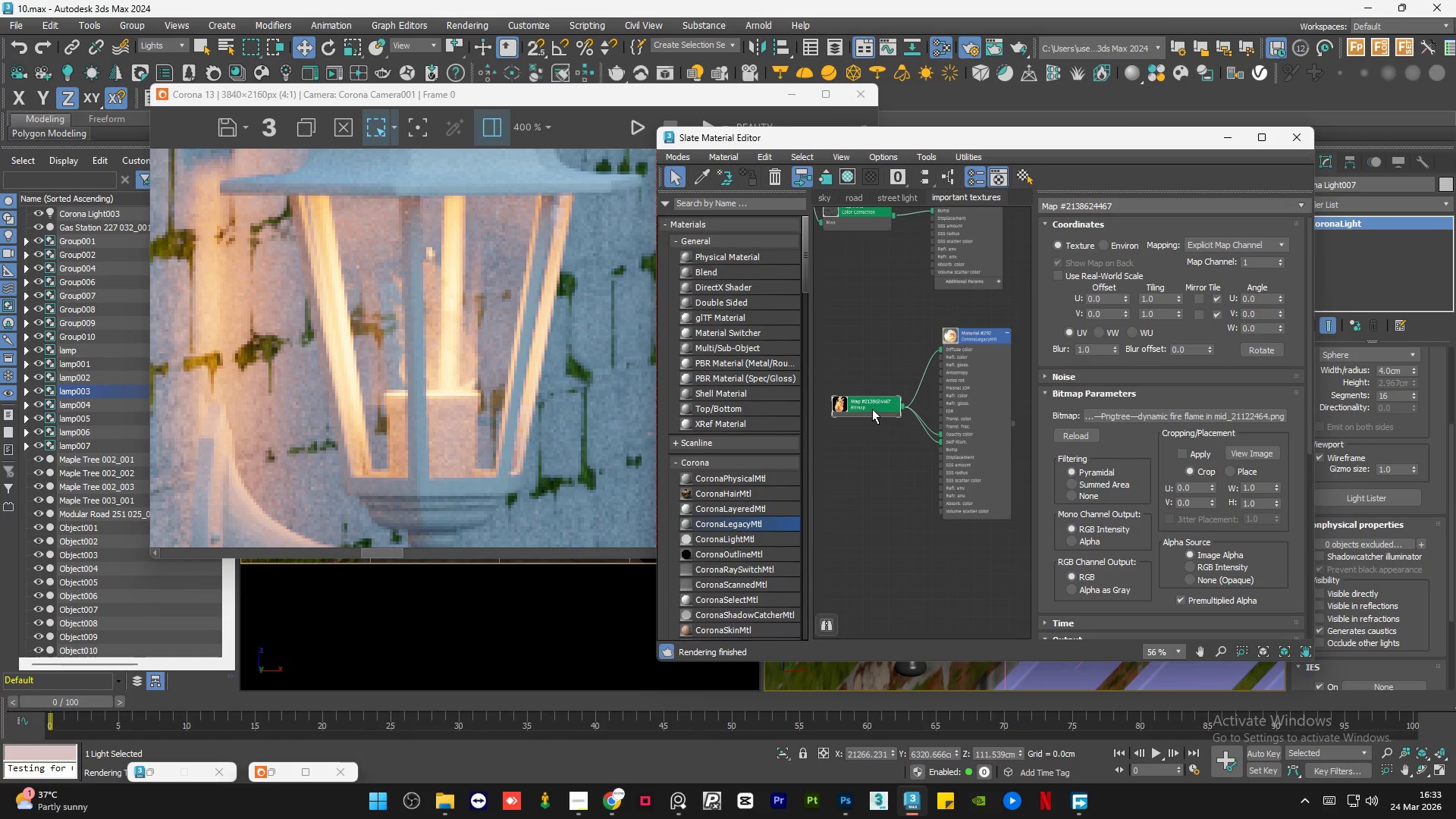 
double_click([871, 409])
 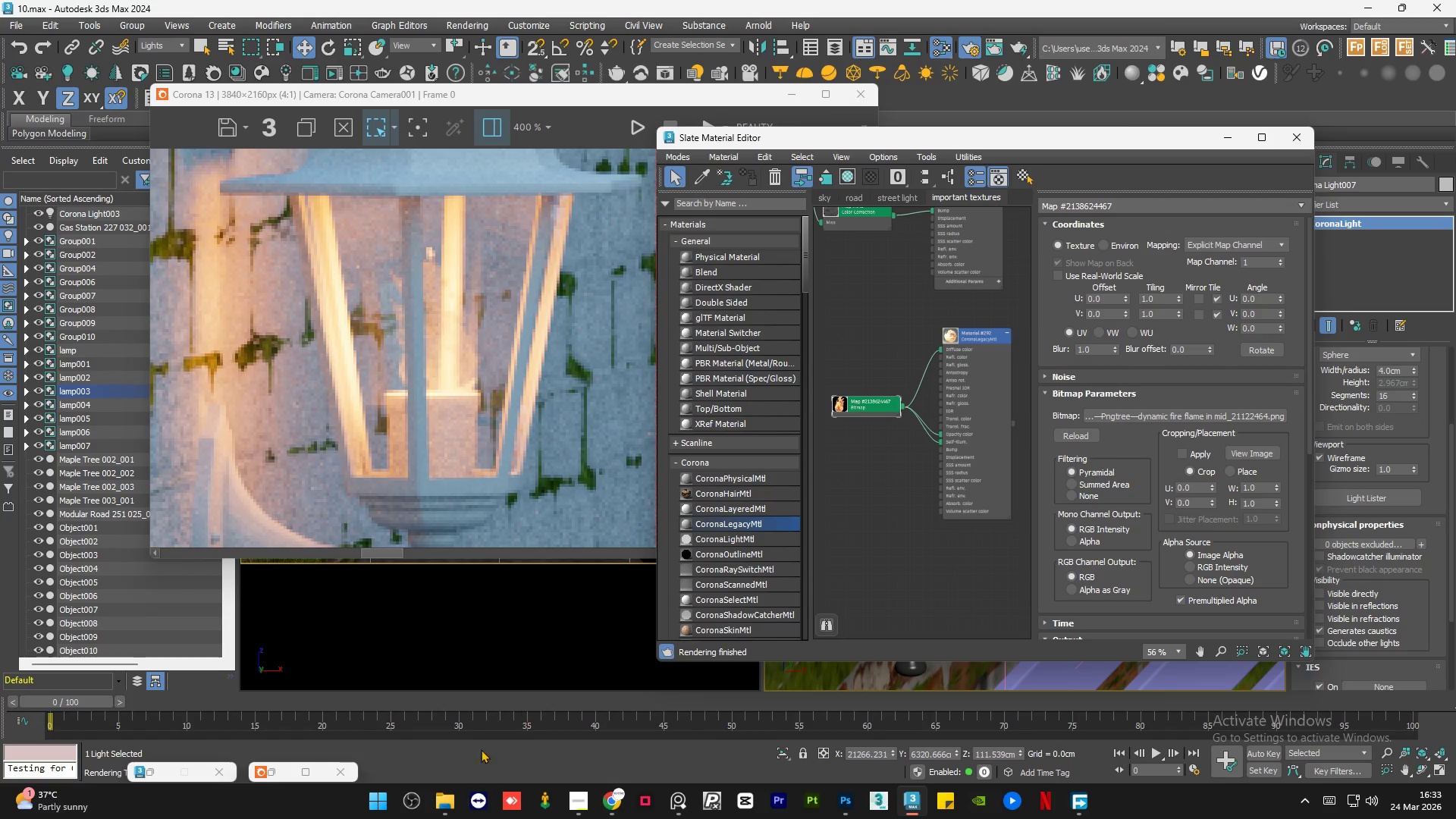 
left_click([447, 805])
 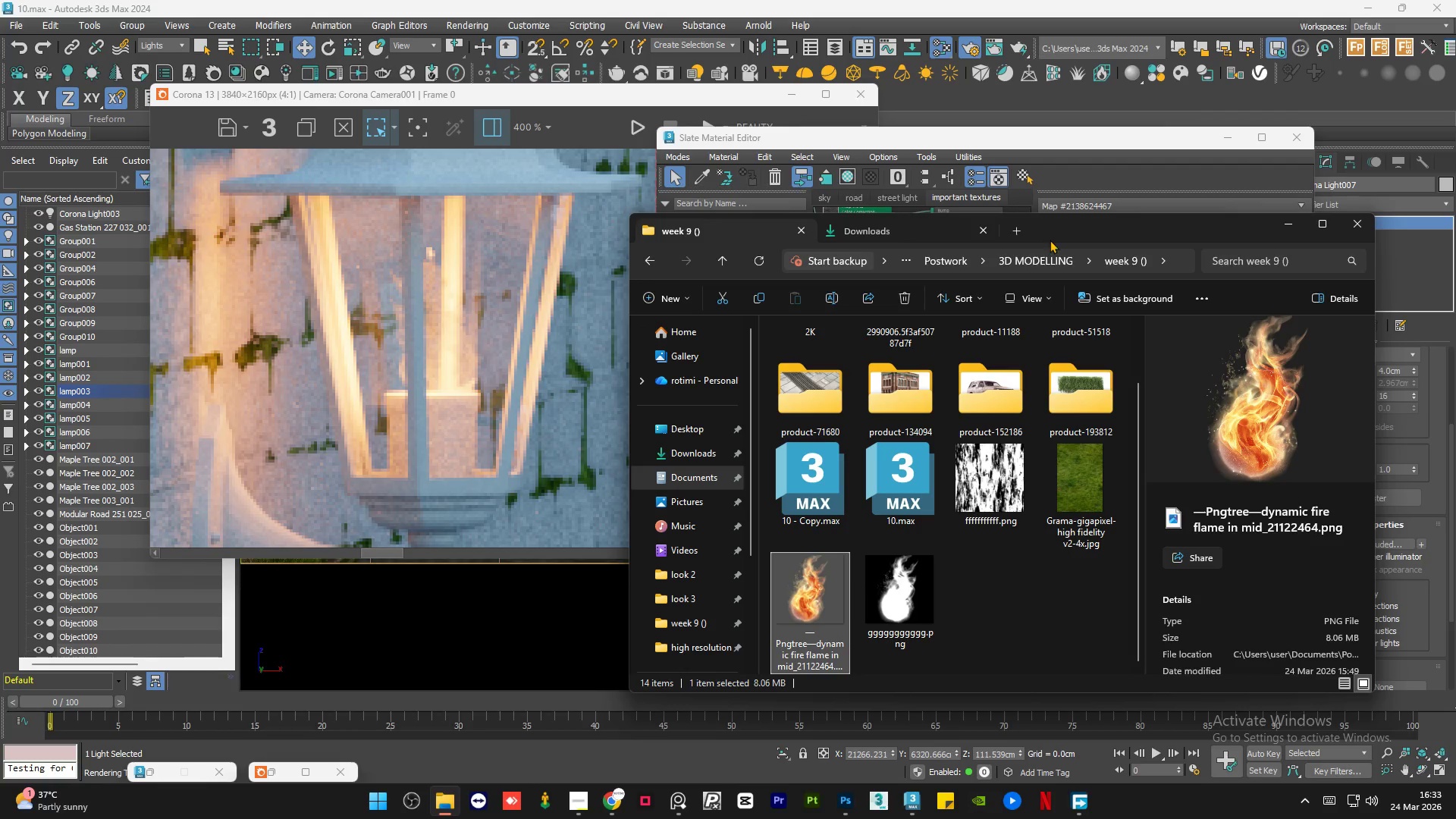 
left_click_drag(start_coordinate=[1081, 234], to_coordinate=[432, 196])
 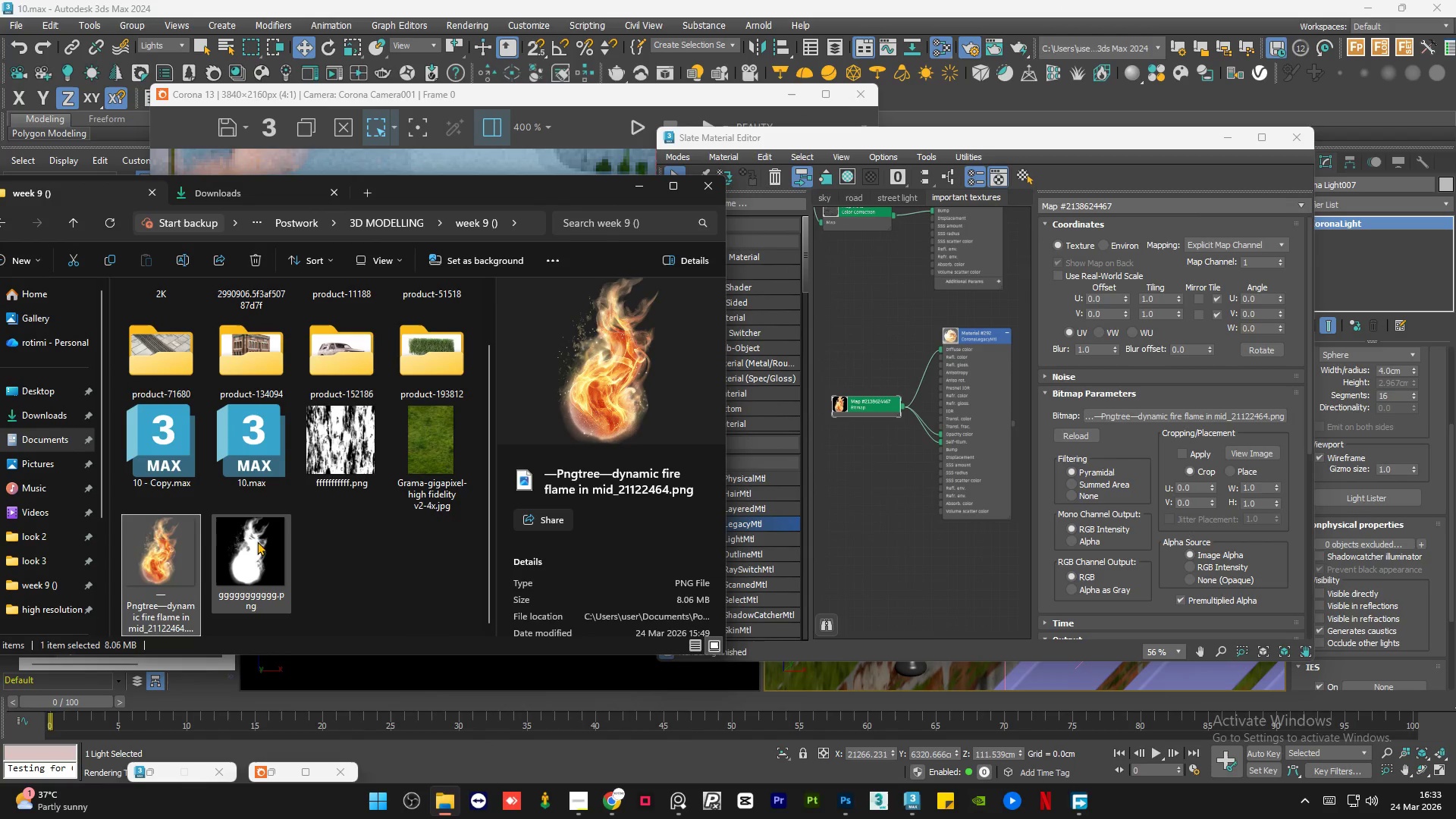 
left_click([257, 551])
 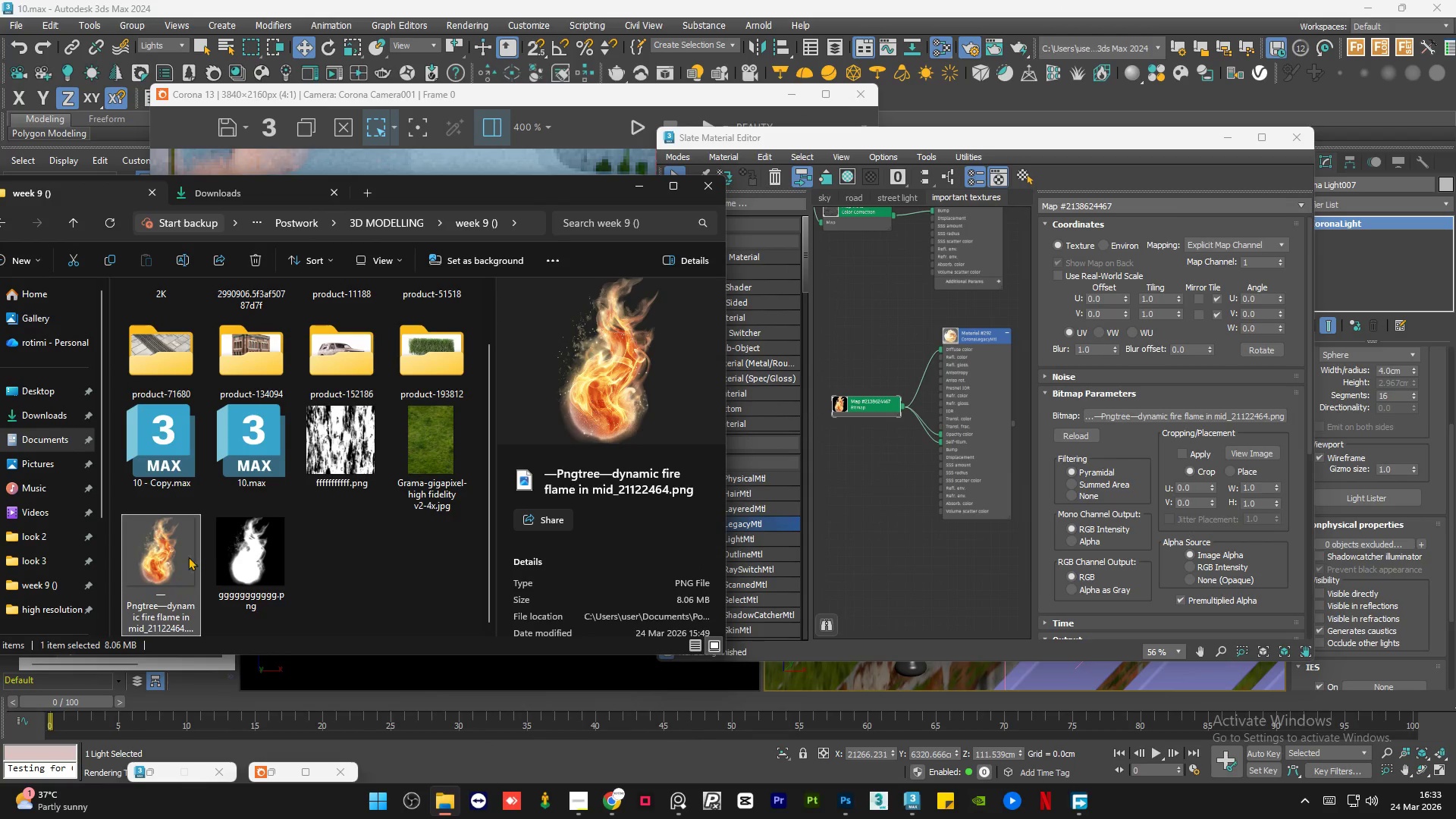 
double_click([236, 544])
 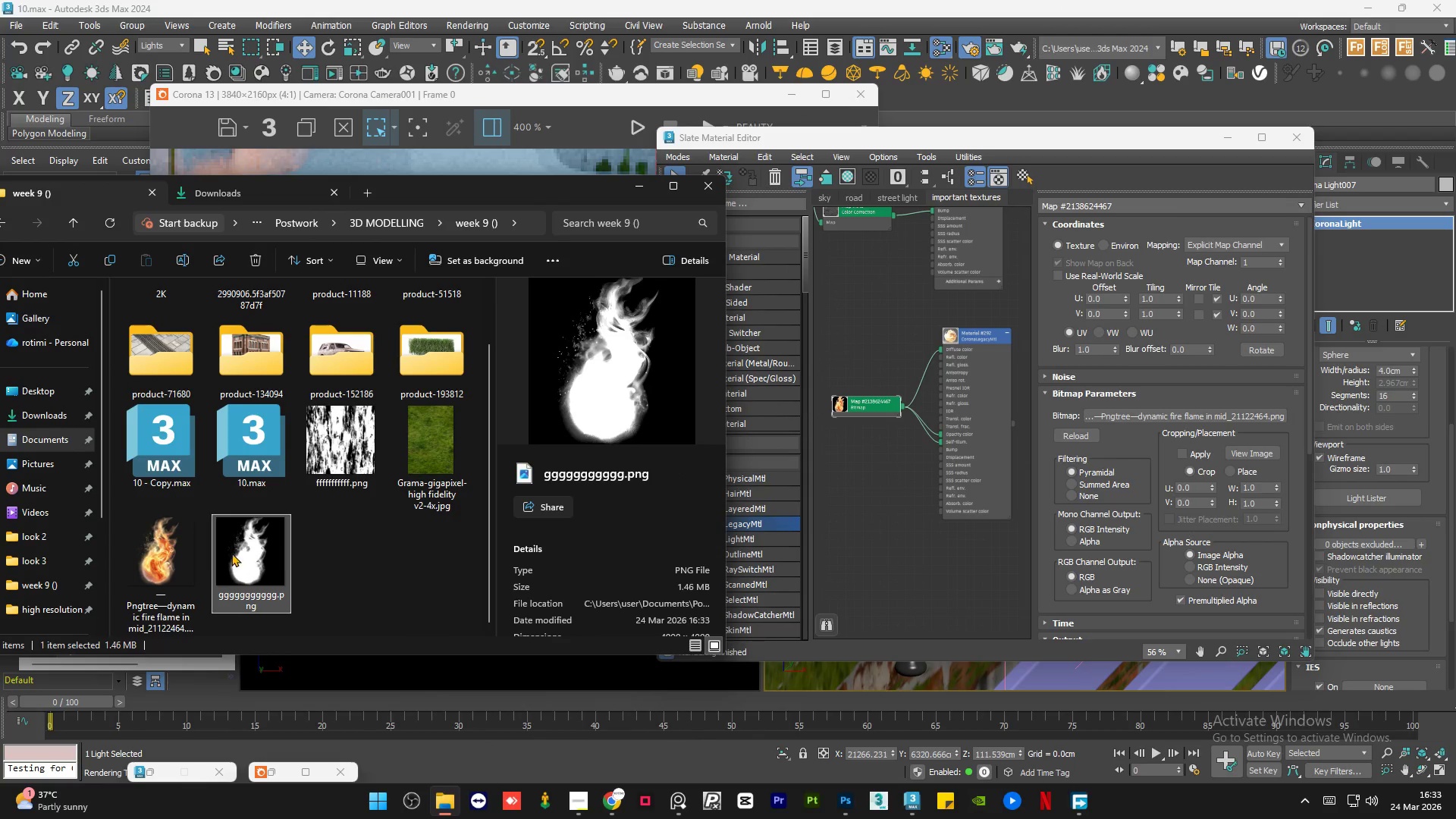 
left_click_drag(start_coordinate=[235, 557], to_coordinate=[867, 439])
 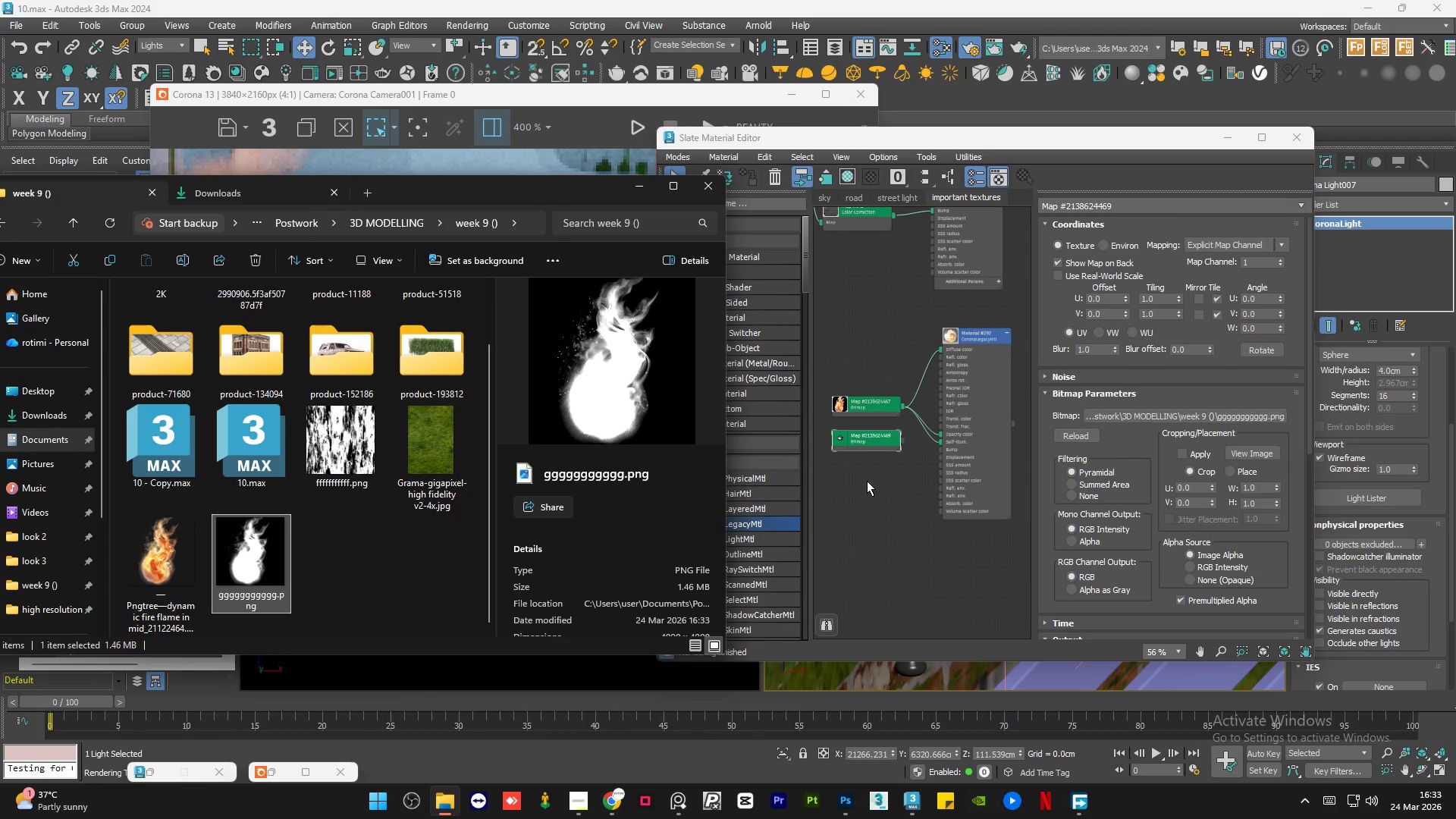 
left_click([867, 481])
 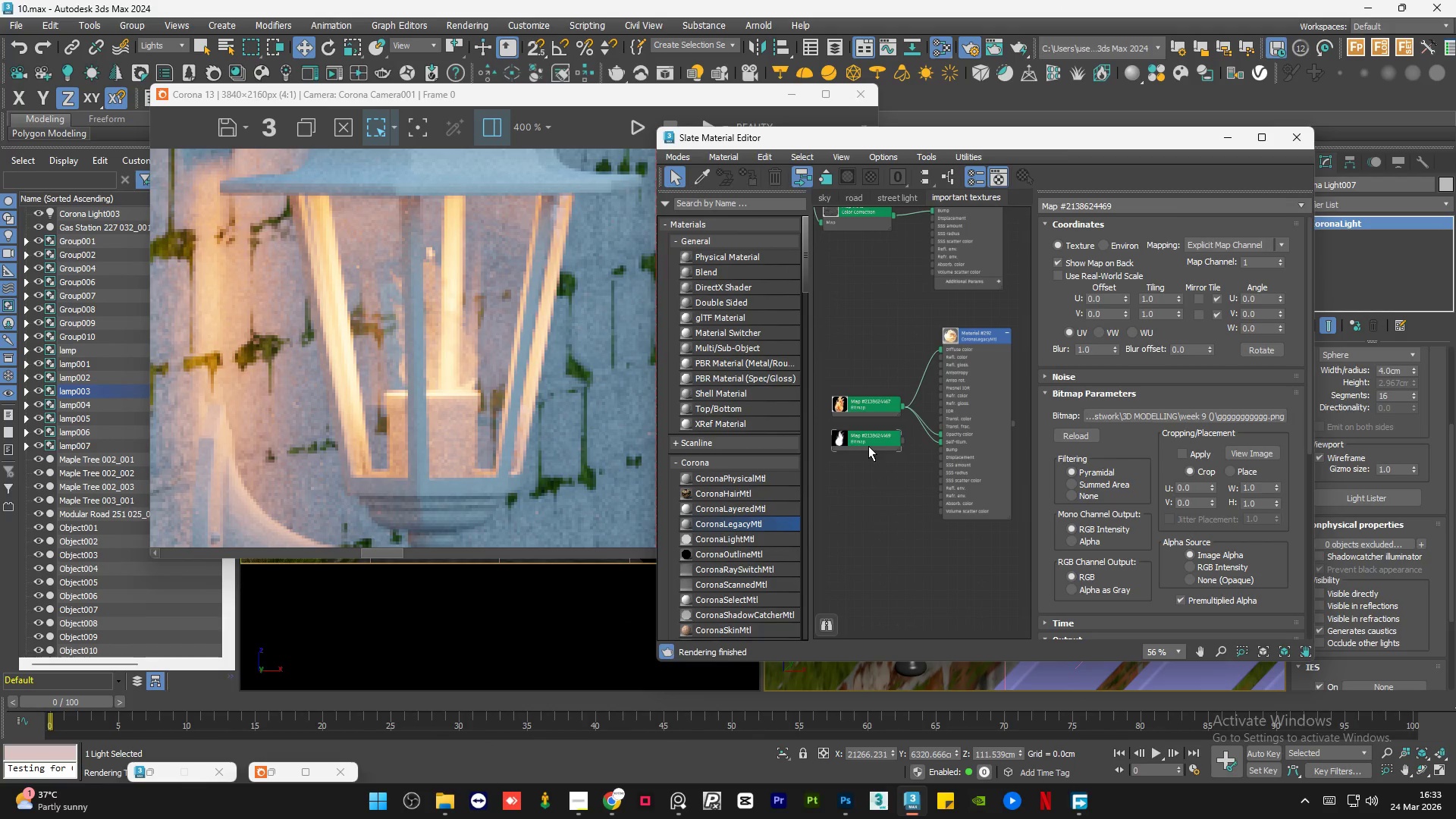 
left_click_drag(start_coordinate=[868, 445], to_coordinate=[868, 439])
 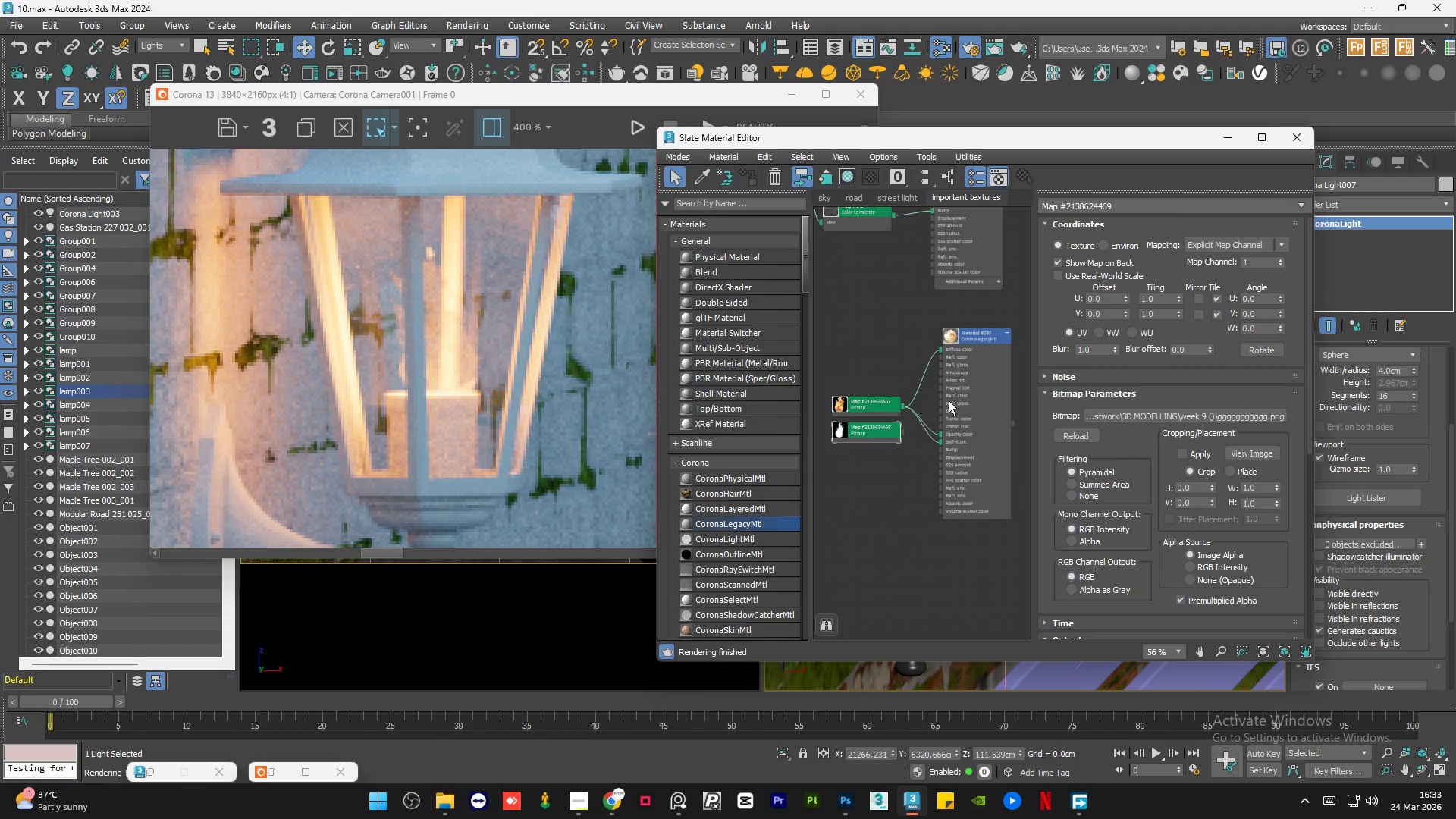 
scroll: coordinate [929, 412], scroll_direction: up, amount: 4.0
 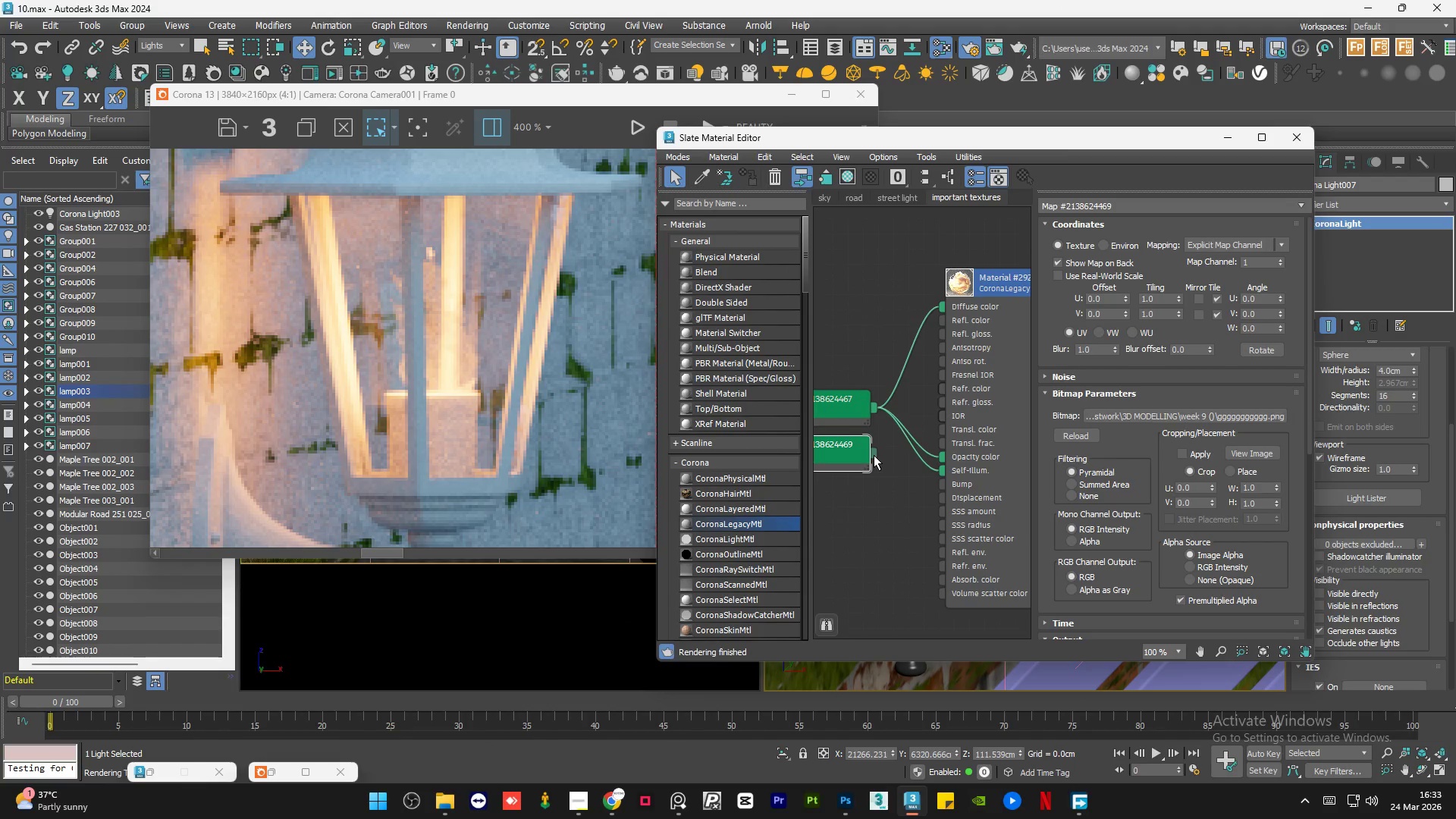 
left_click_drag(start_coordinate=[874, 454], to_coordinate=[940, 455])
 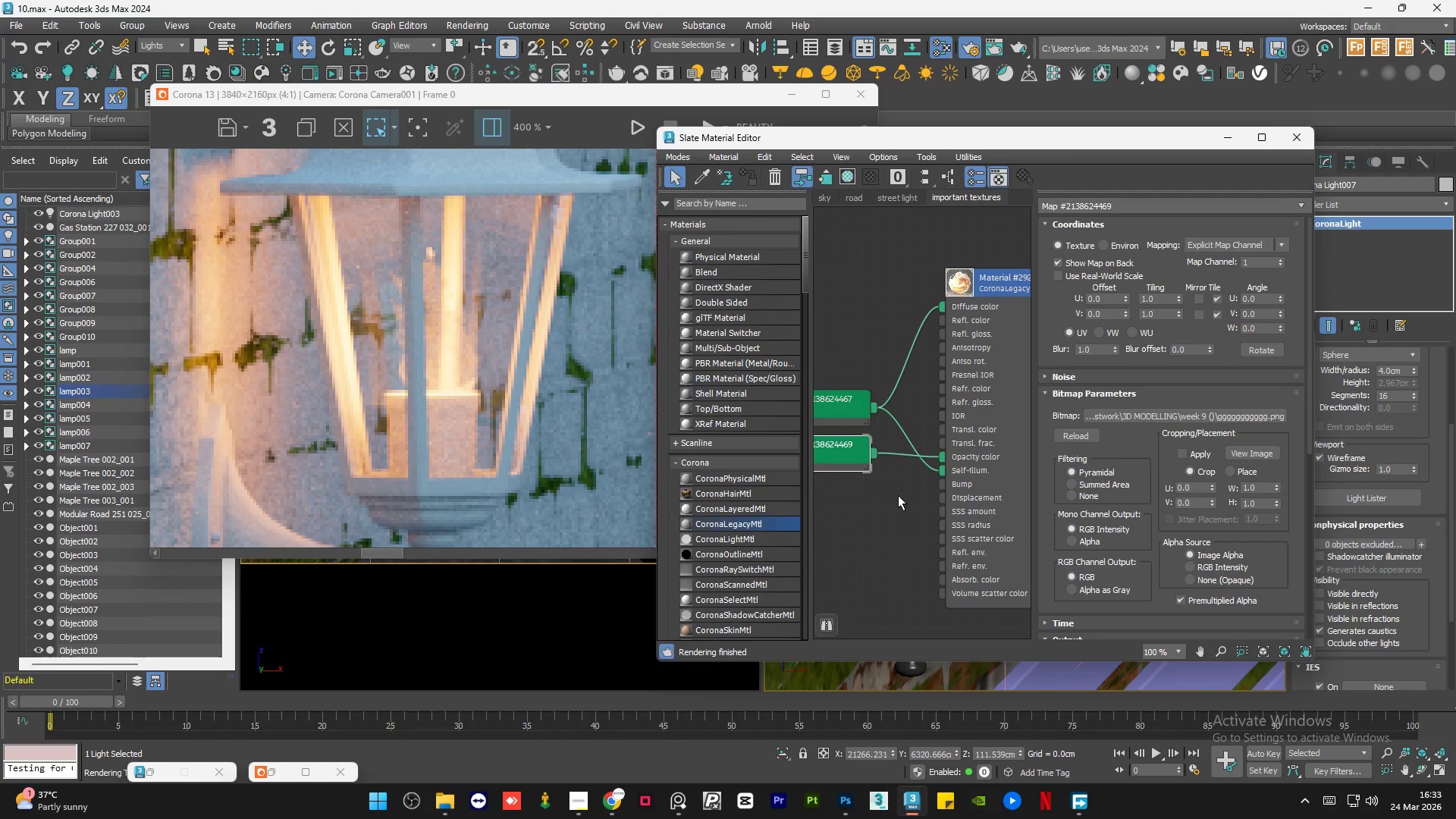 
left_click([891, 515])
 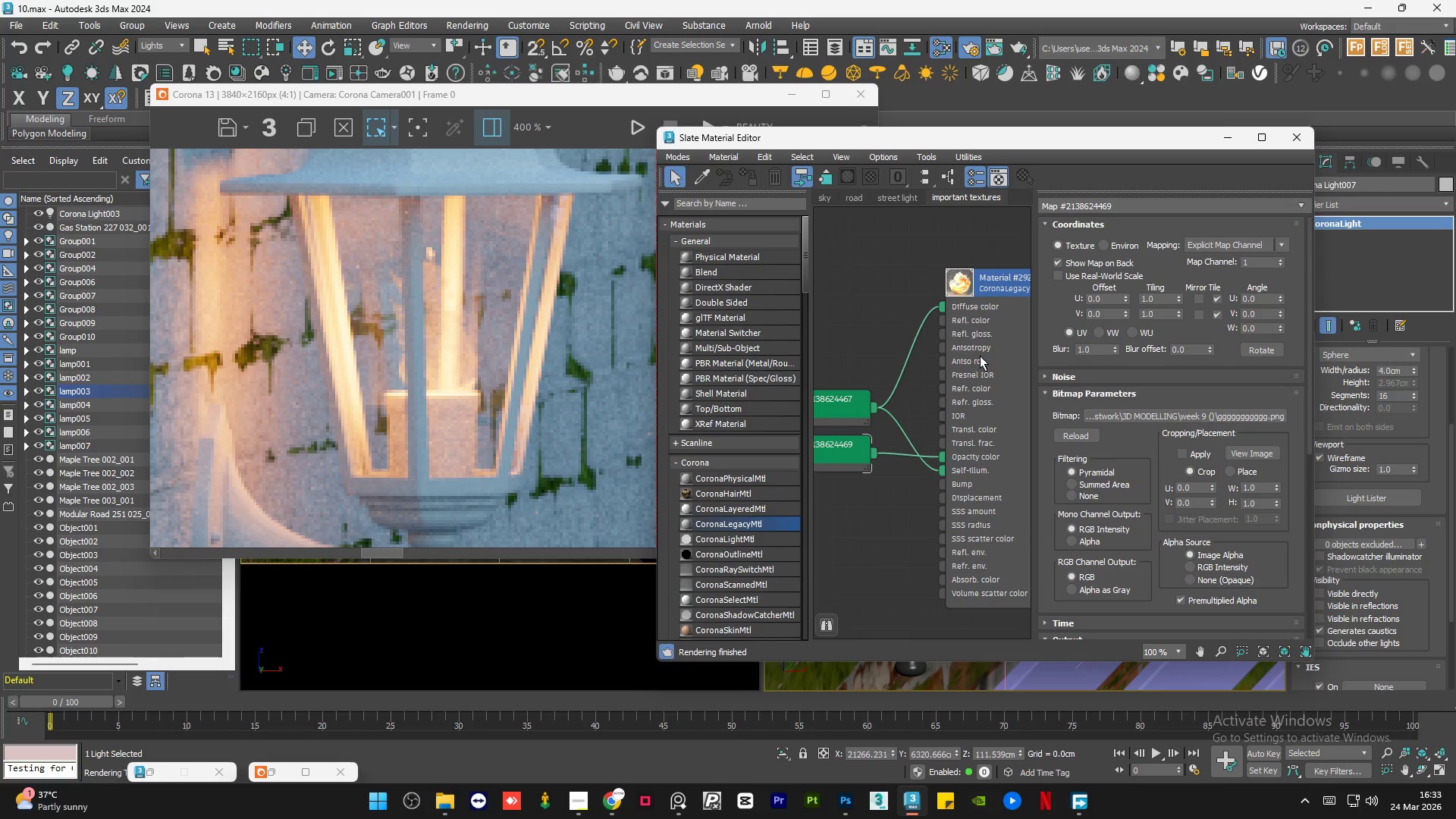 
scroll: coordinate [980, 356], scroll_direction: down, amount: 2.0
 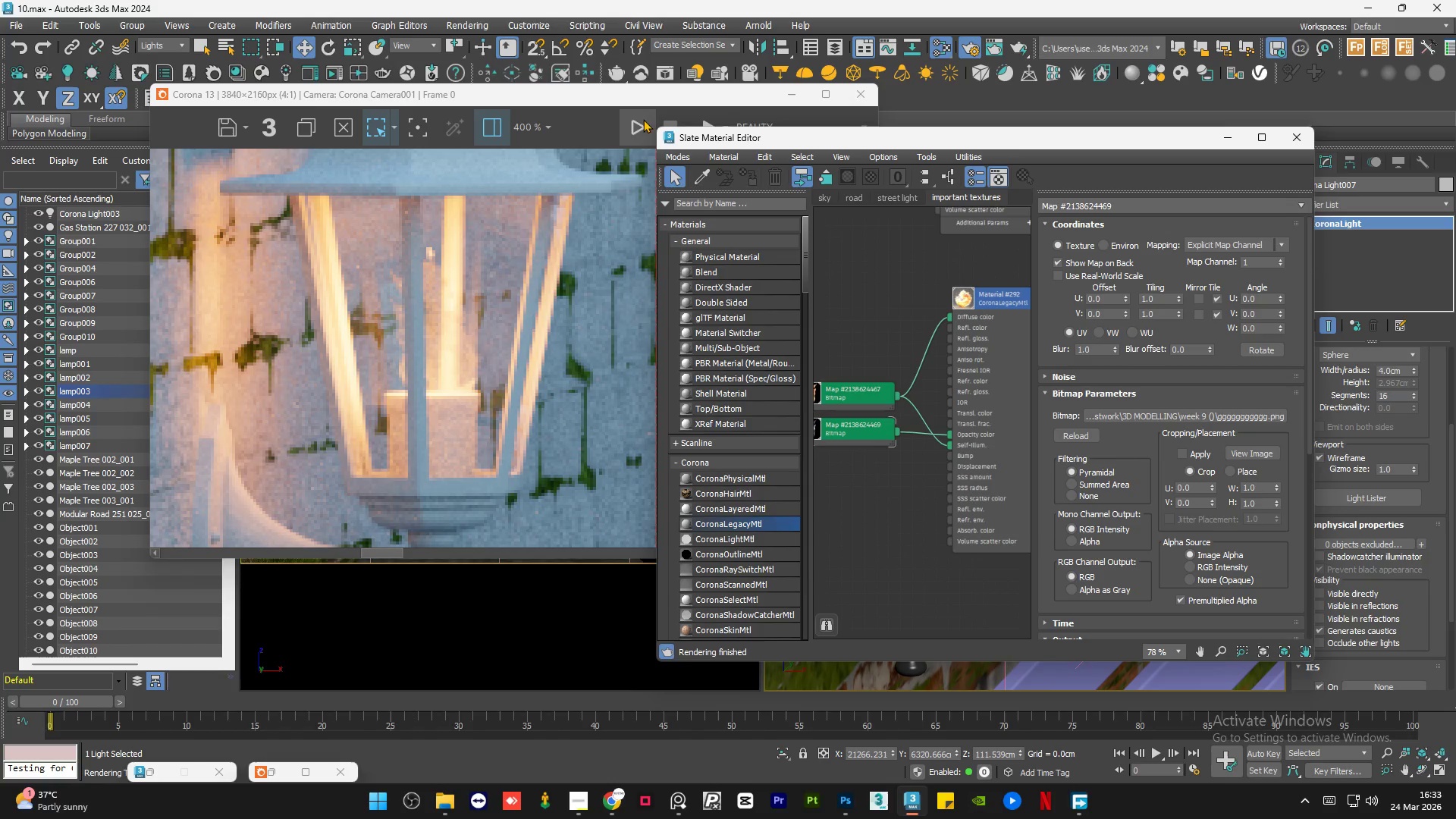 
left_click([633, 101])
 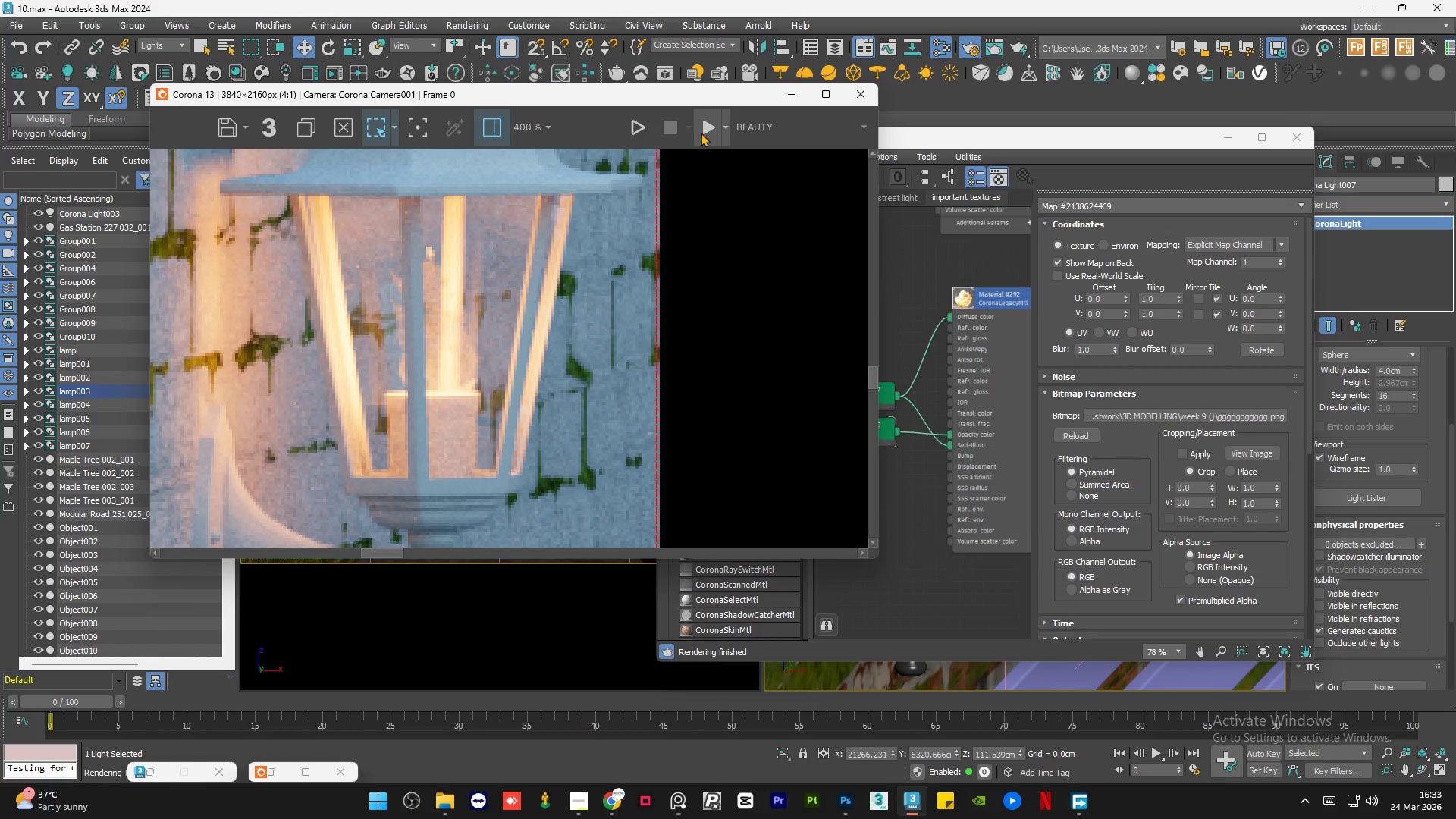 
left_click([701, 133])
 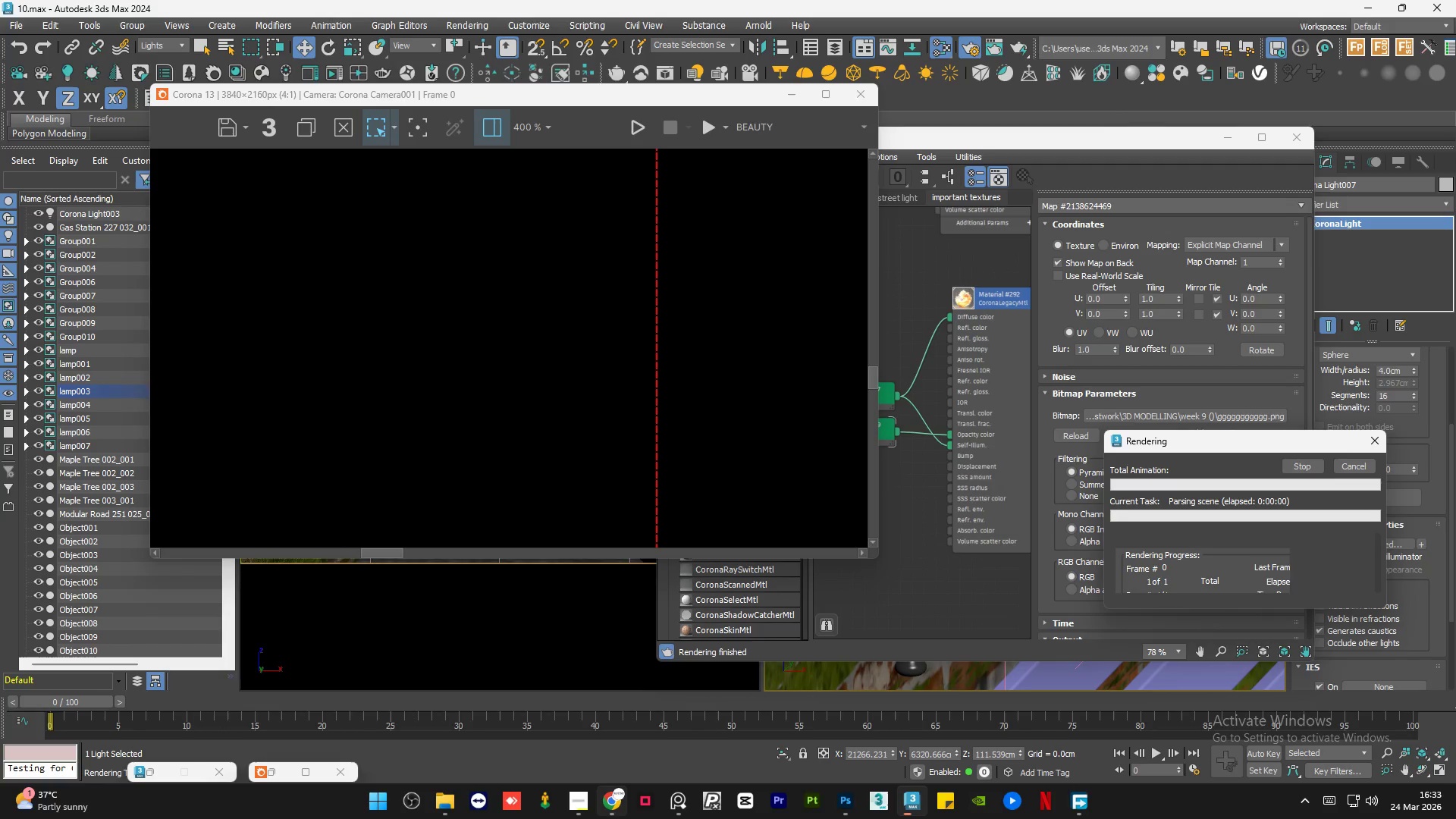 
left_click([610, 811])
 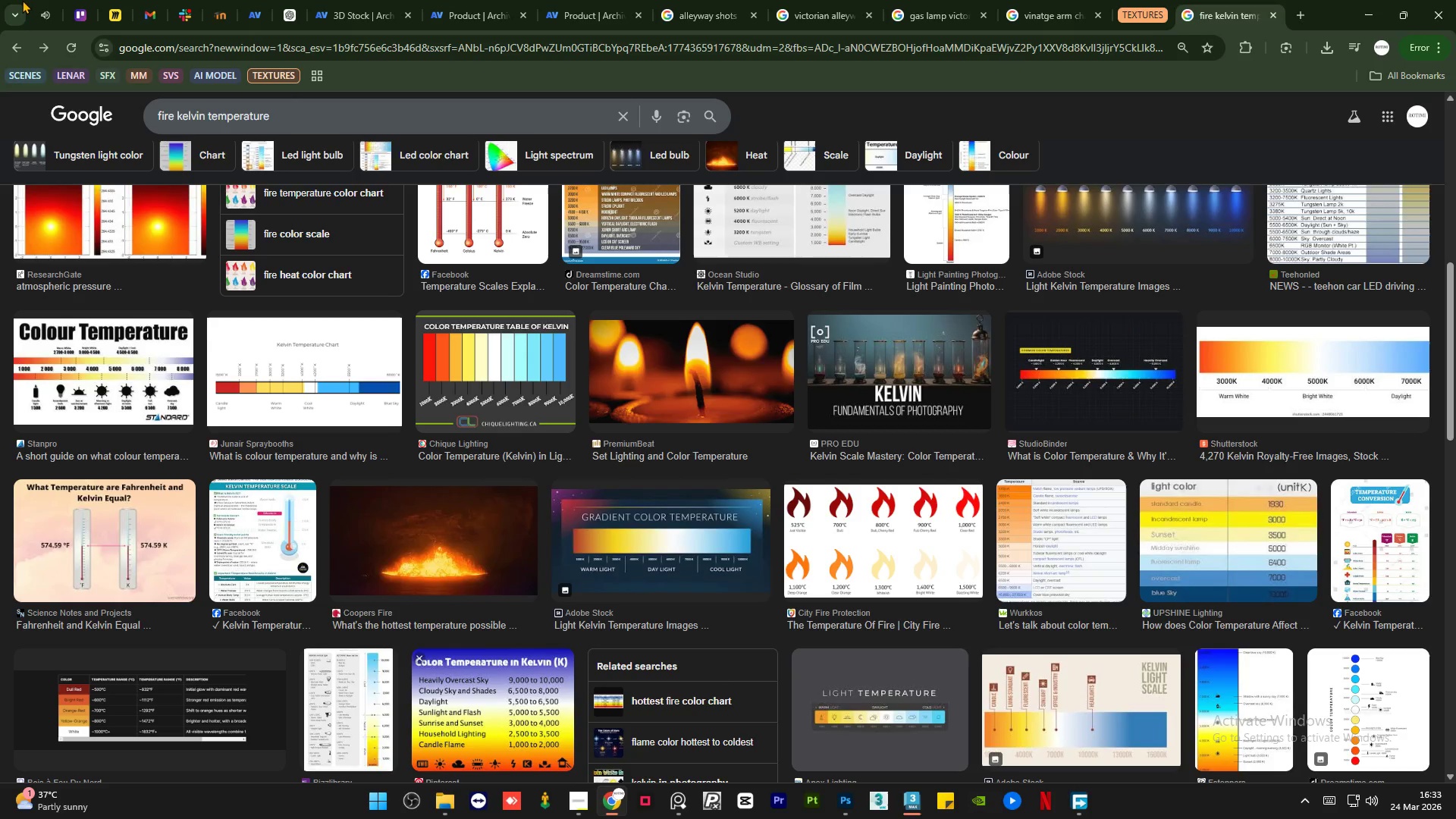 
left_click([35, 0])
 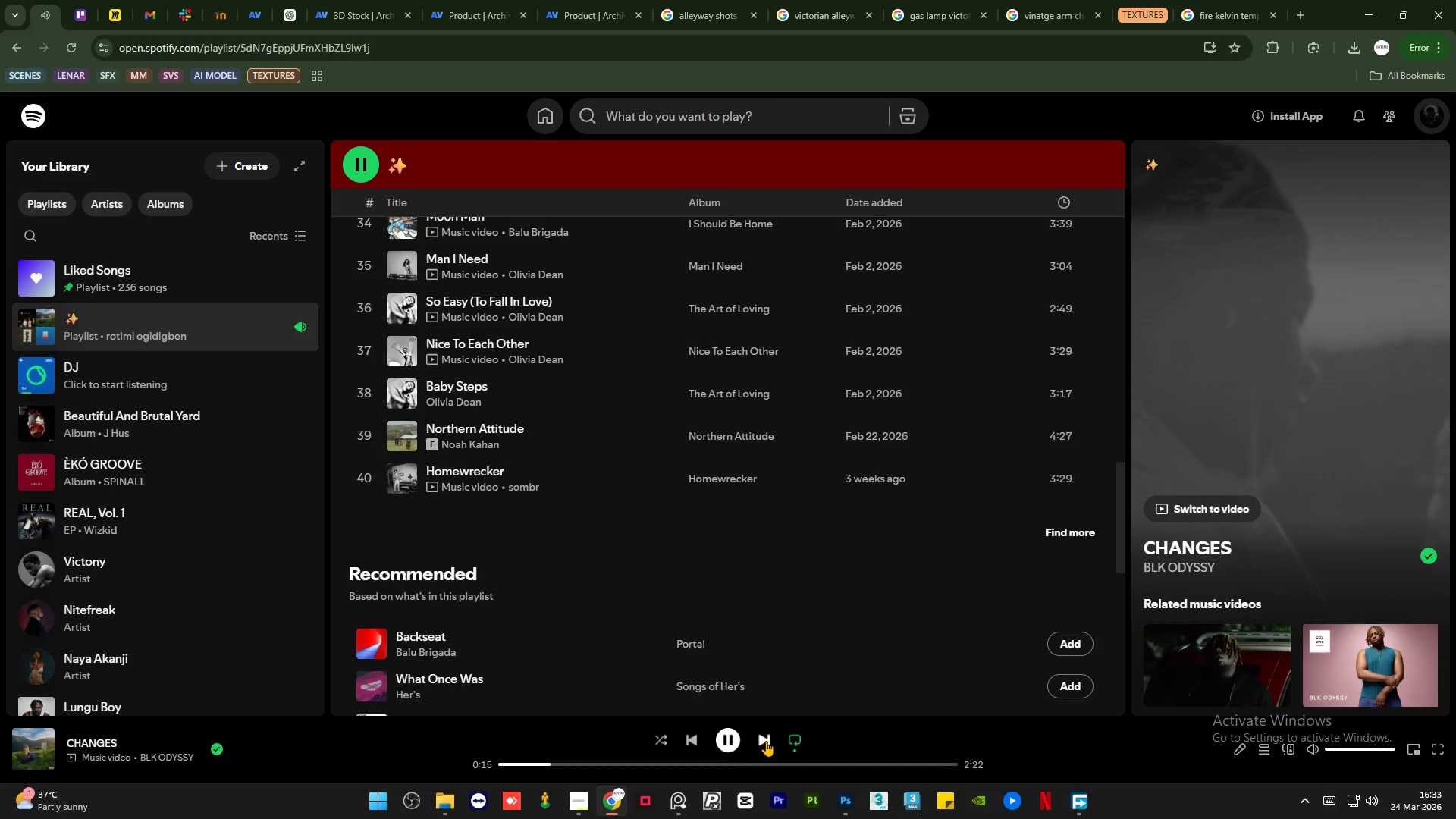 
left_click([766, 741])
 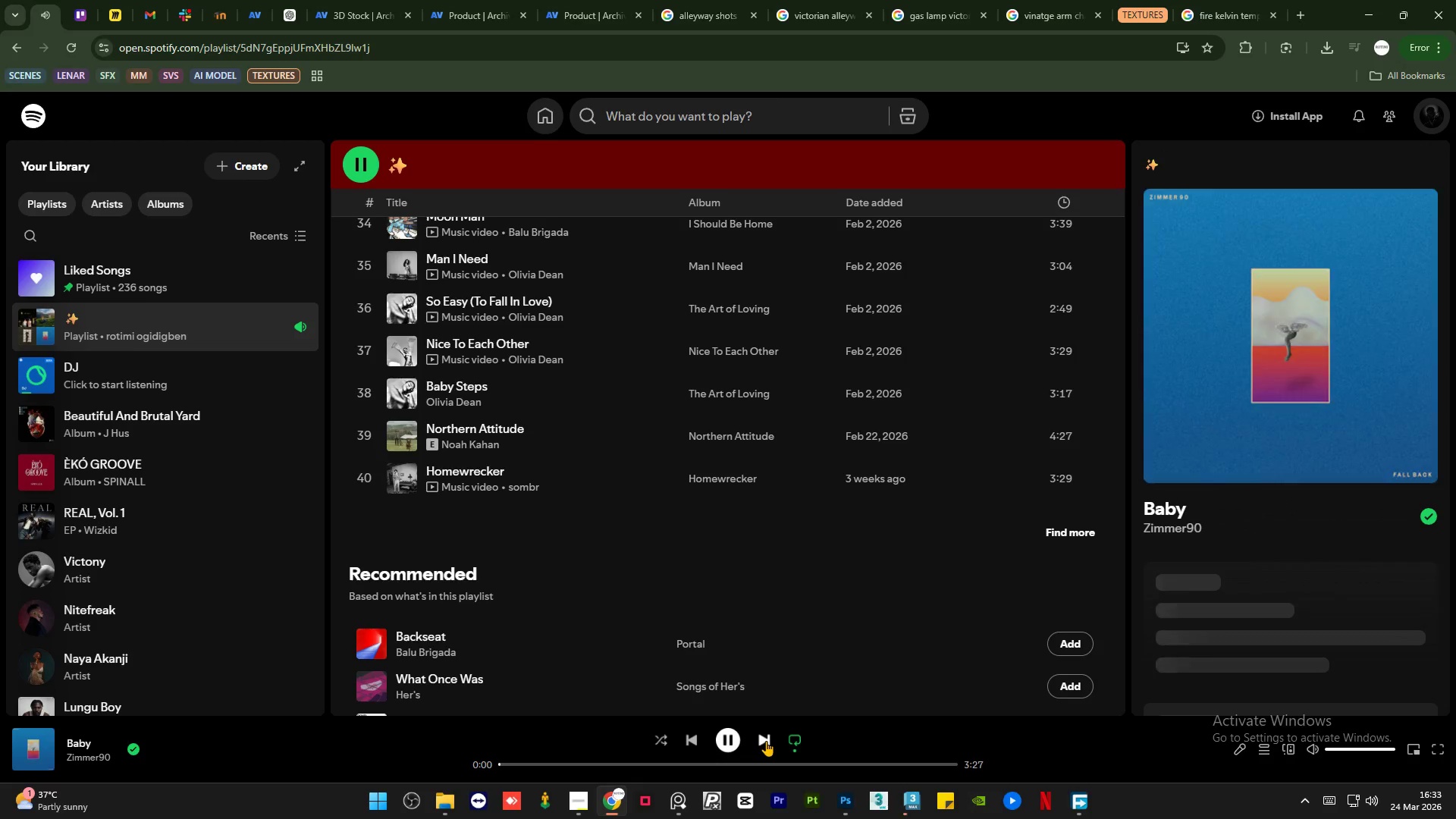 
left_click([766, 741])
 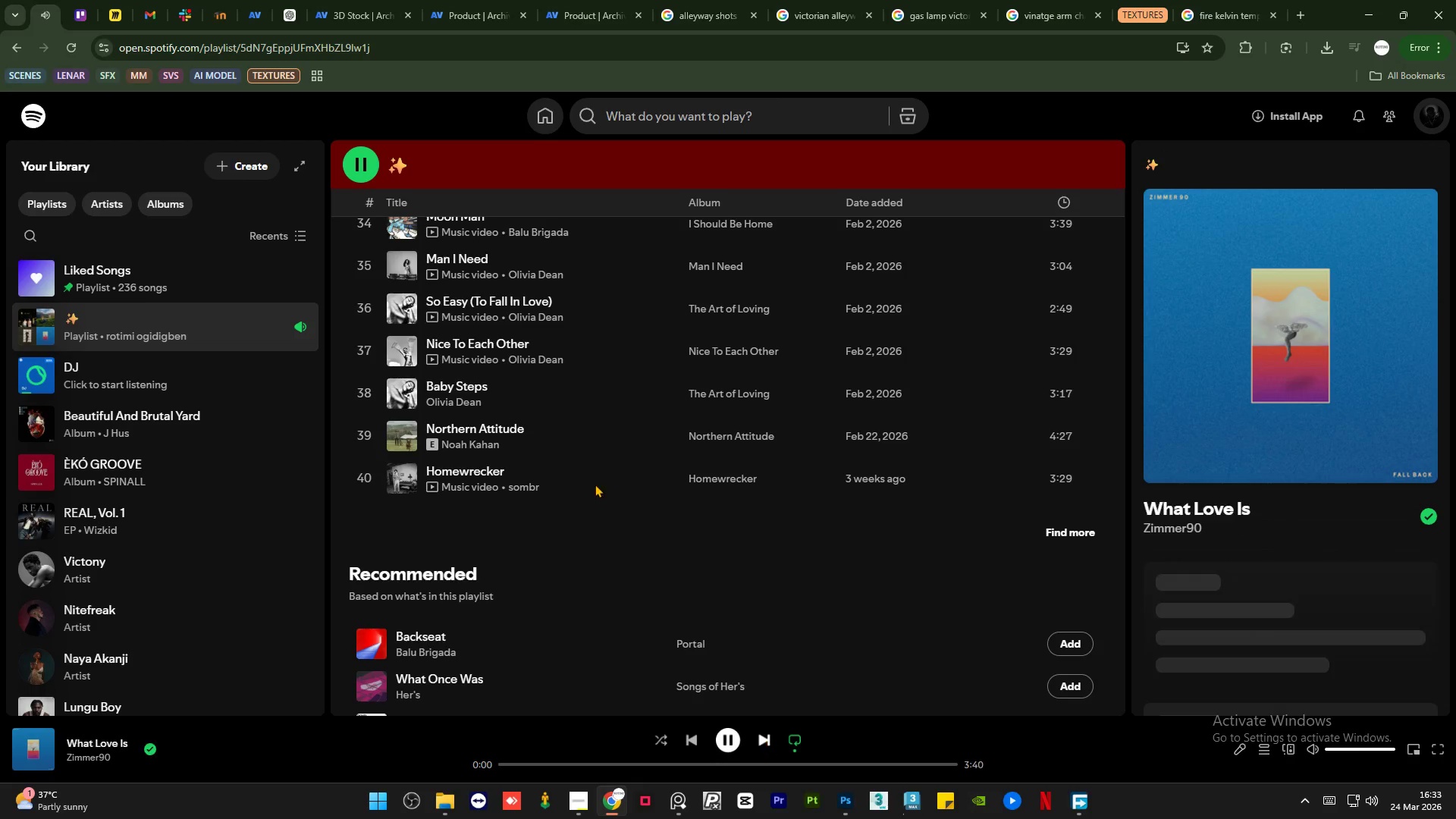 
scroll: coordinate [556, 436], scroll_direction: up, amount: 5.0
 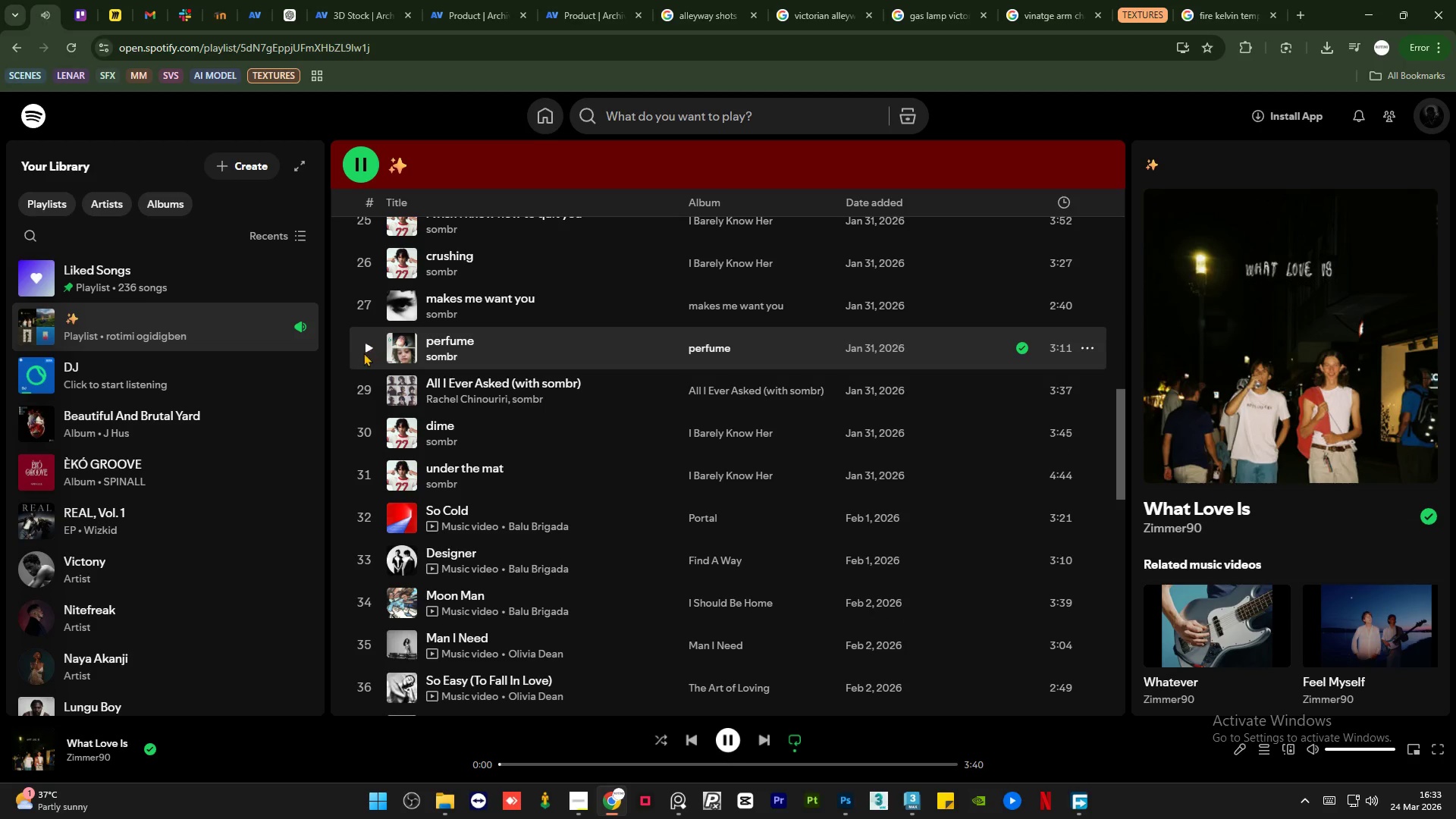 
left_click([368, 347])
 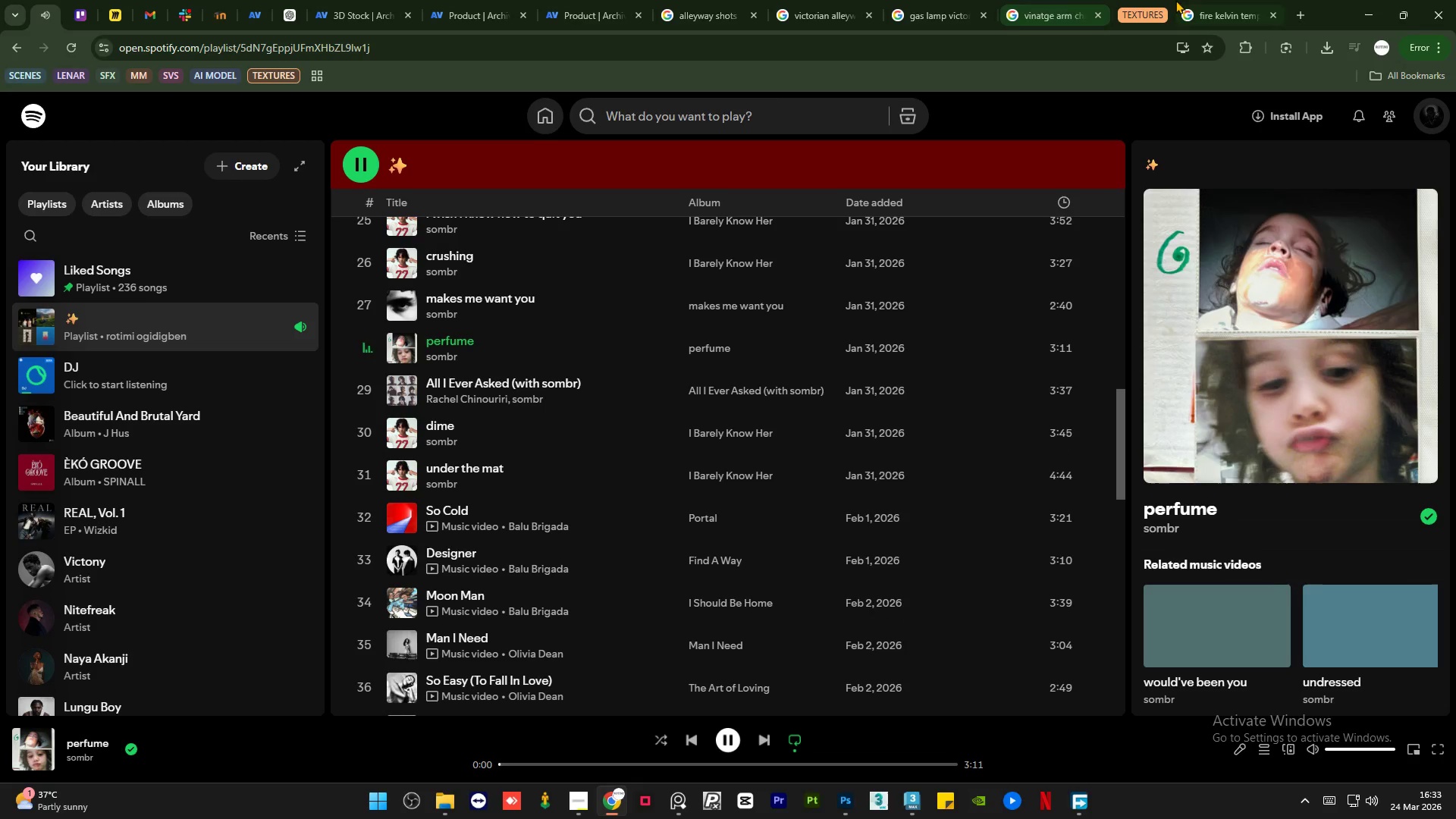 
left_click([1206, 0])
 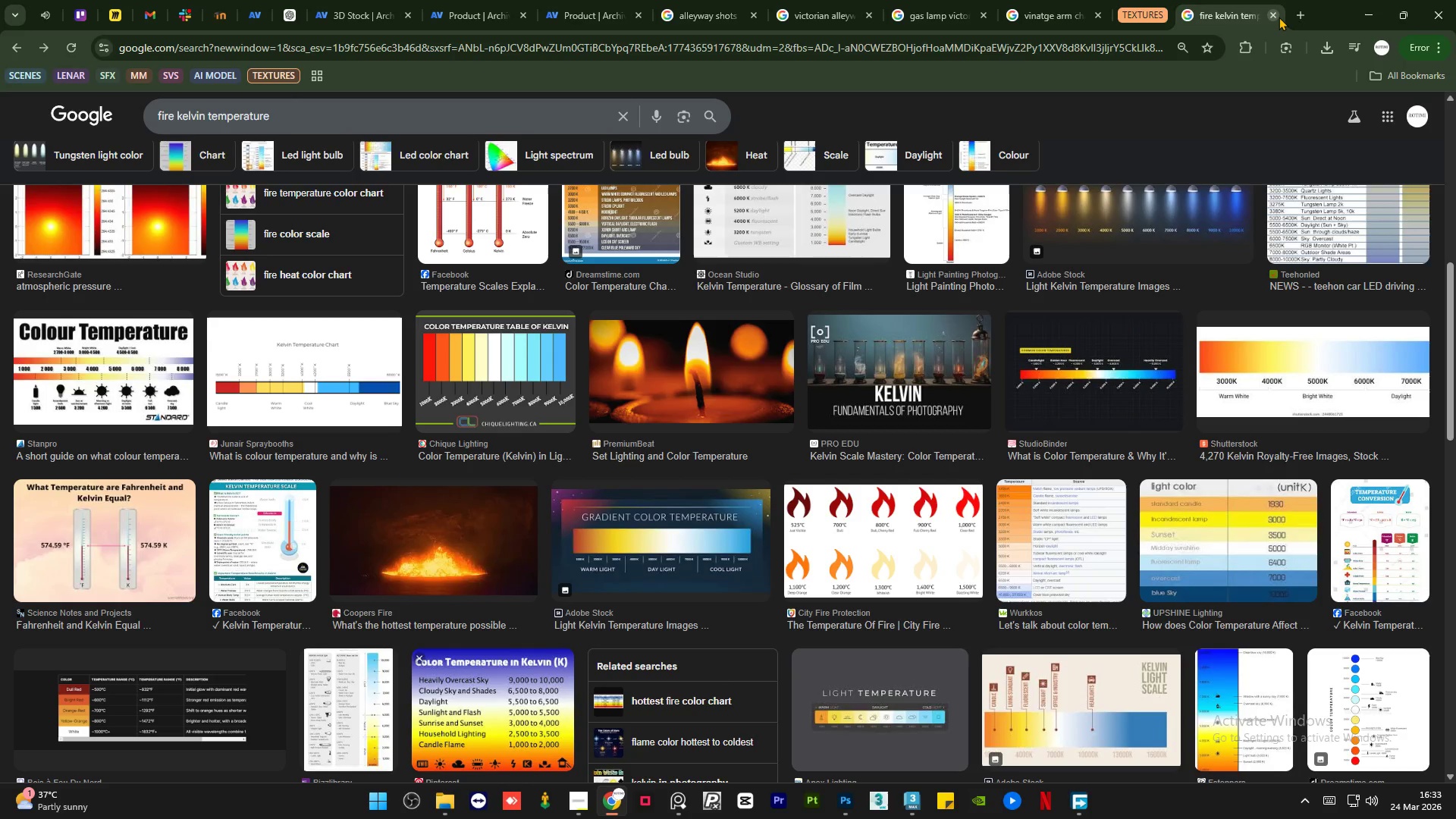 
left_click([1276, 17])
 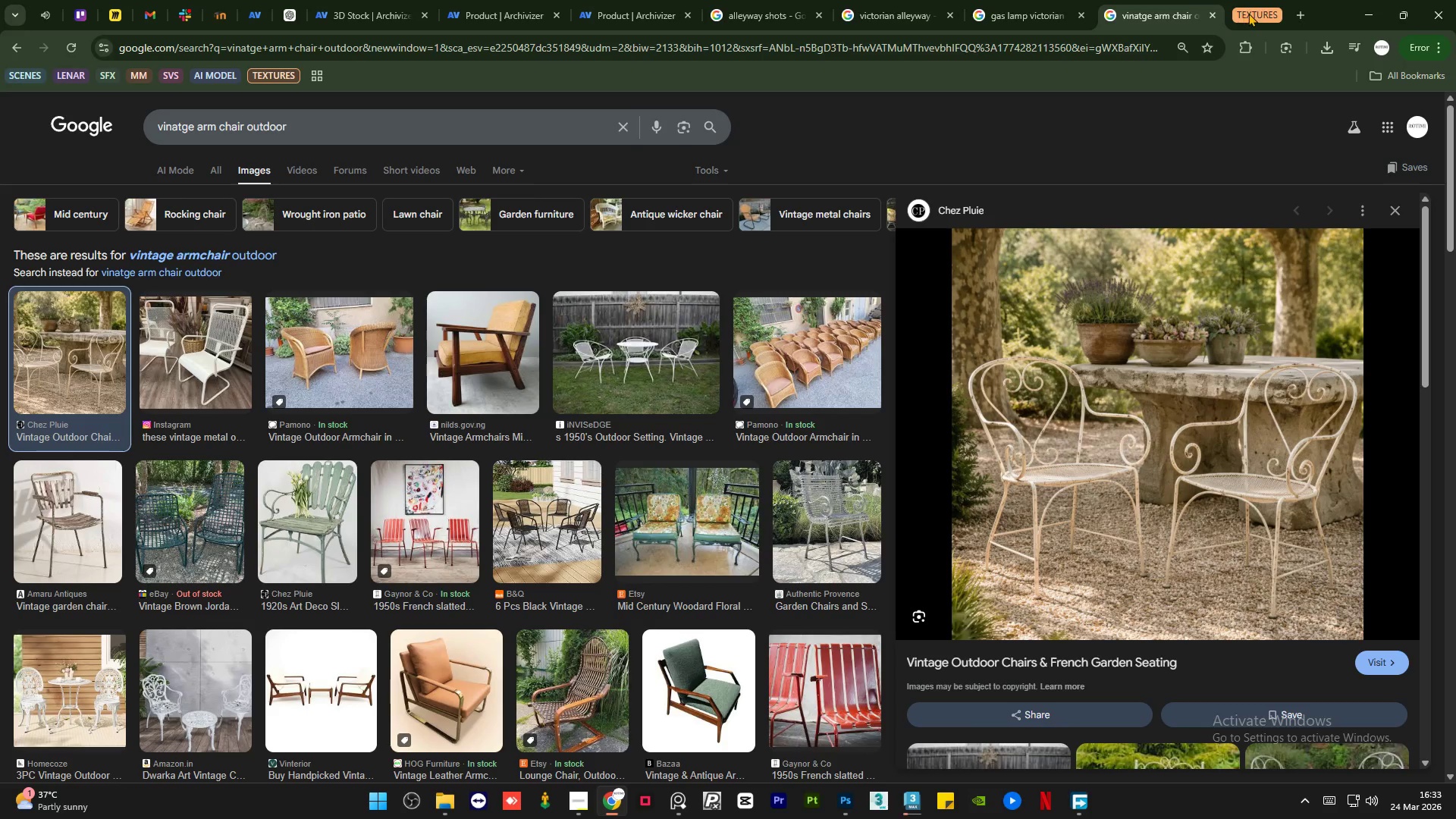 
right_click([1248, 13])
 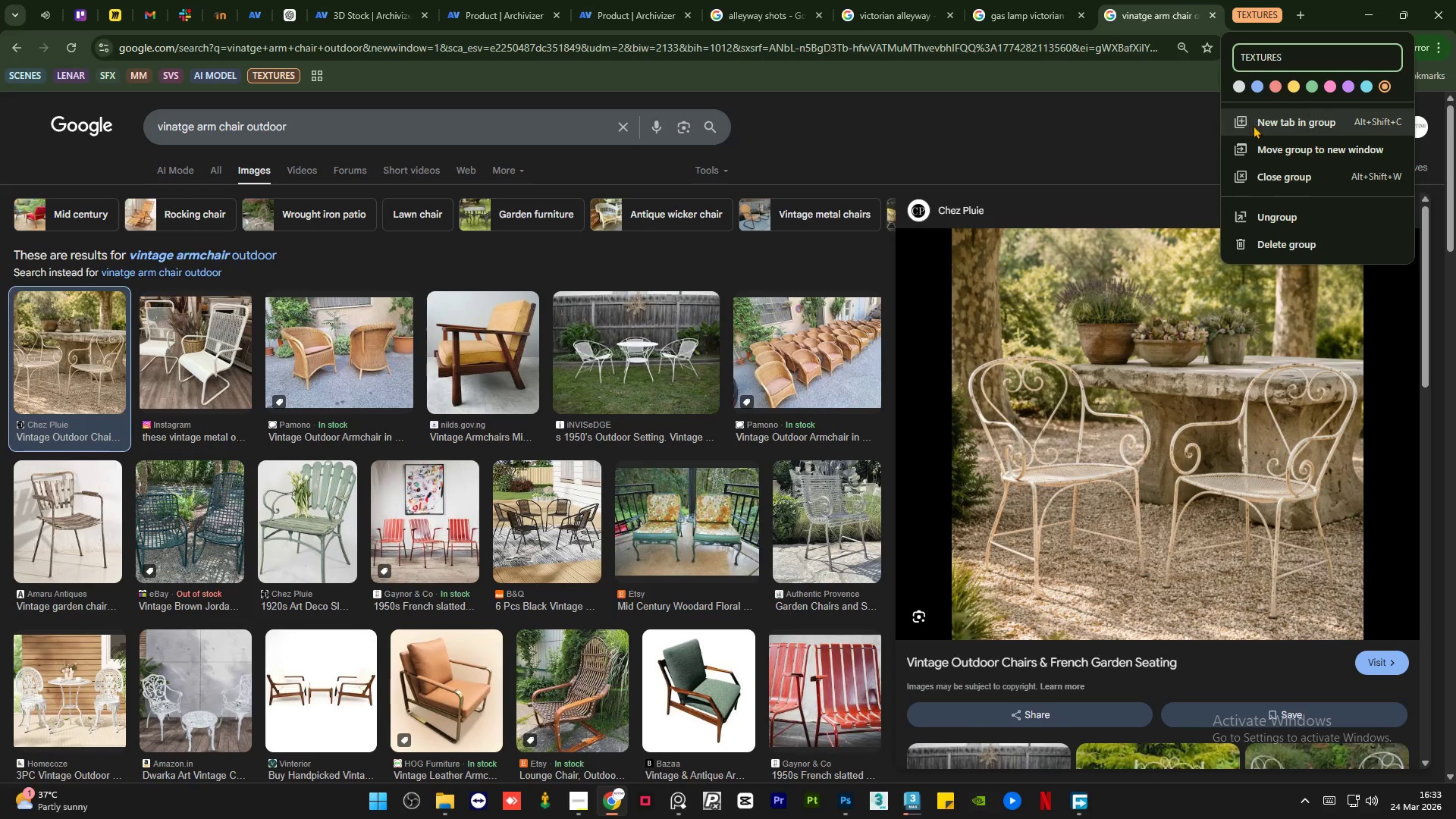 
left_click([1272, 180])
 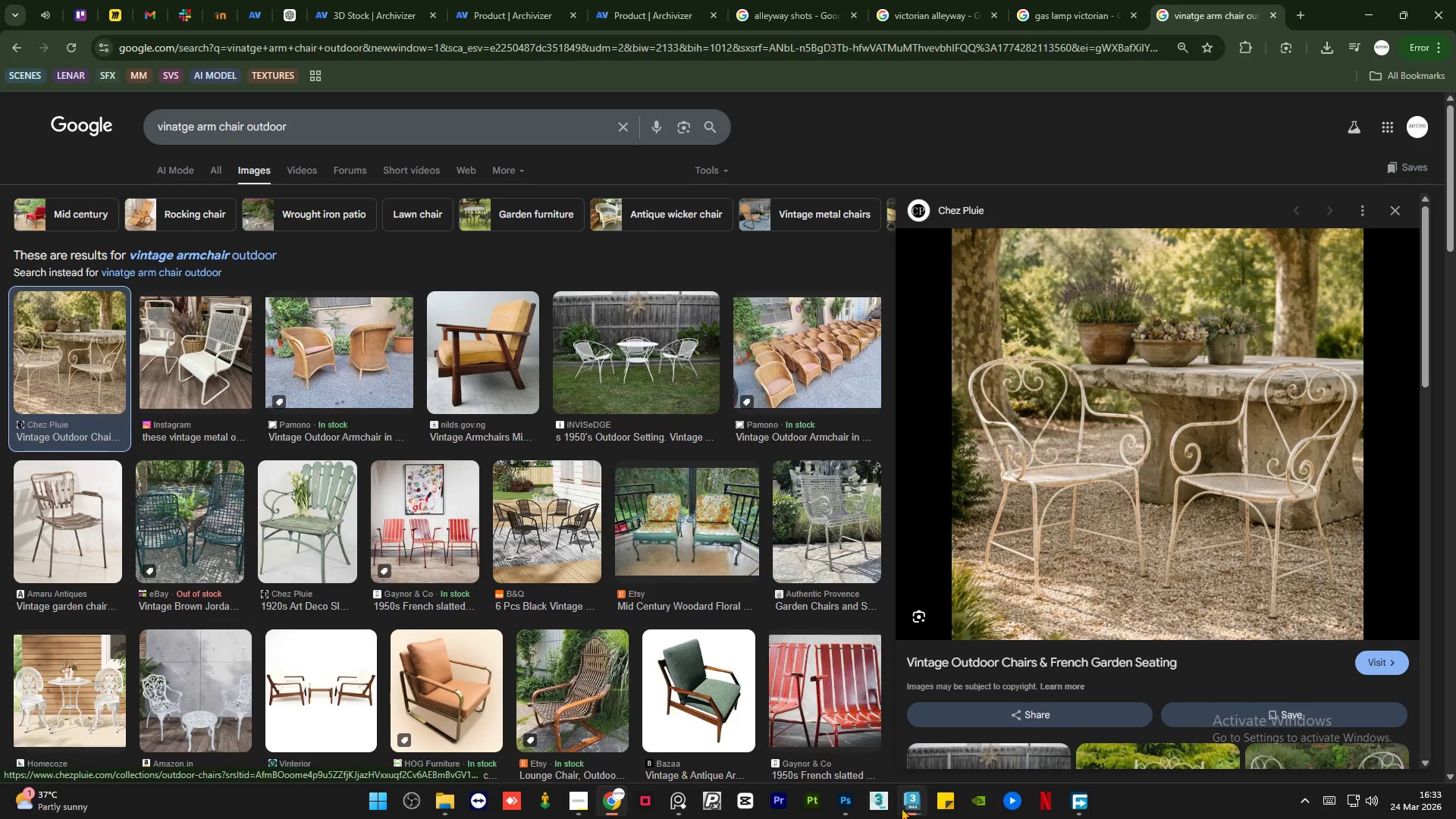 
left_click([924, 721])
 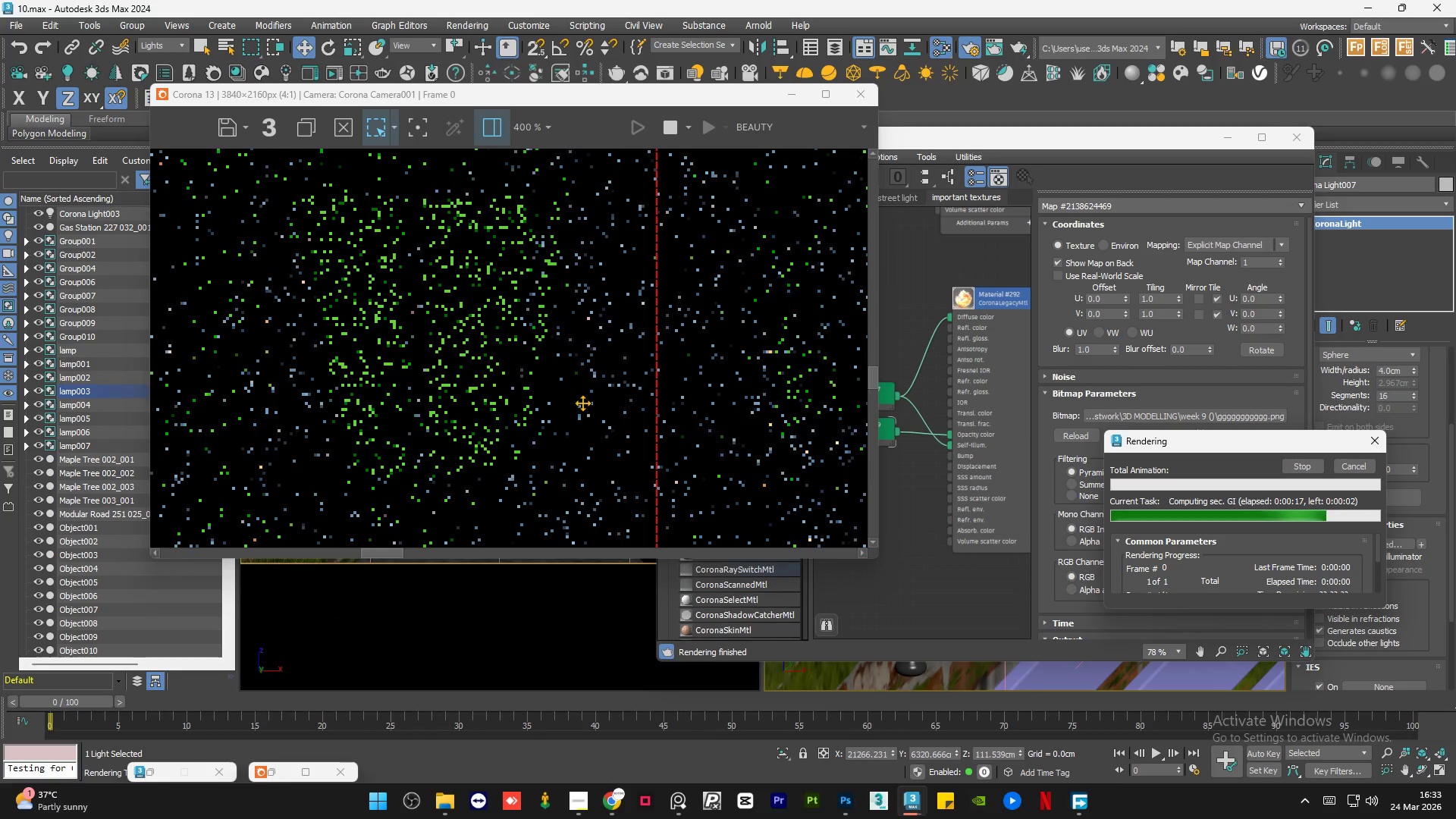 
scroll: coordinate [554, 367], scroll_direction: down, amount: 1.0
 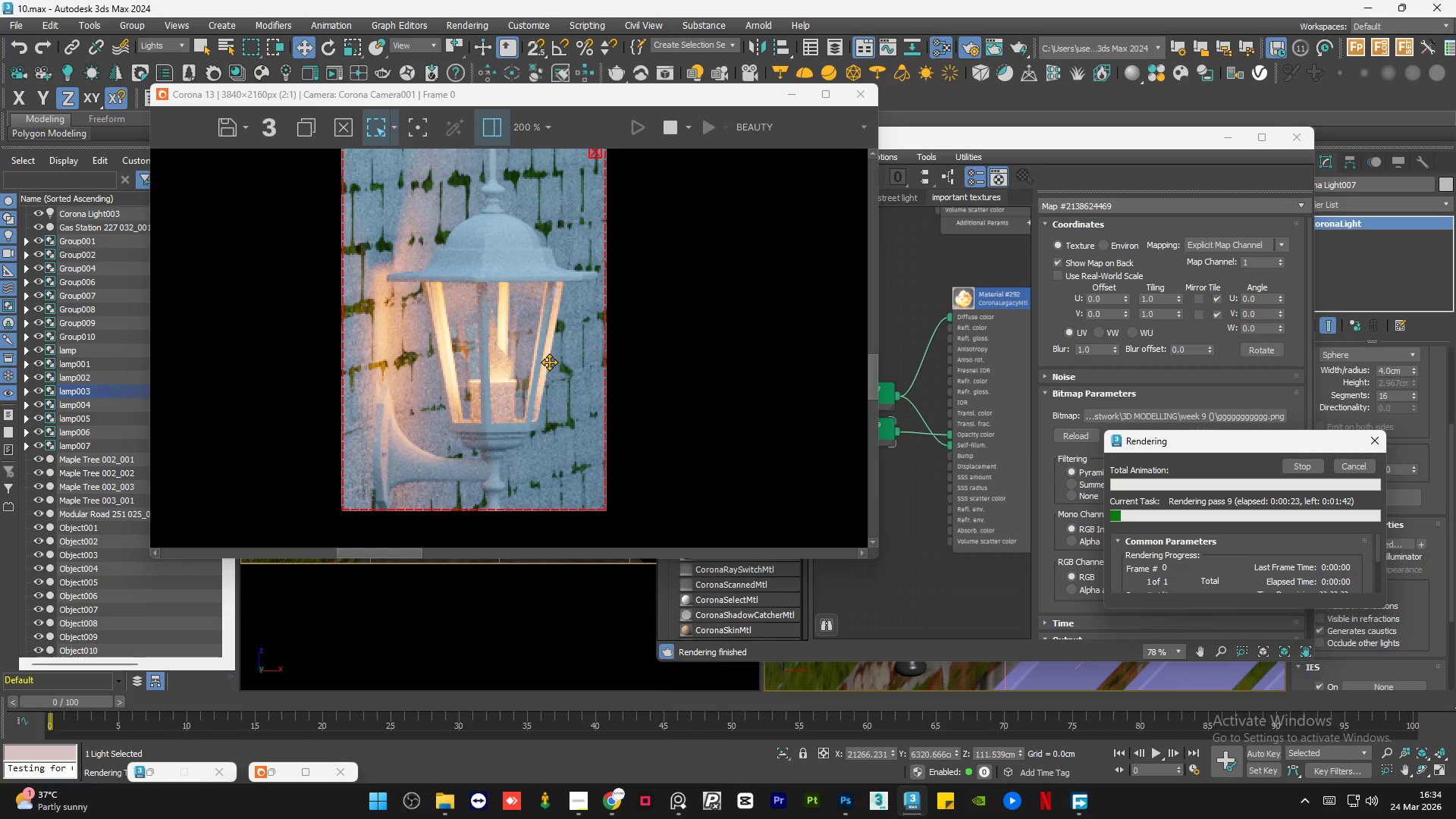 
wait(7.0)
 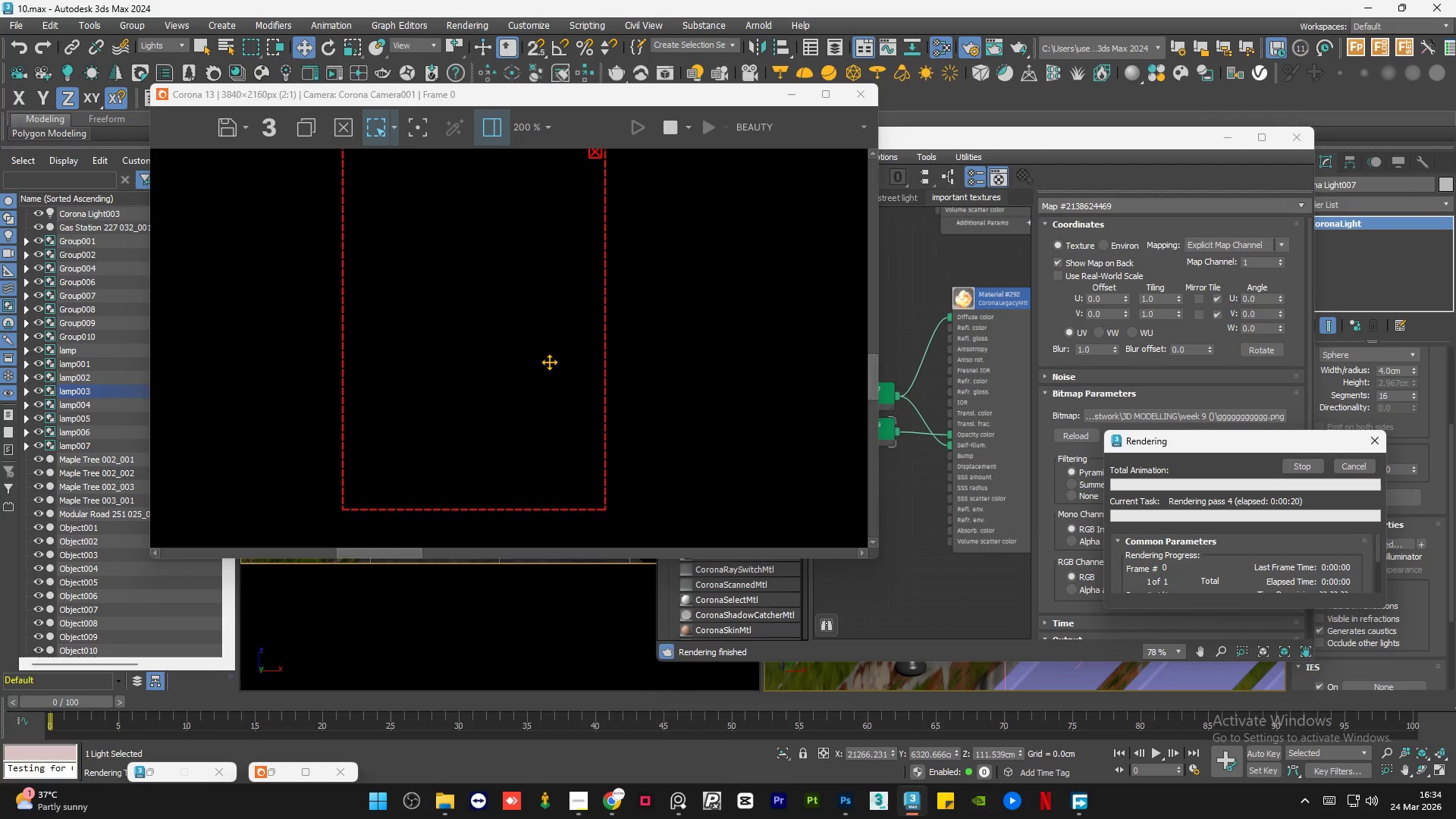 
scroll: coordinate [488, 324], scroll_direction: up, amount: 1.0
 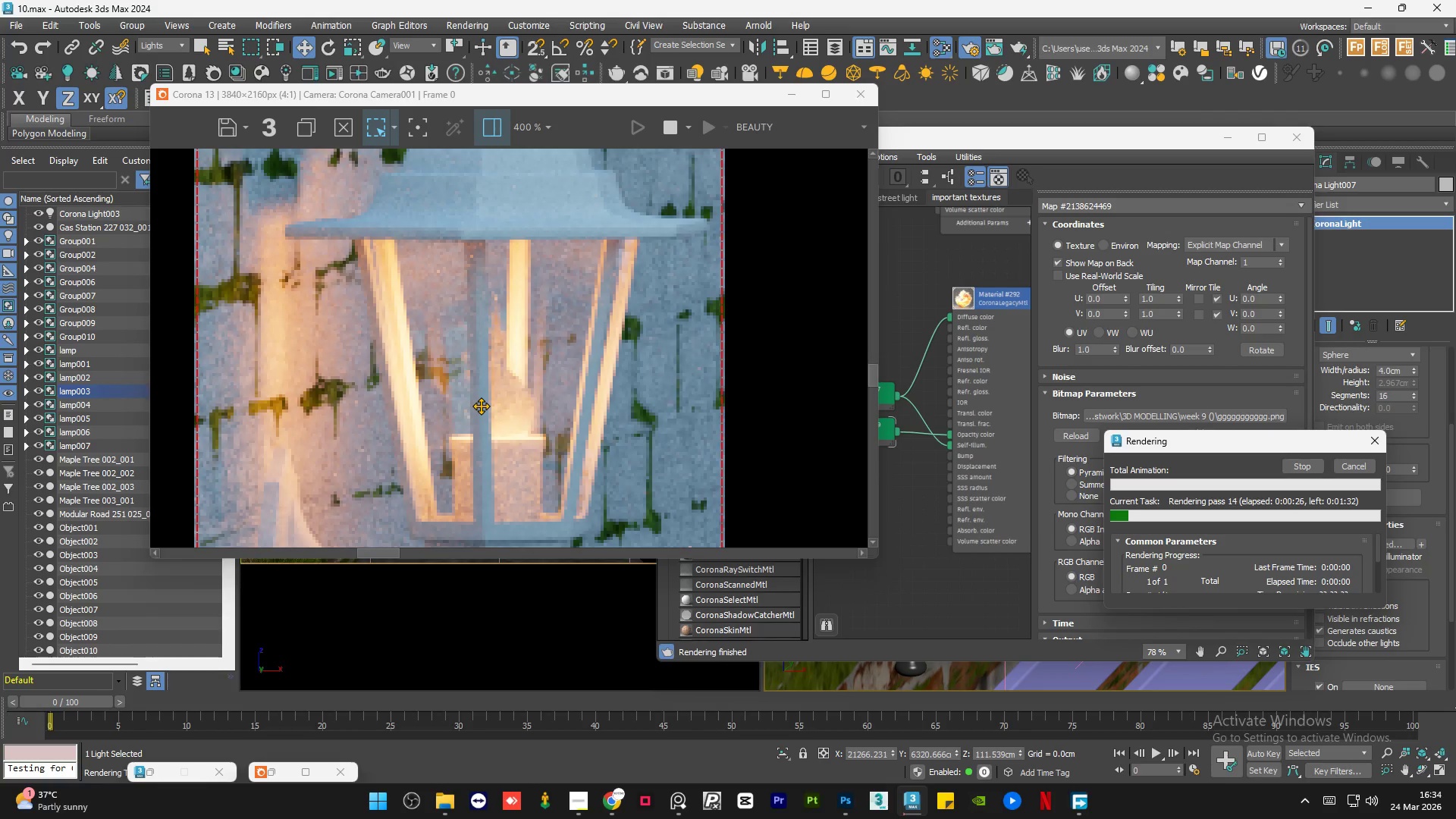 
scroll: coordinate [481, 406], scroll_direction: down, amount: 1.0
 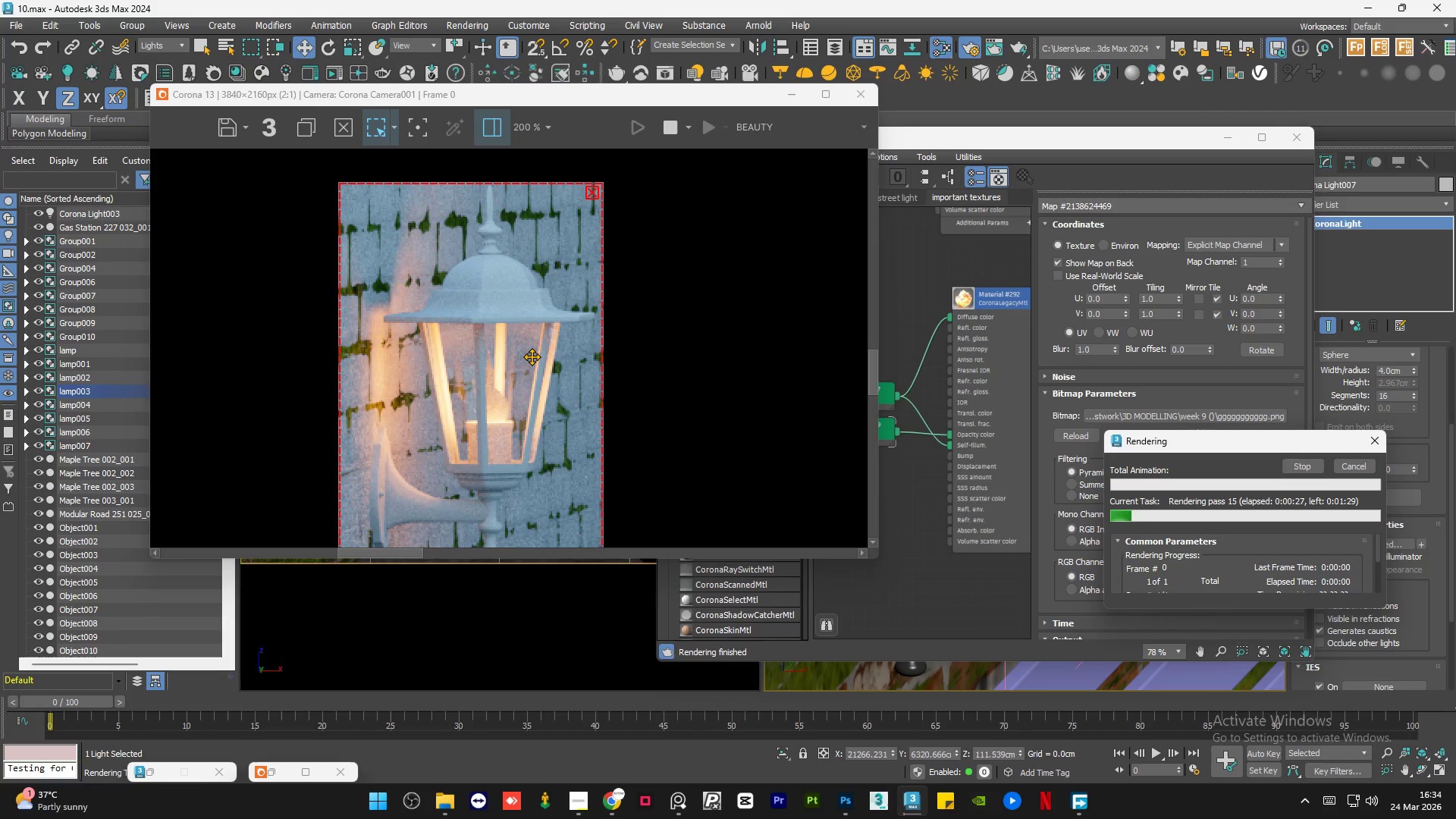 
scroll: coordinate [444, 415], scroll_direction: up, amount: 2.0
 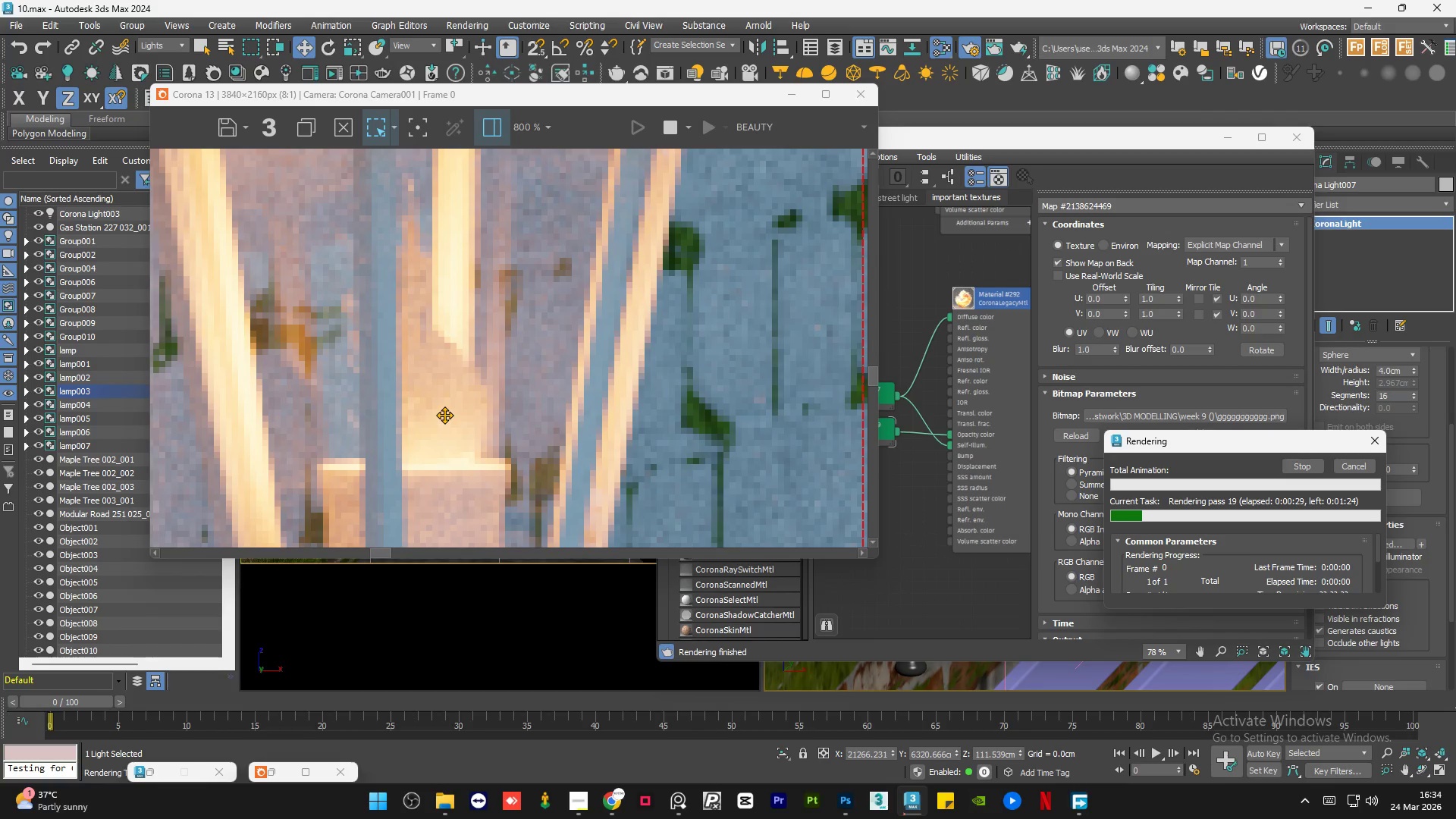 
scroll: coordinate [428, 416], scroll_direction: down, amount: 3.0
 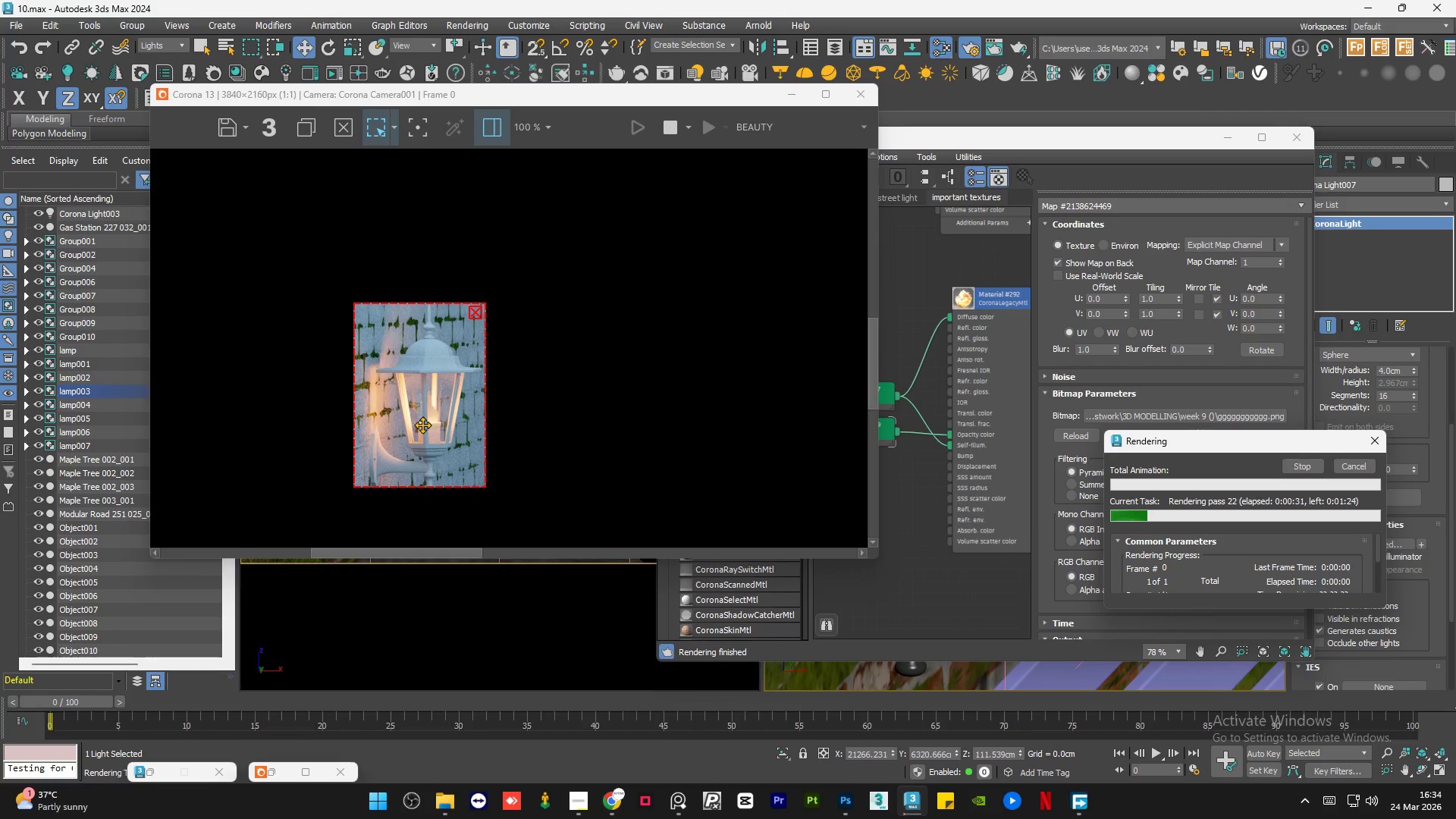 
scroll: coordinate [416, 460], scroll_direction: up, amount: 2.0
 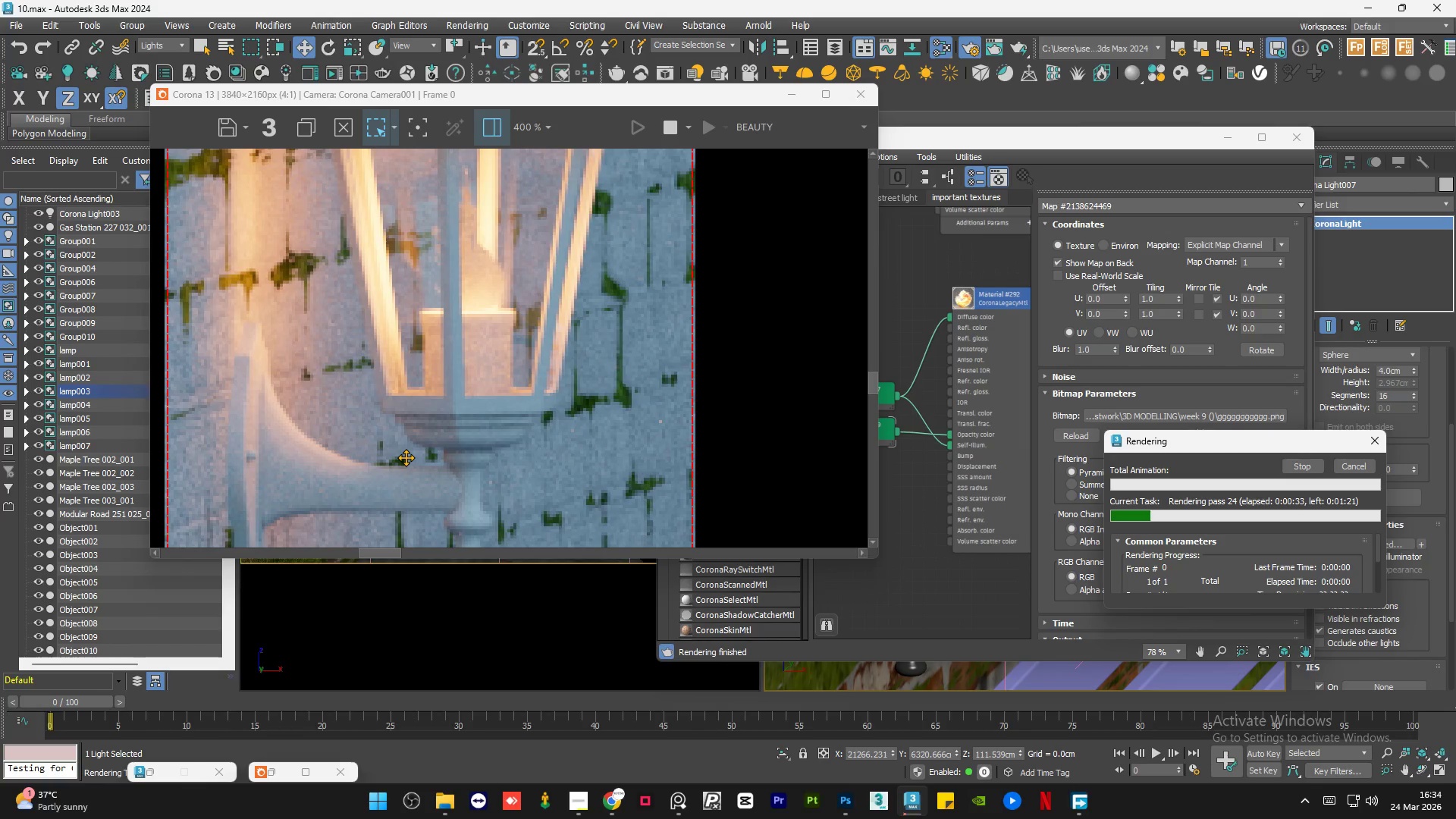 
scroll: coordinate [406, 457], scroll_direction: down, amount: 1.0
 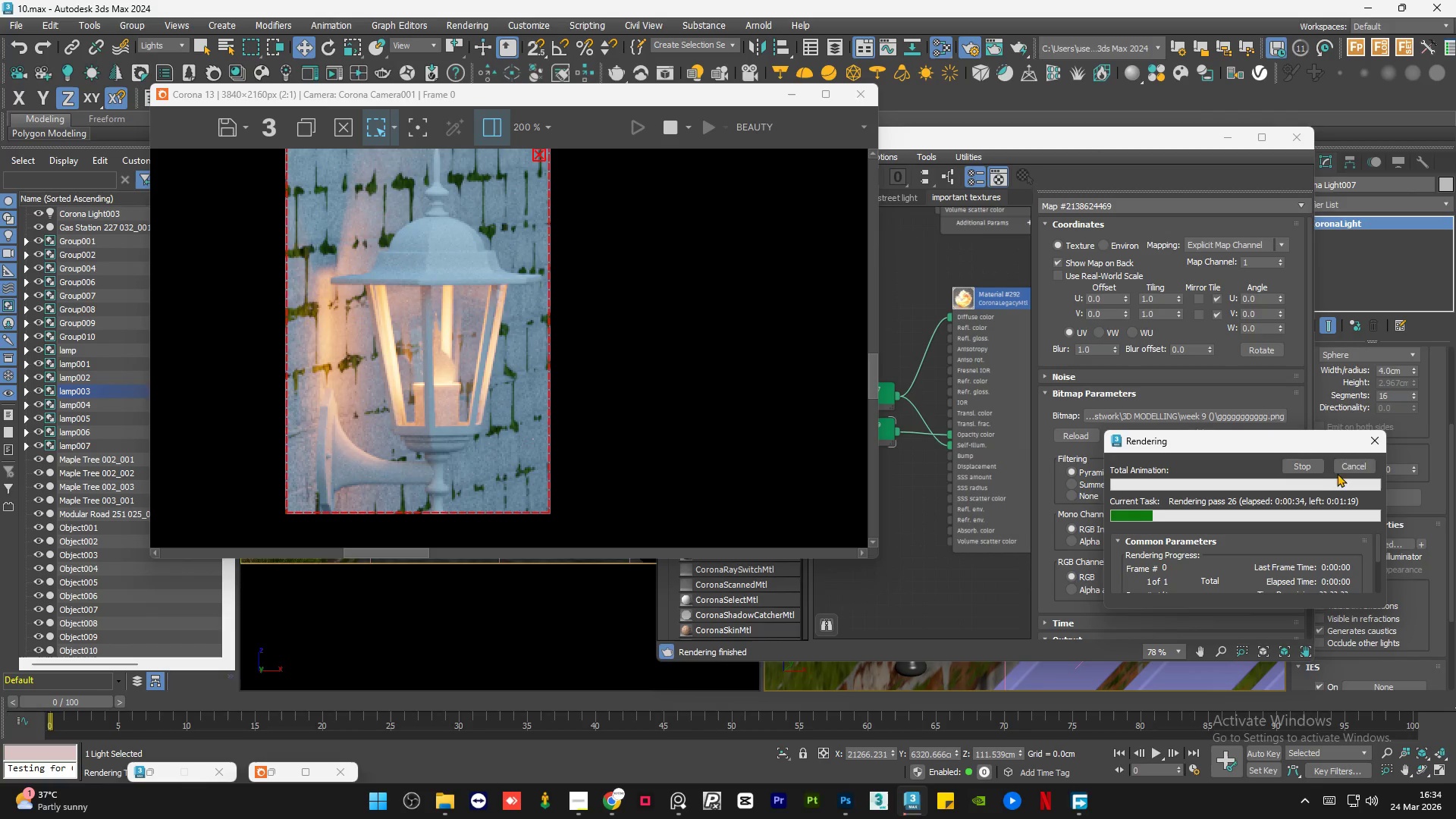 
left_click([1342, 469])
 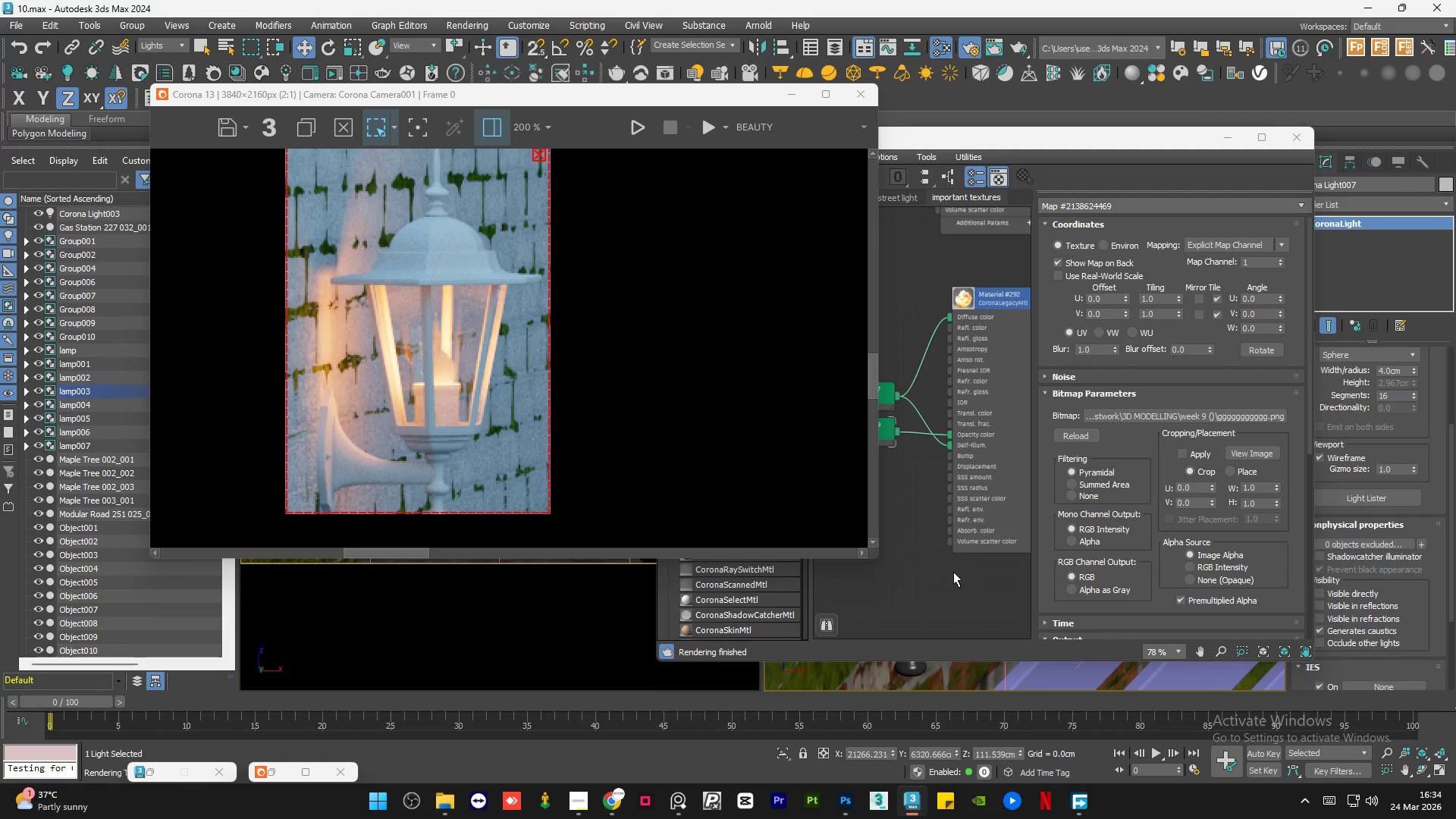 
left_click([942, 585])
 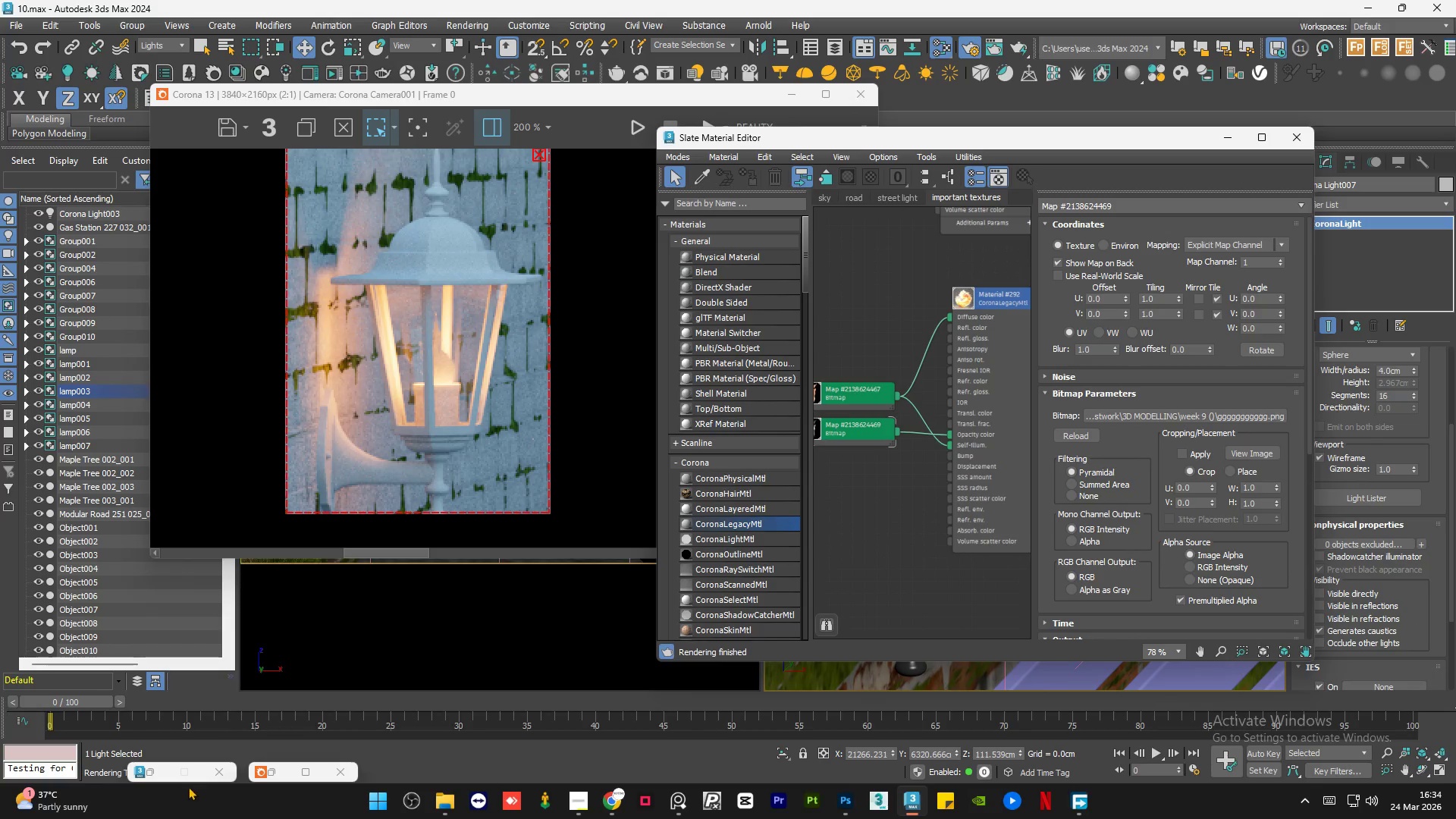 
left_click([160, 770])
 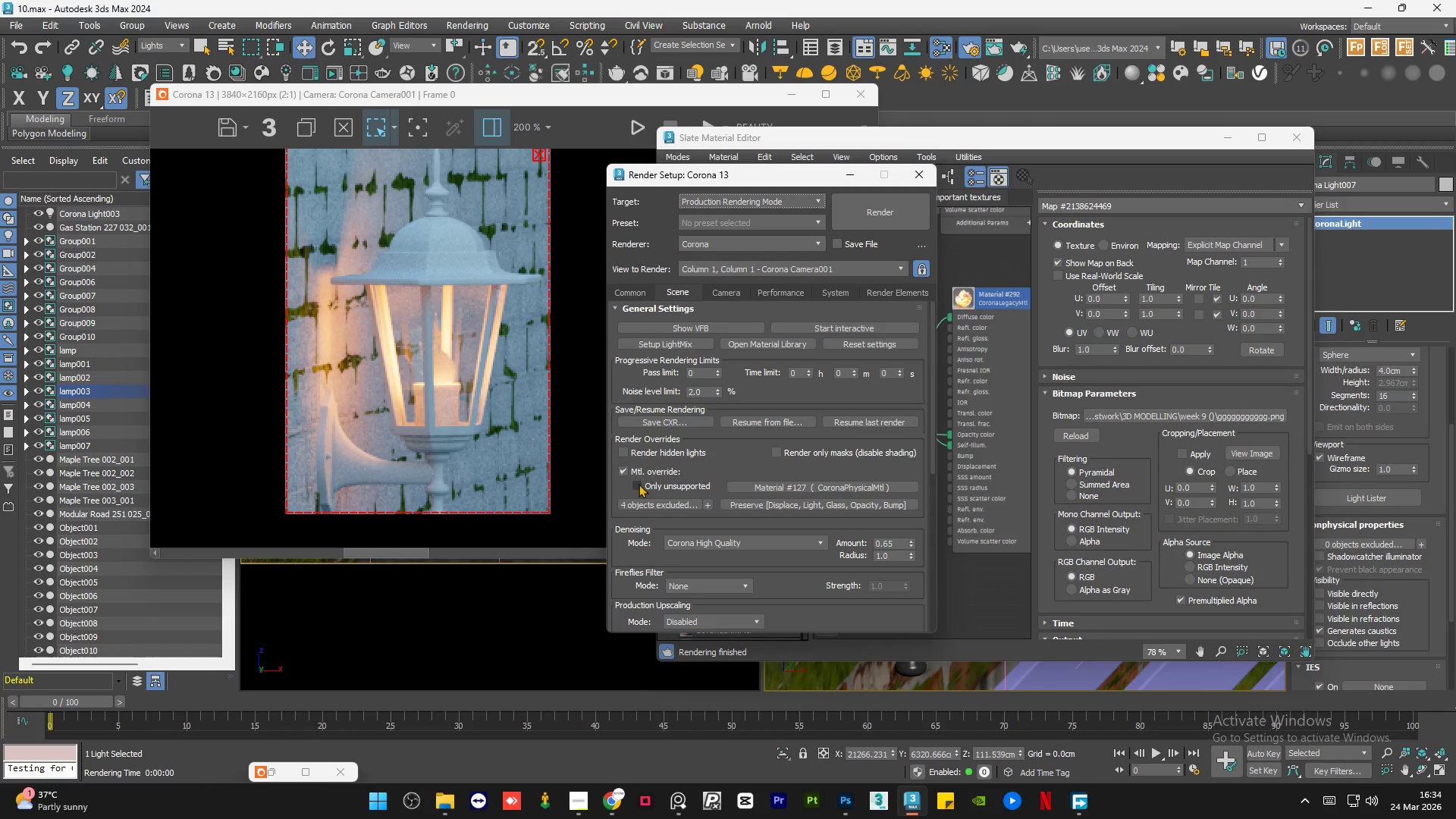 
left_click([639, 471])
 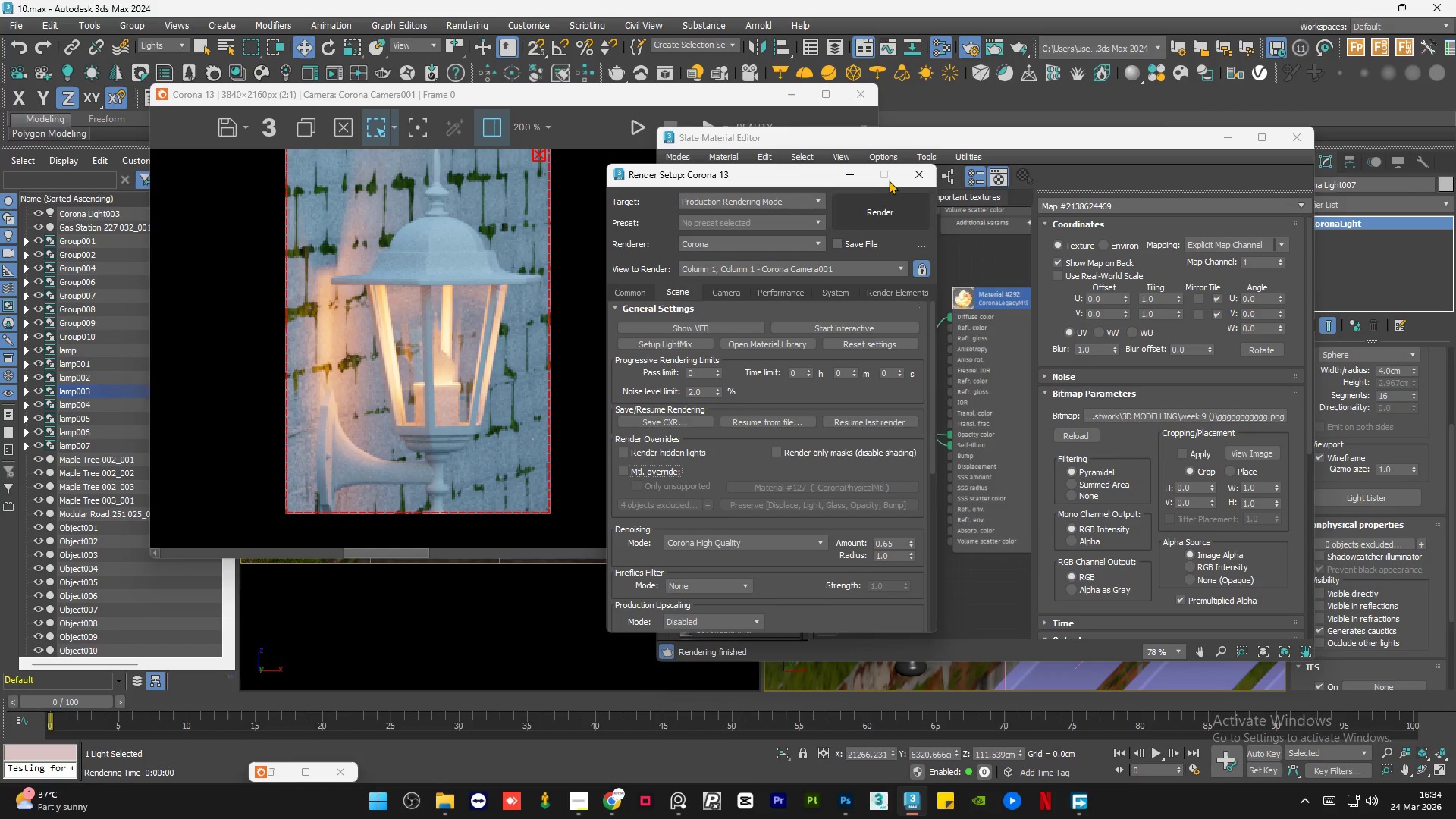 
left_click([852, 181])
 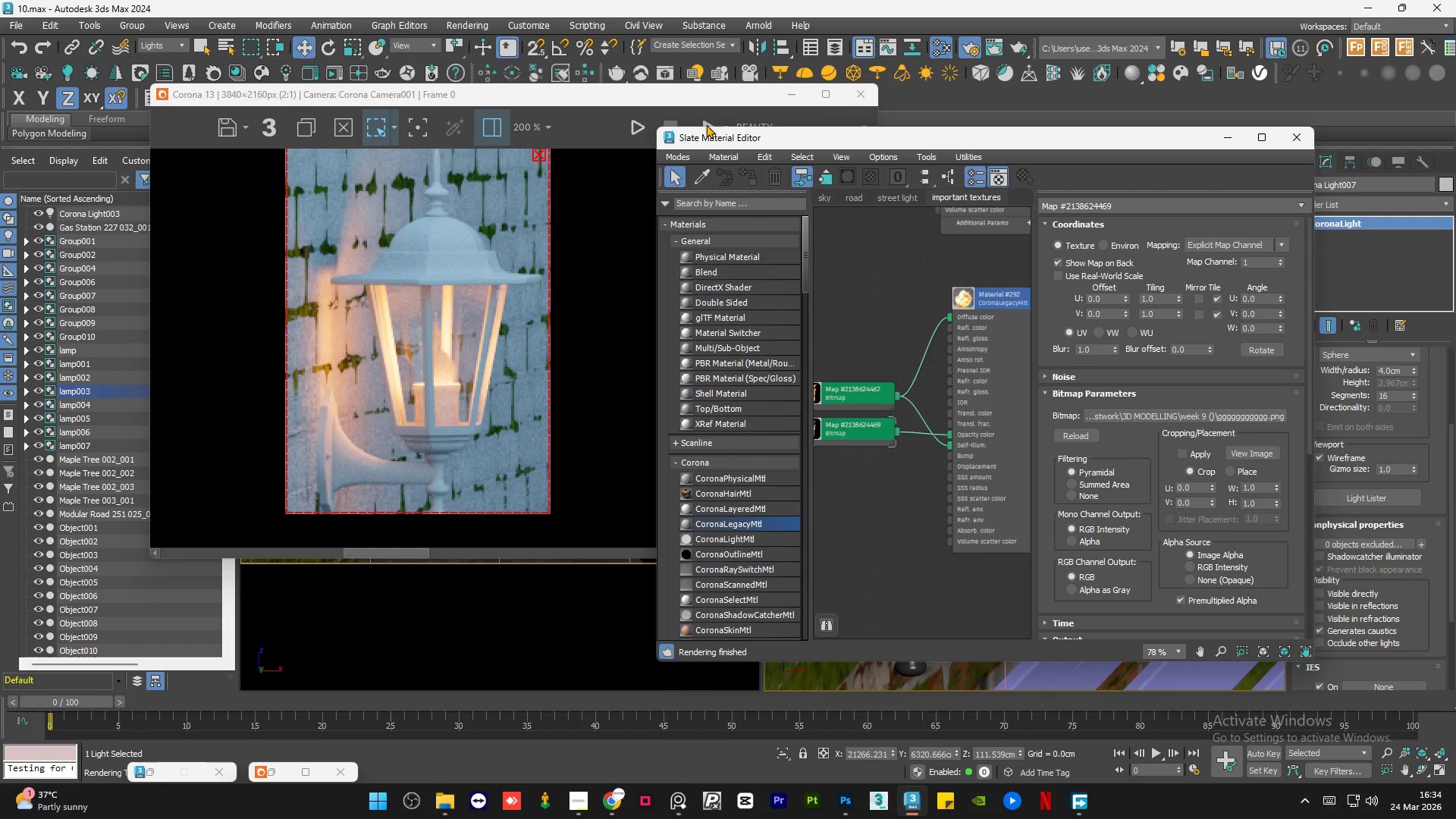 
left_click([707, 121])
 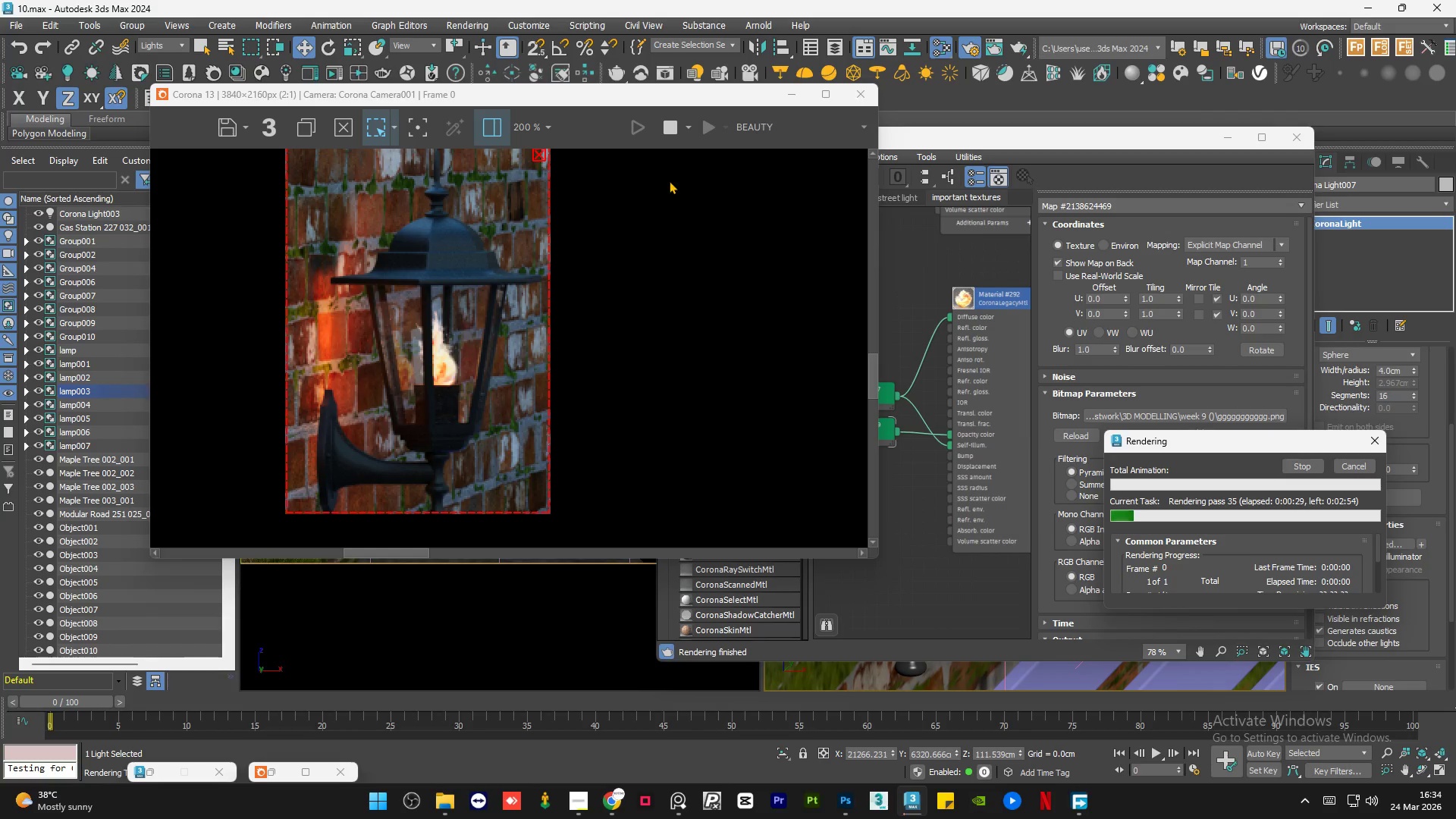 
wait(36.02)
 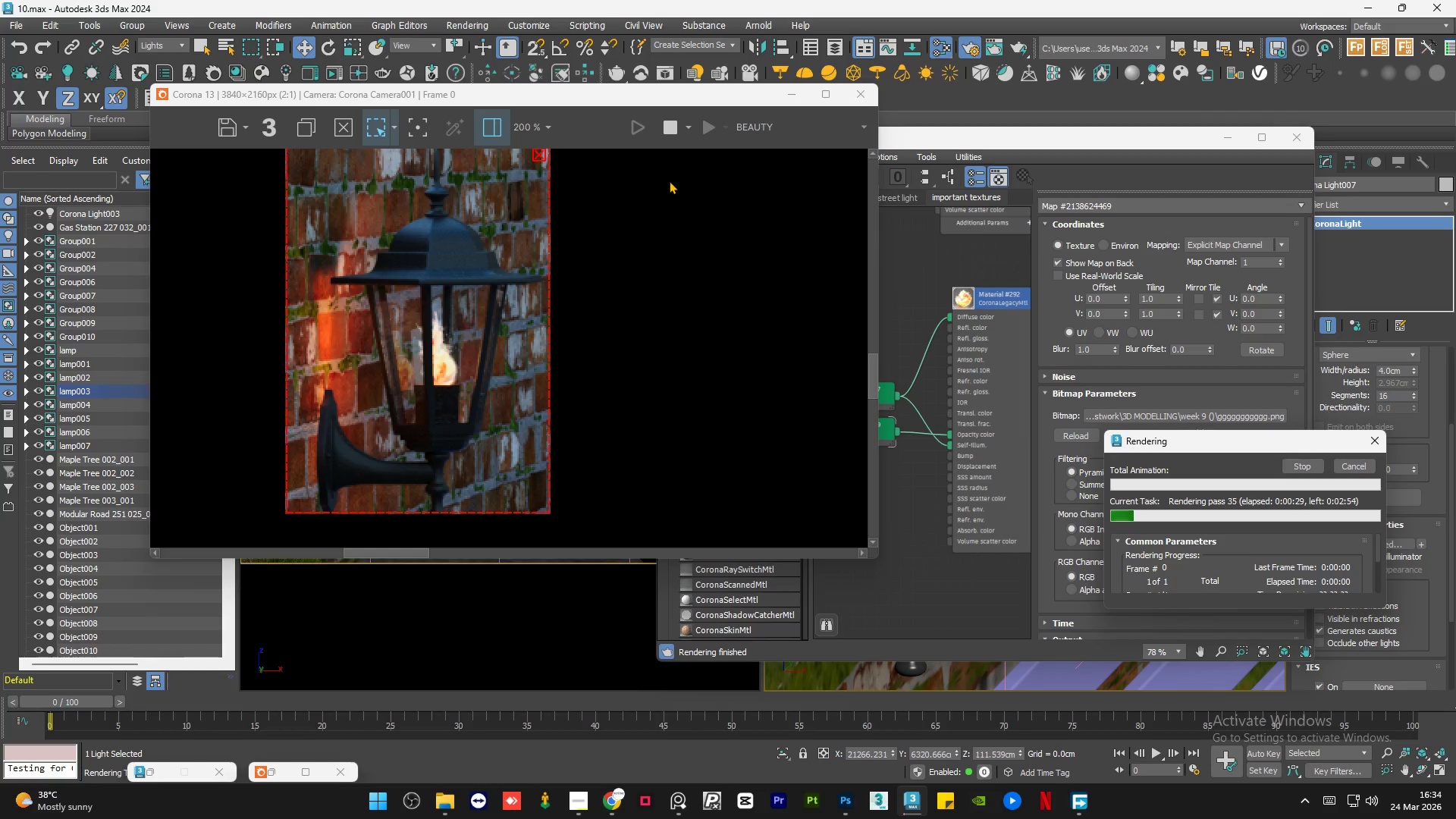 
left_click([1354, 466])
 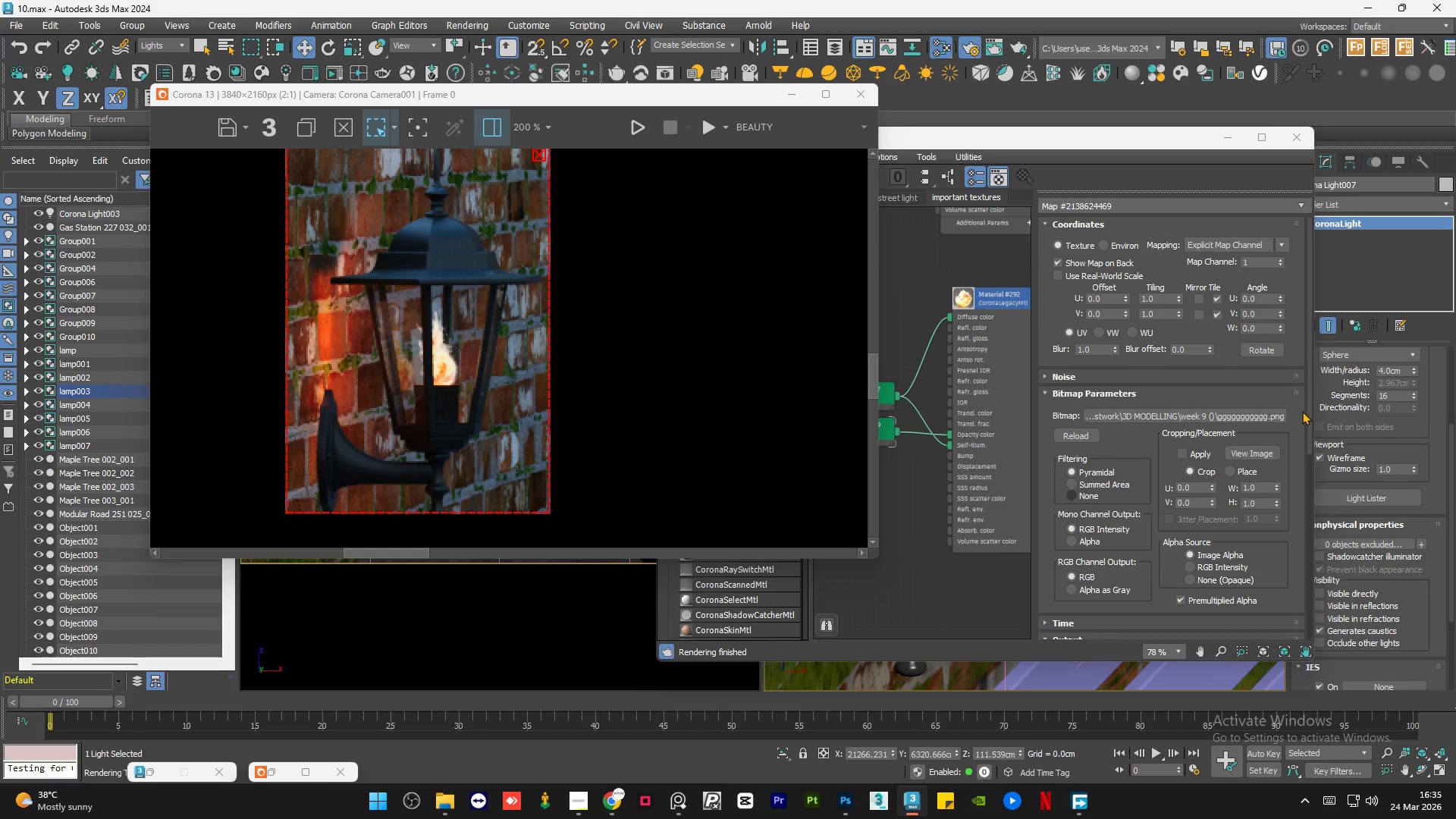 
left_click_drag(start_coordinate=[1307, 410], to_coordinate=[1310, 392])
 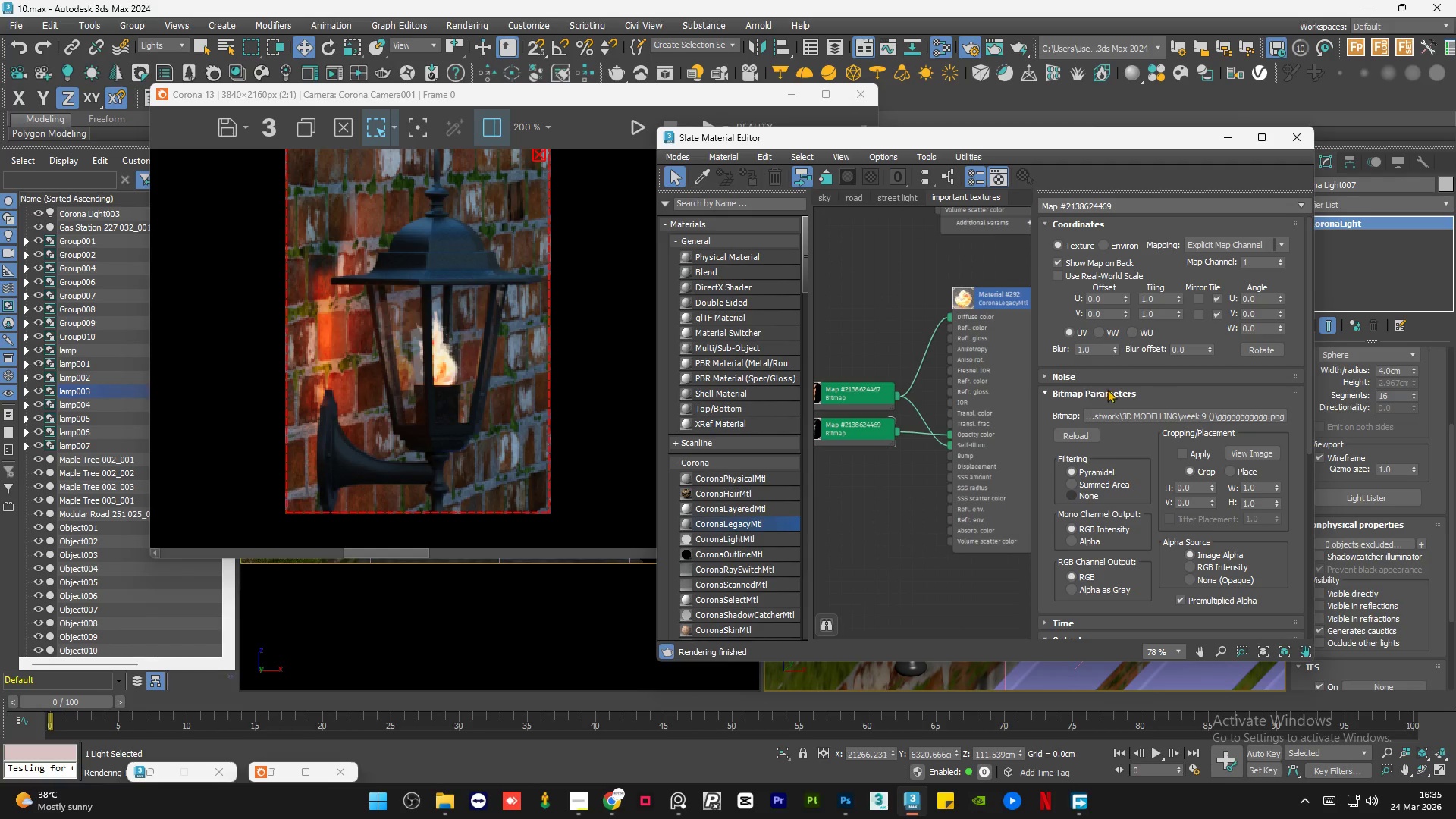 
scroll: coordinate [972, 400], scroll_direction: down, amount: 2.0
 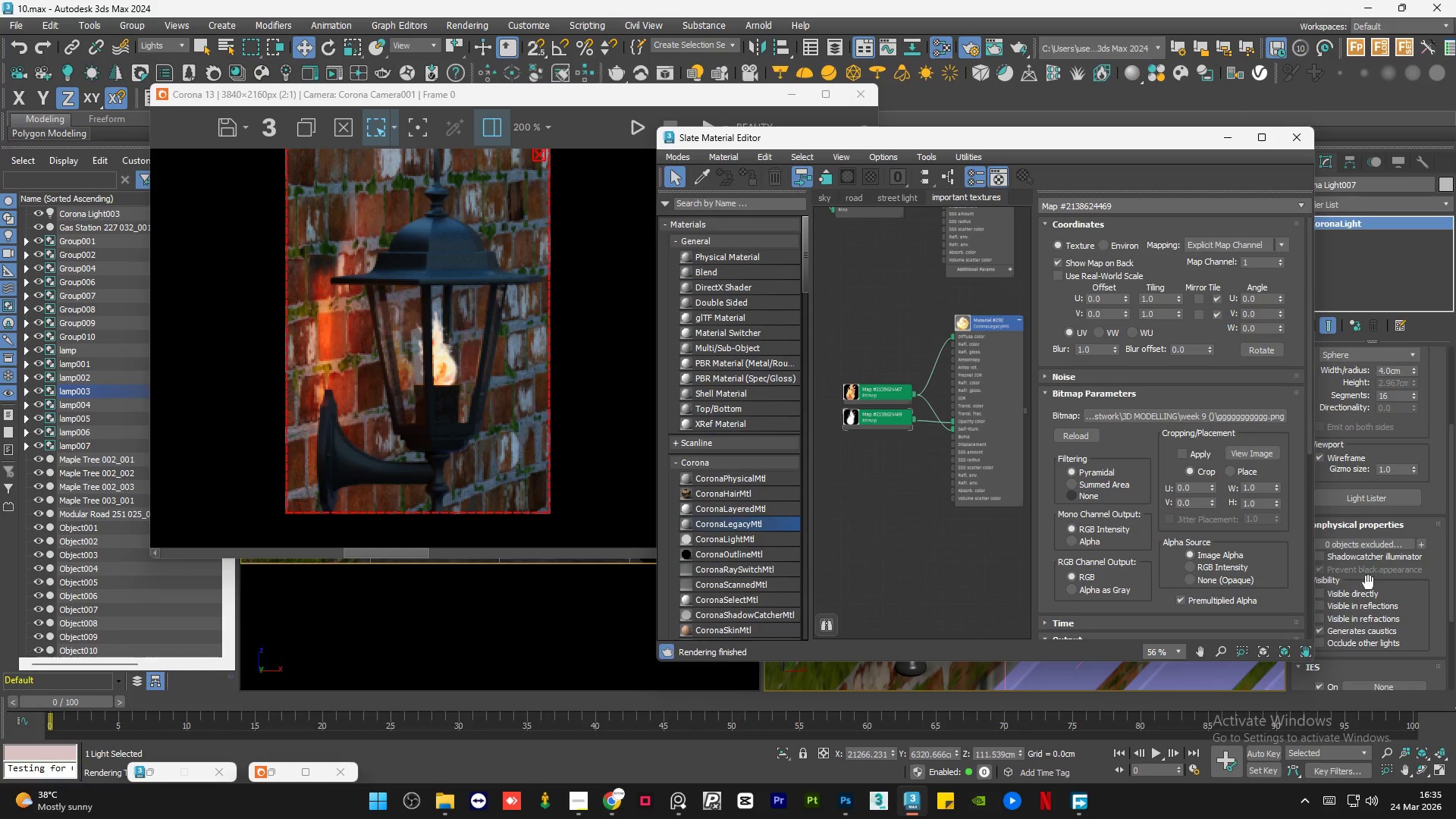 
left_click([1352, 606])
 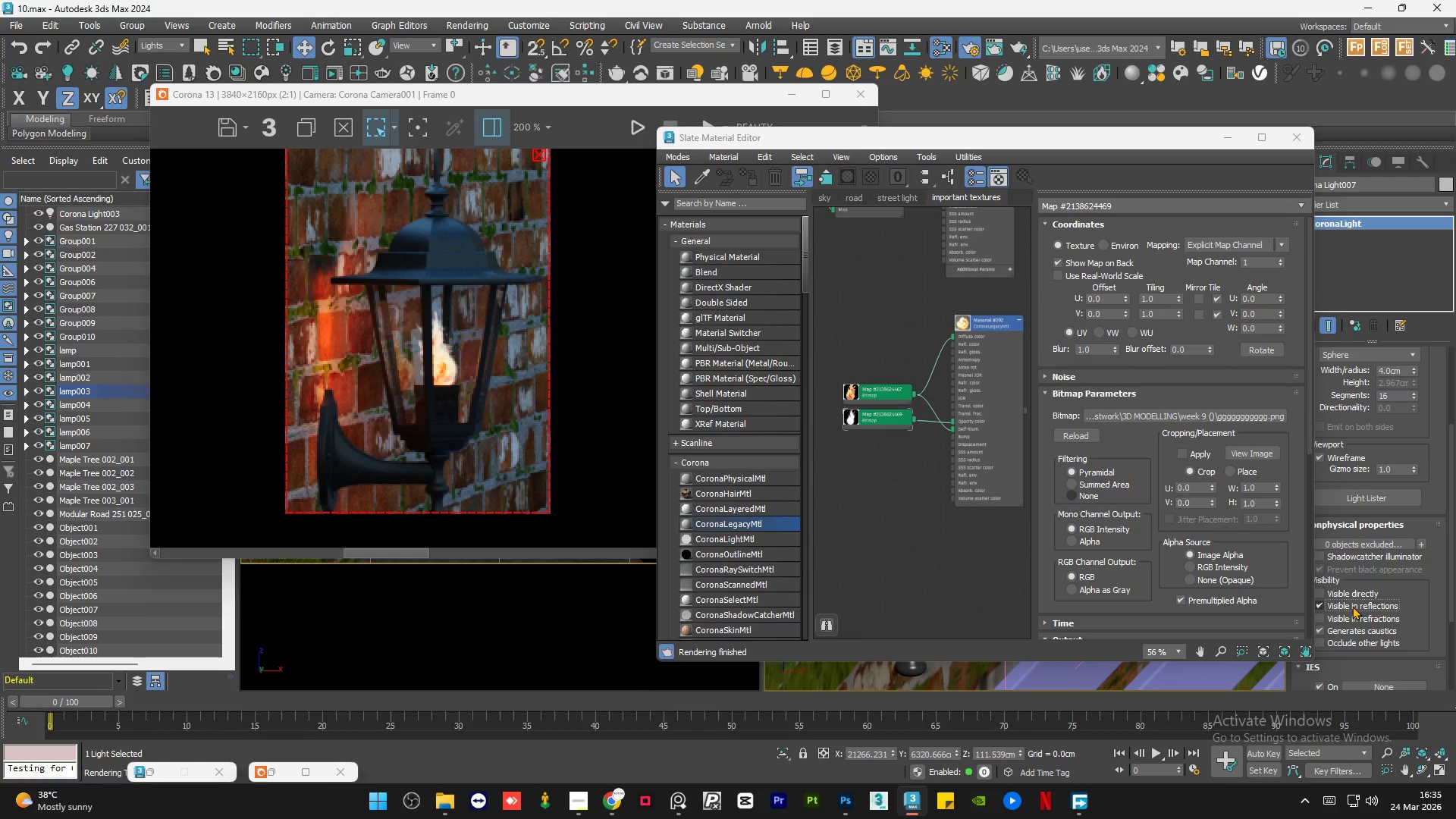 
left_click([1352, 606])
 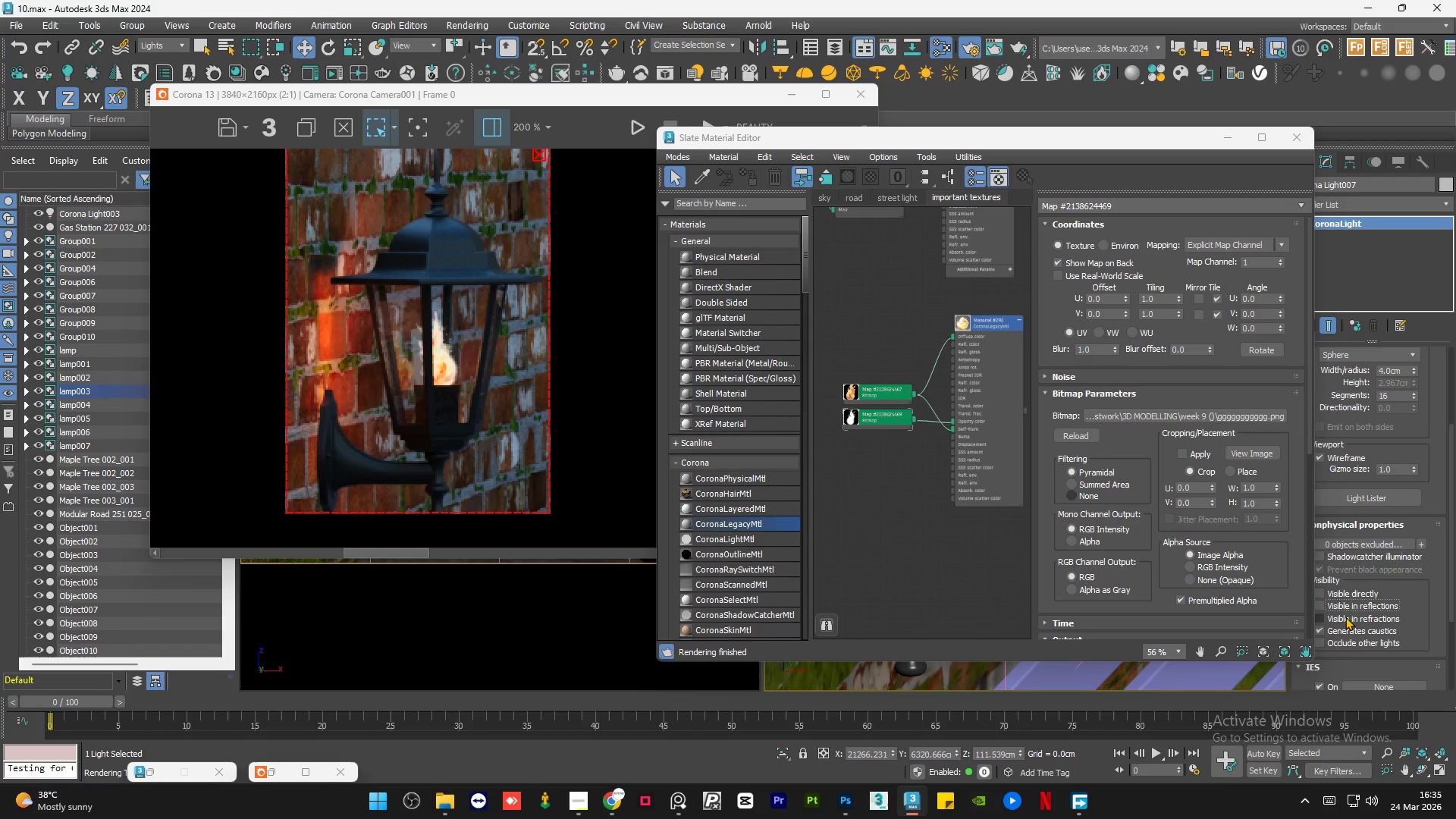 
left_click([1345, 617])
 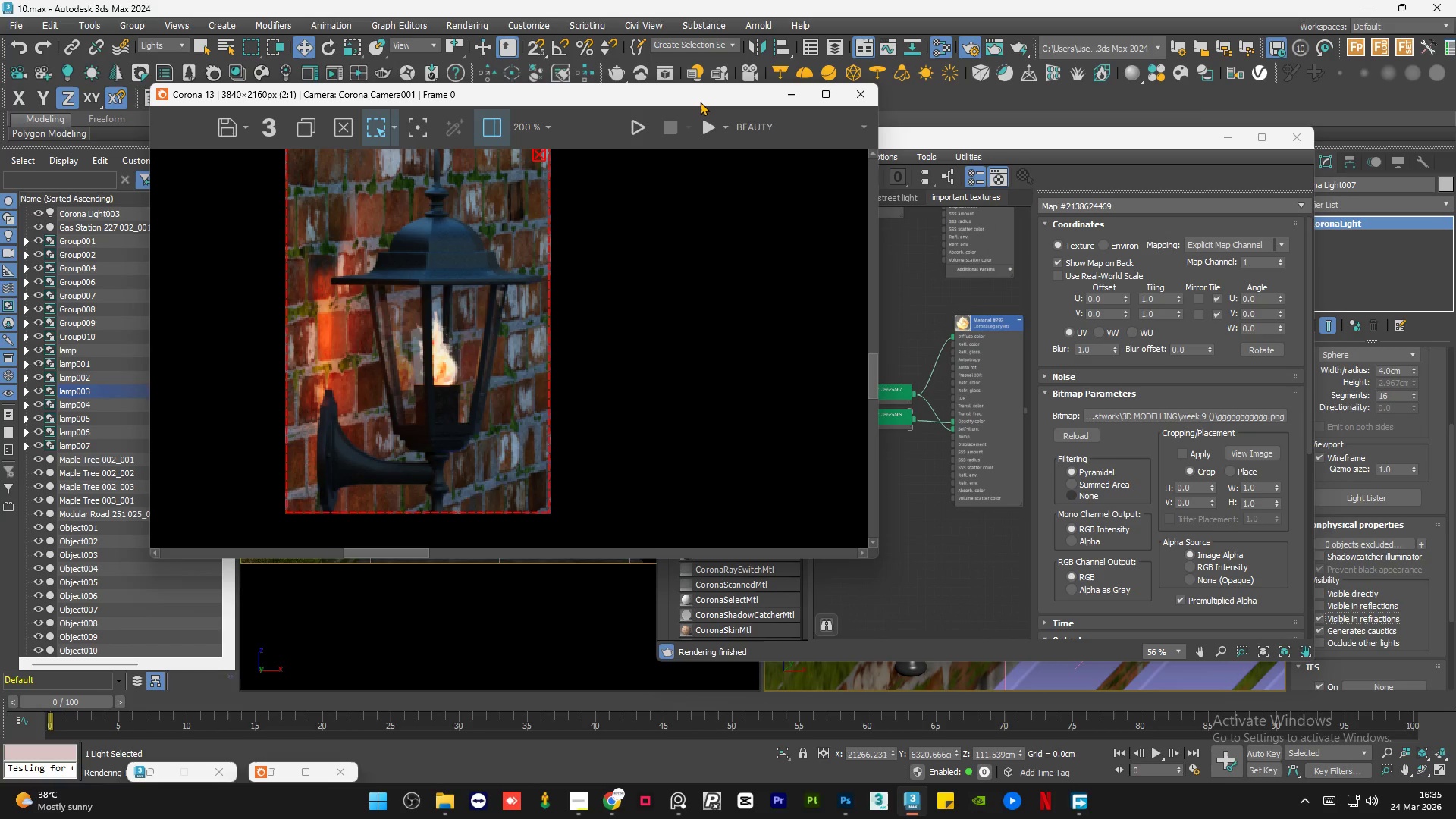 
double_click([705, 127])
 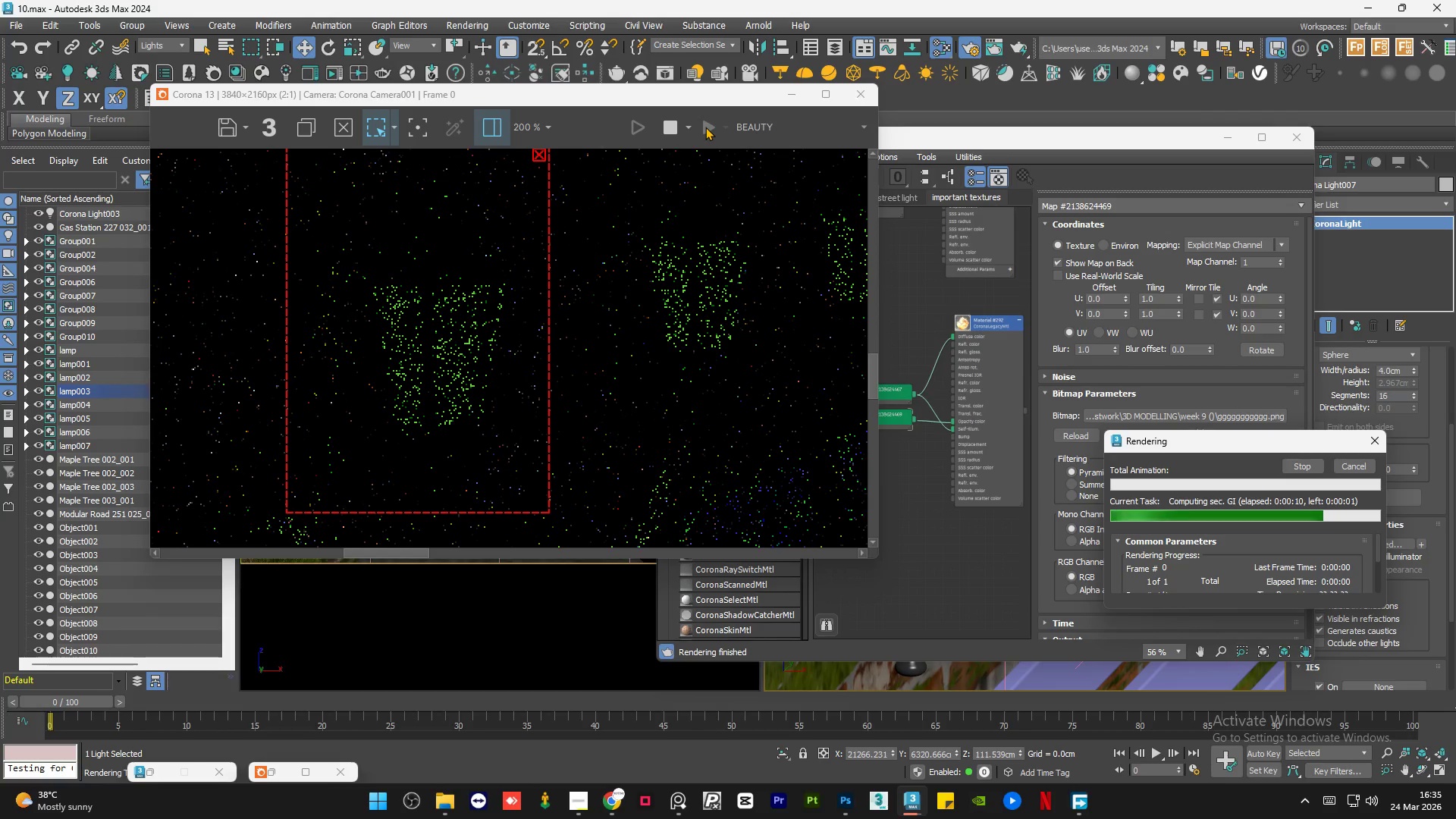 
wait(16.52)
 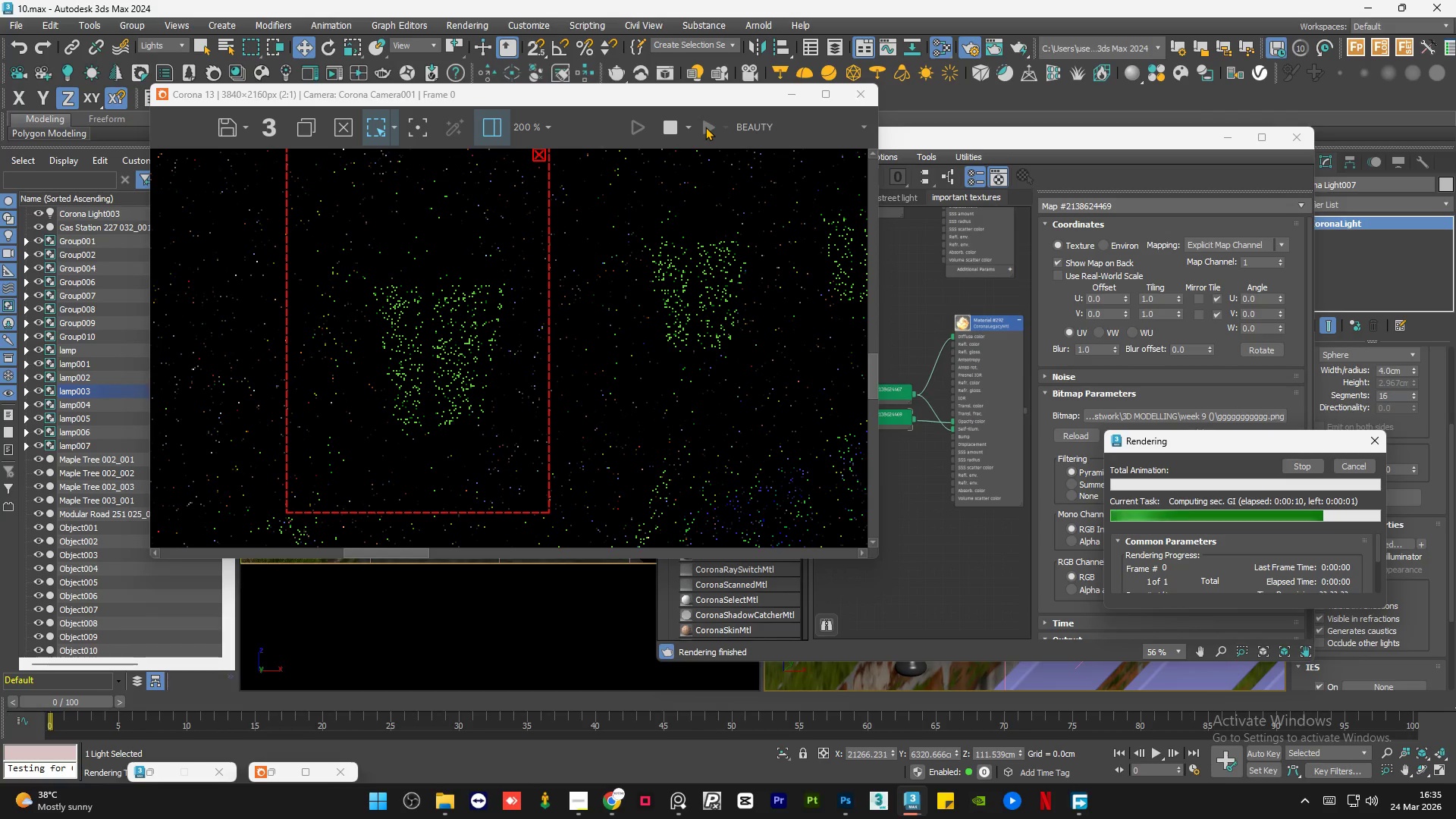 
left_click([1346, 466])
 